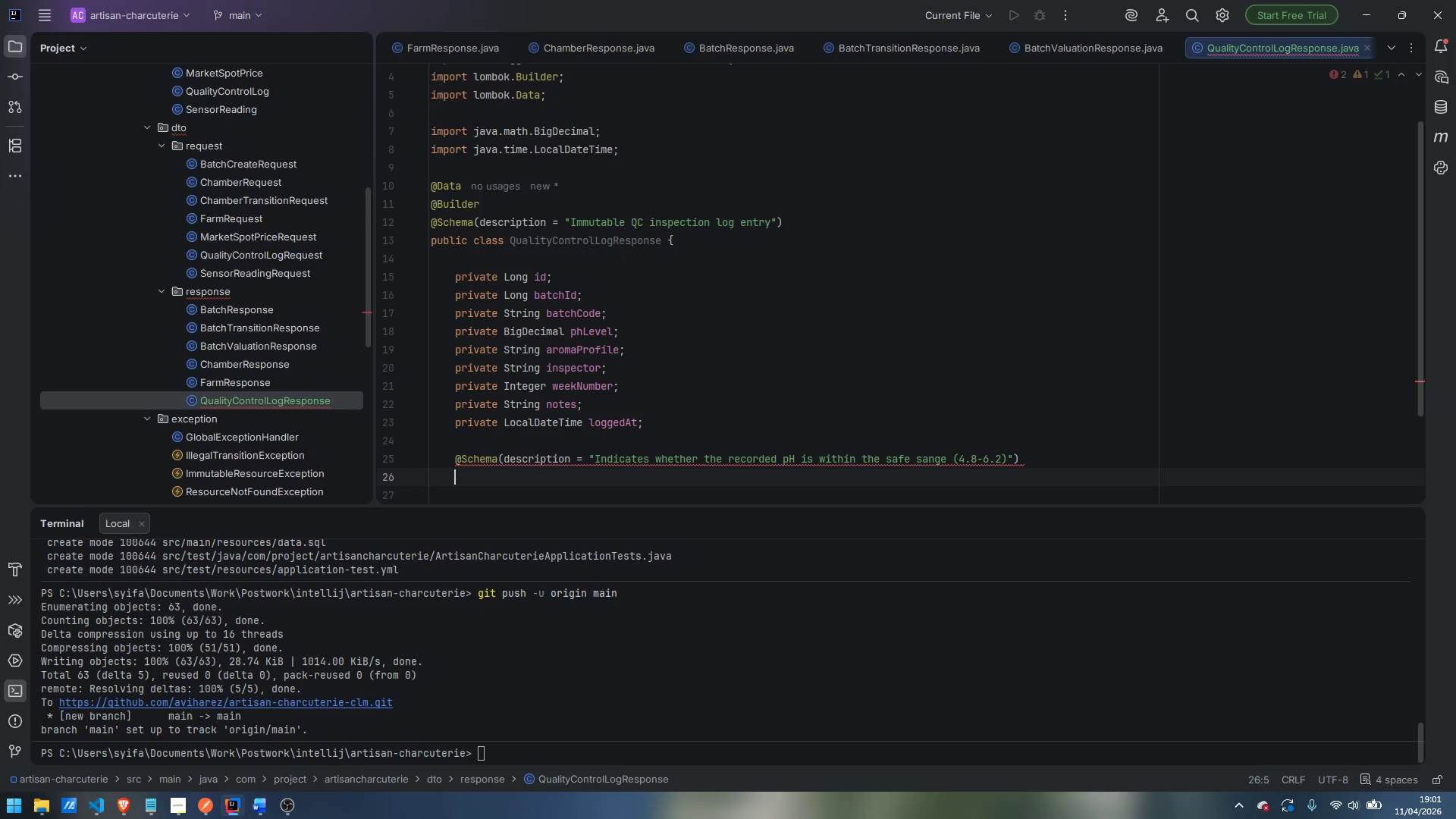 
hold_key(key=ShiftLeft, duration=0.5)
 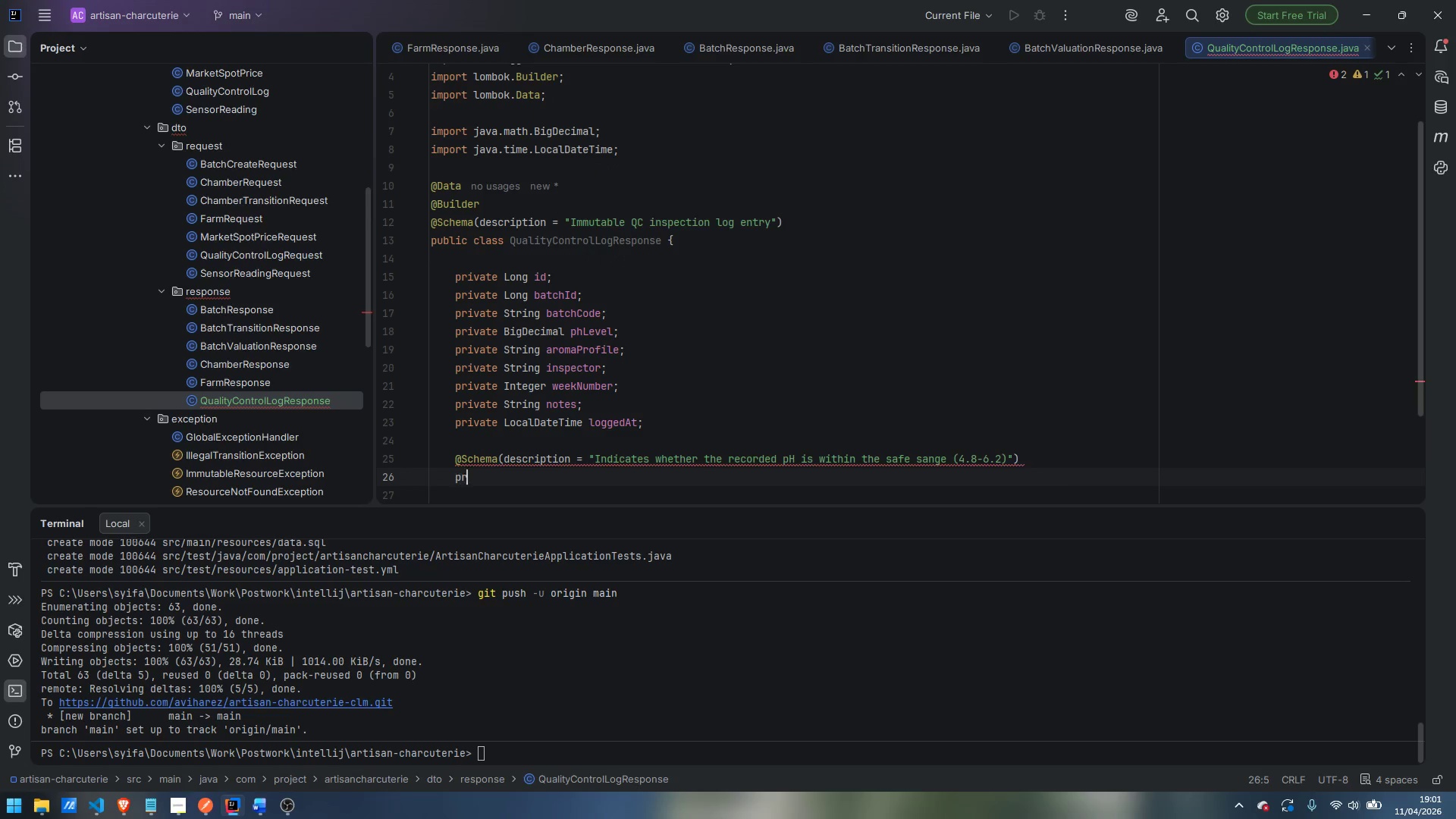 
type(private boolean phWithinSafeRange;)
 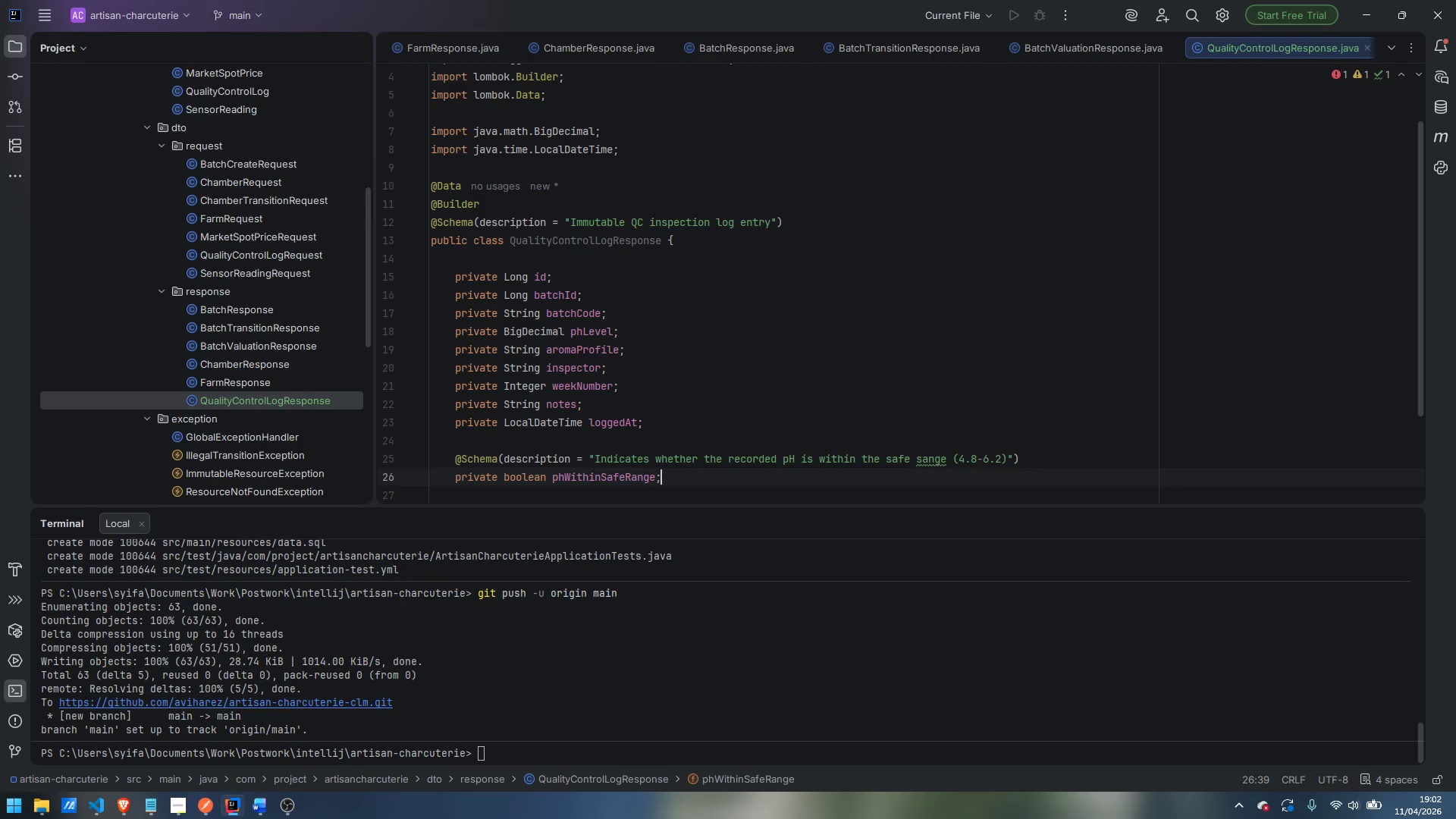 
wait(5.42)
 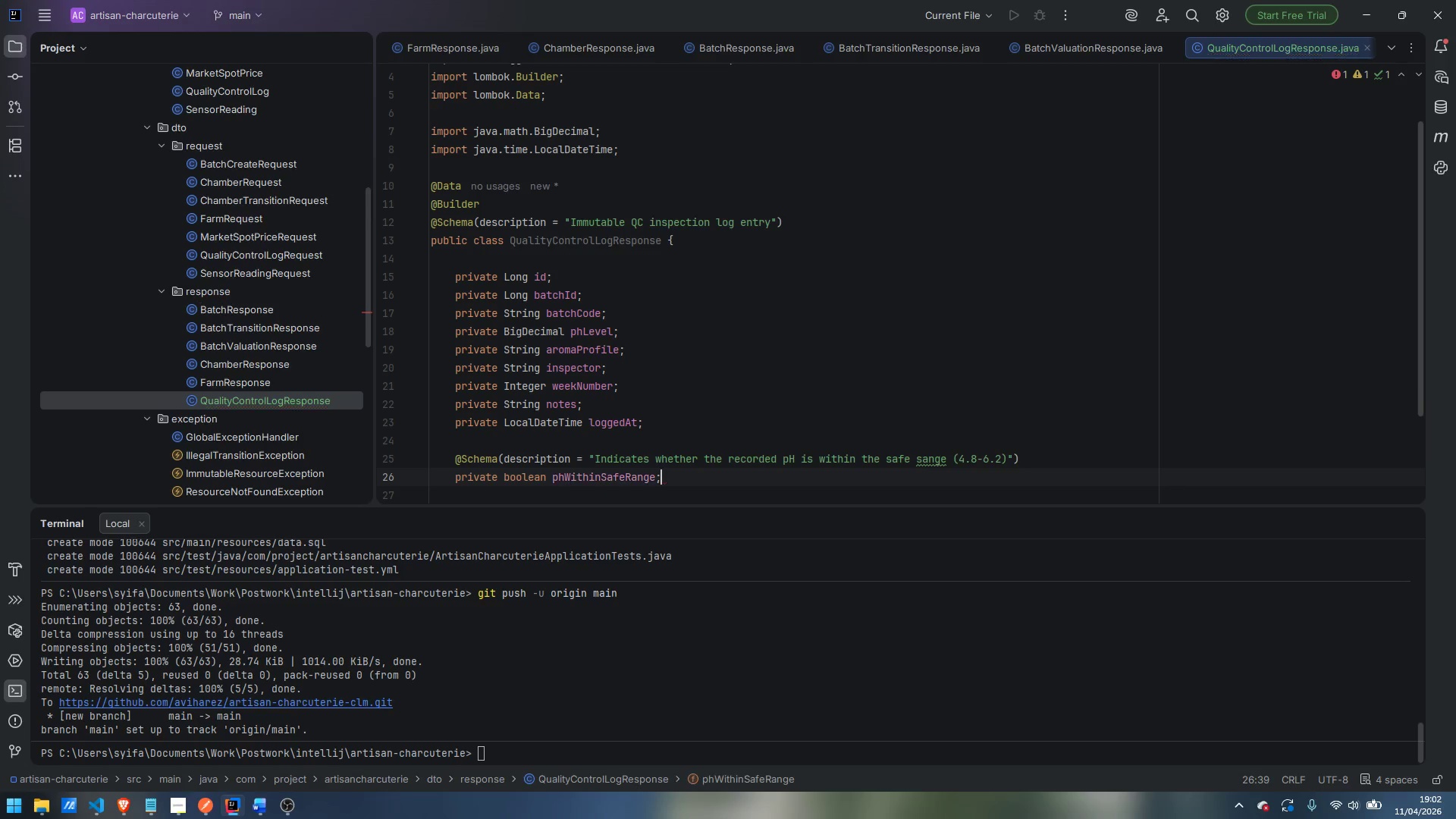 
key(Enter)
 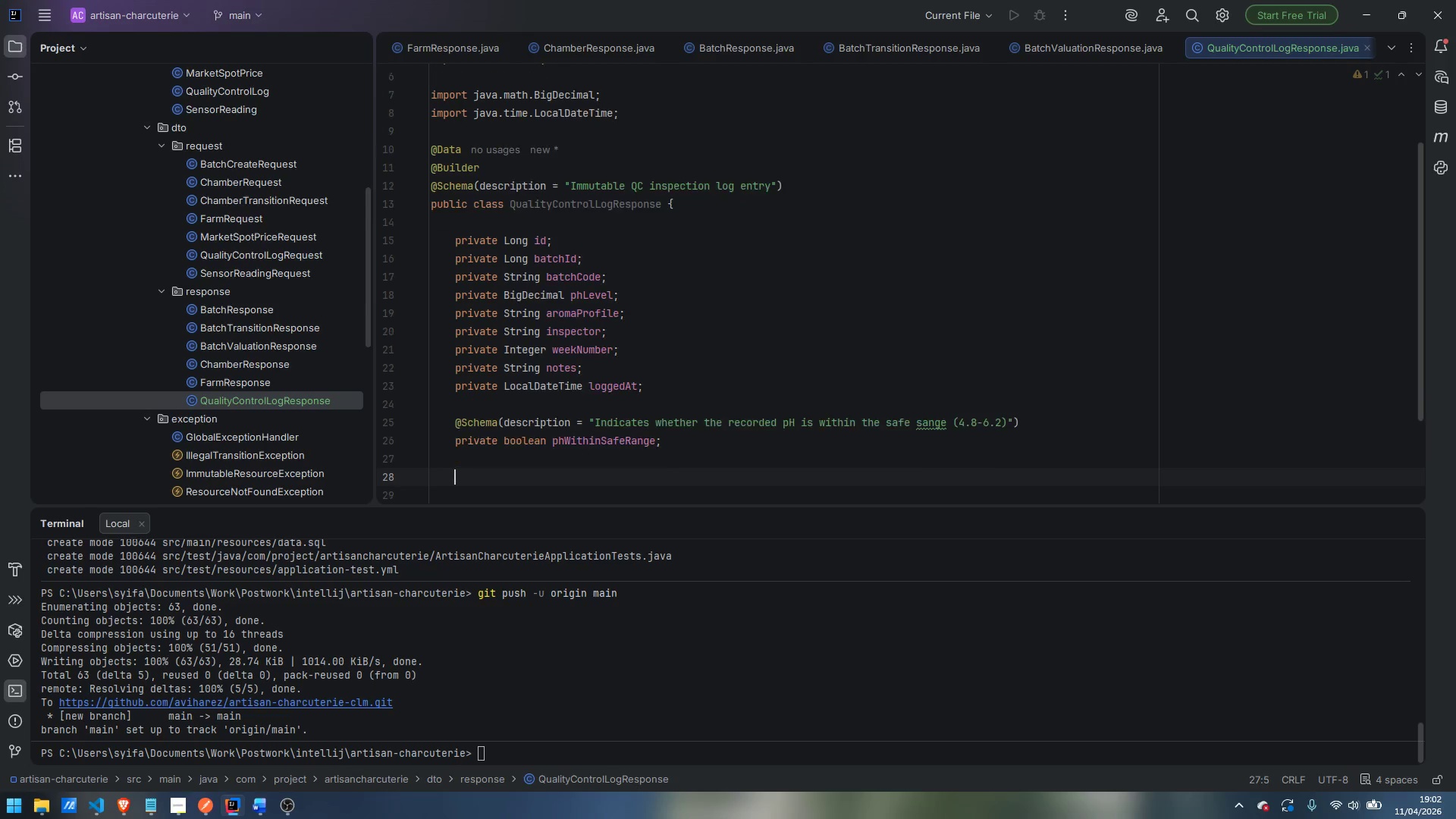 
key(Enter)
 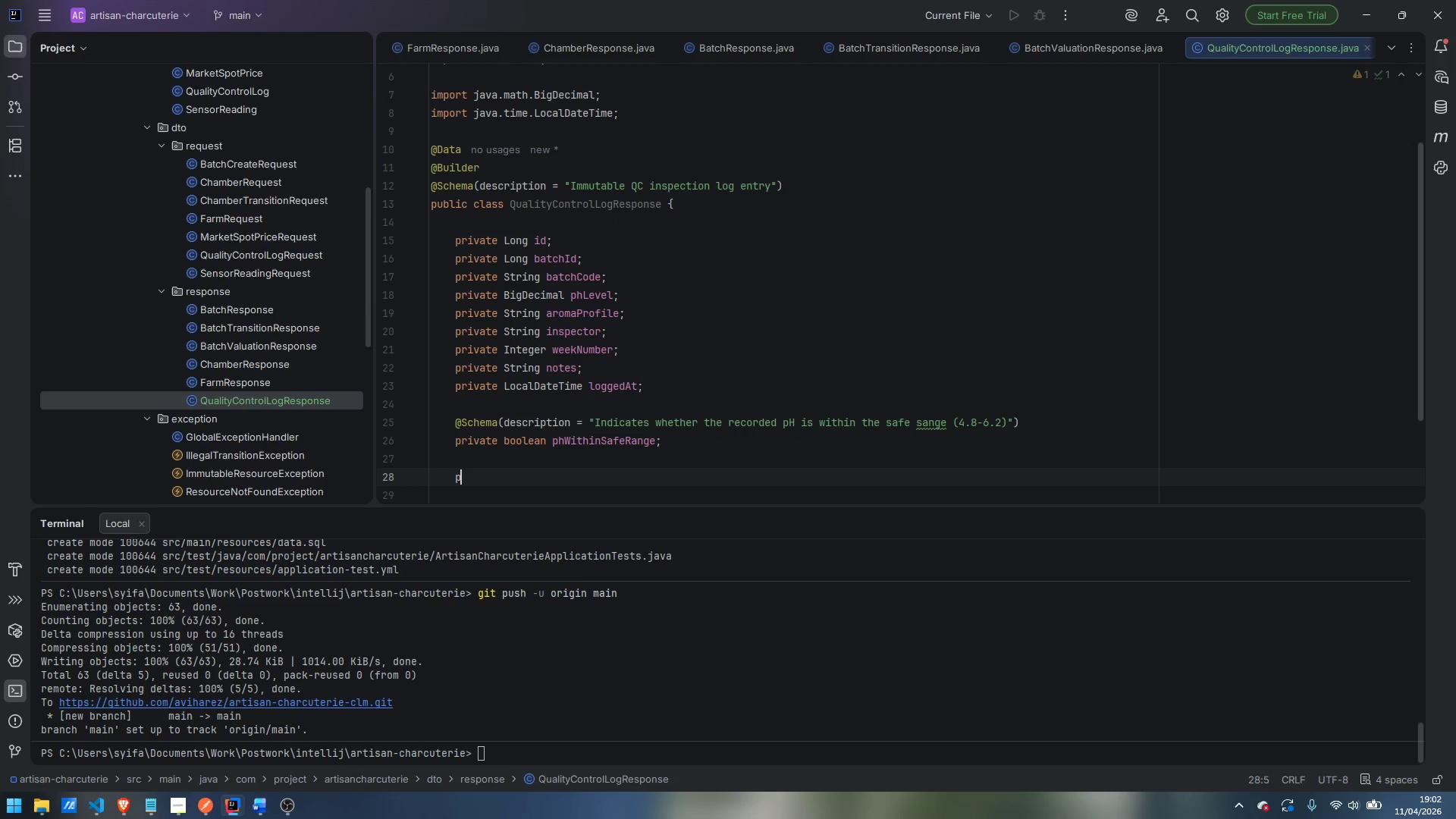 
type(public static Qualituy)
key(Backspace)
key(Backspace)
type(yControlLogResponse from )
key(Backspace)
type((Qualityu)
key(Backspace)
type(ControlLog)
 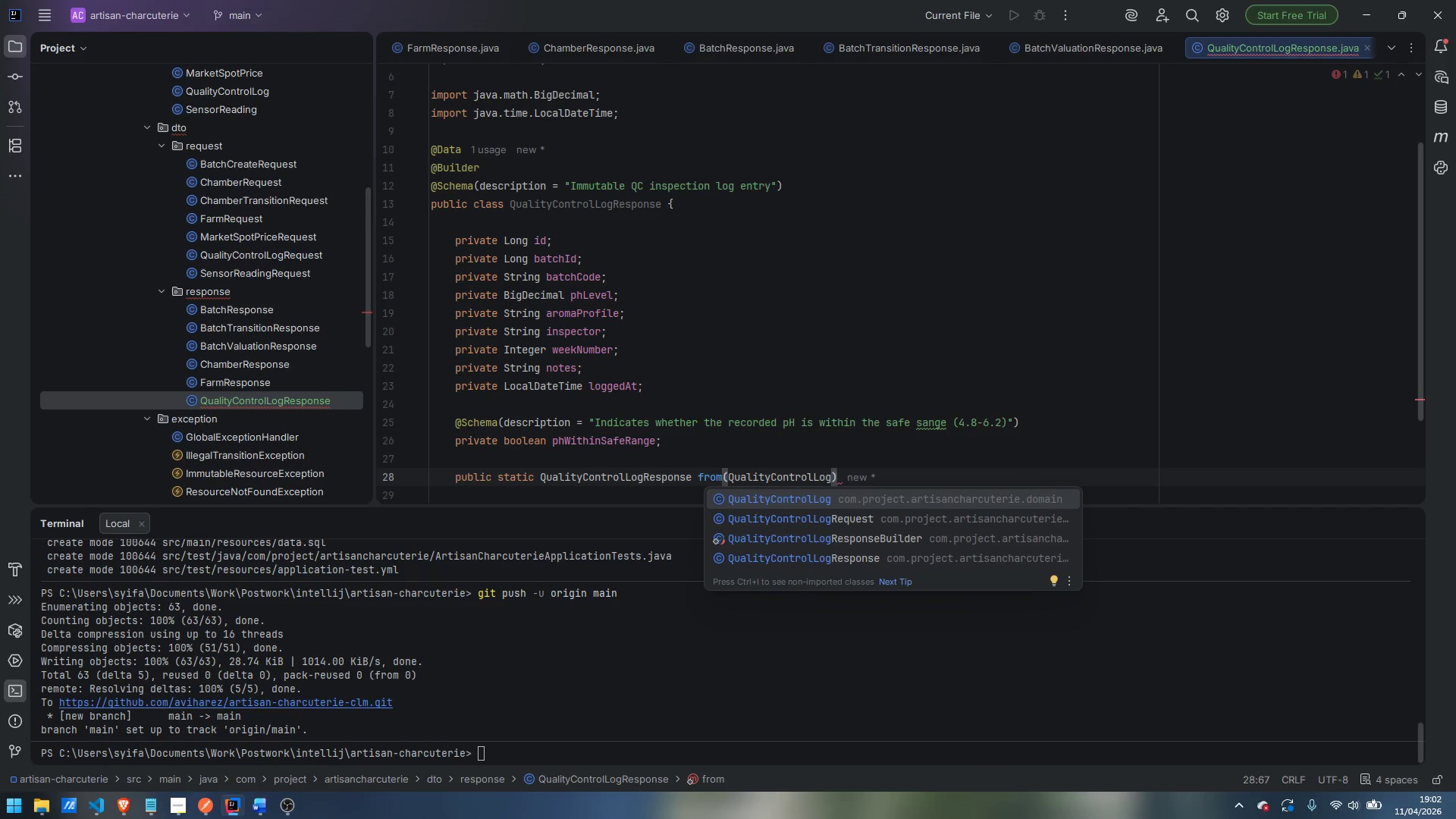 
key(Enter)
 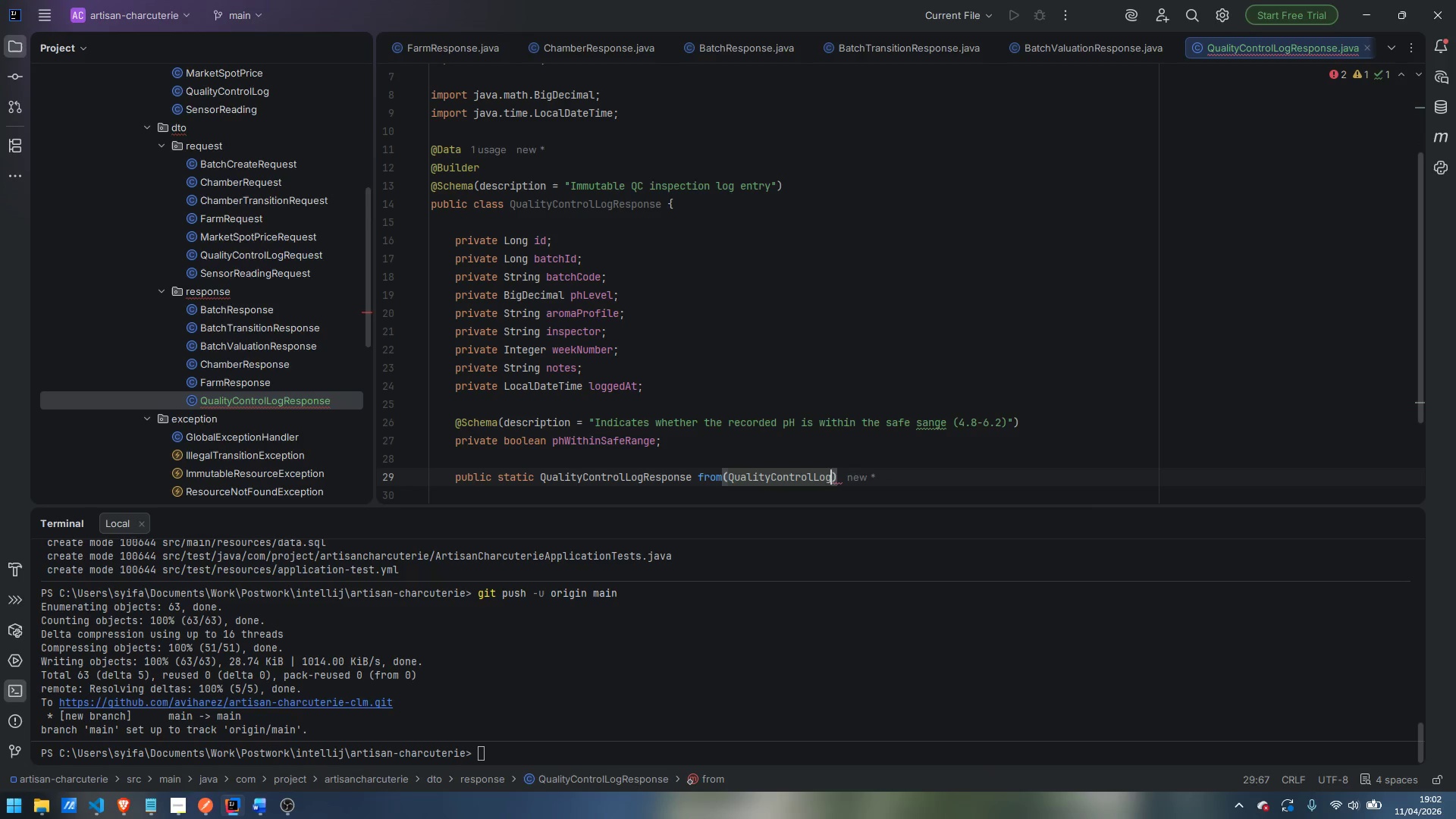 
type( log)
 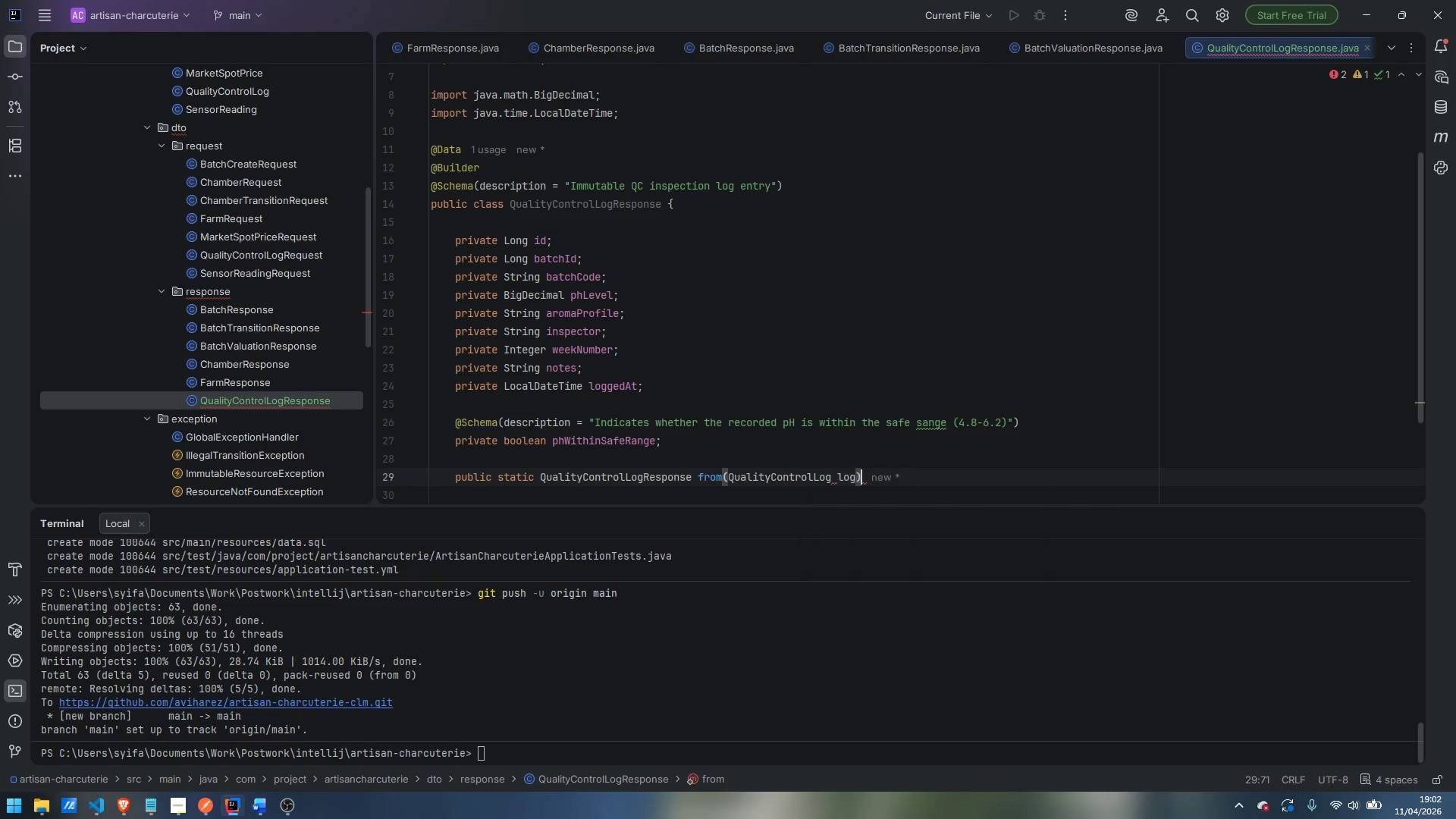 
key(ArrowRight)
 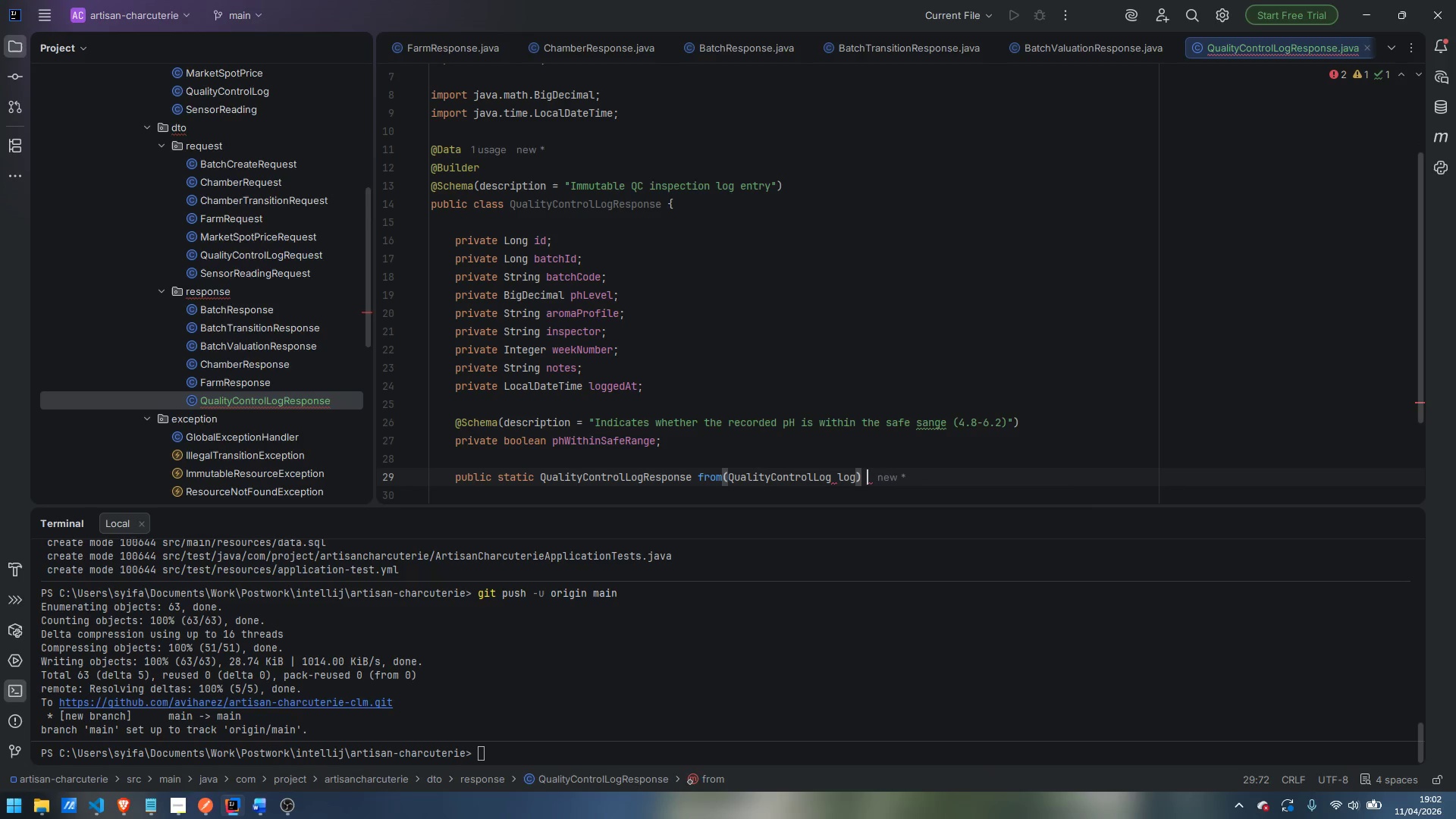 
key(Space)
 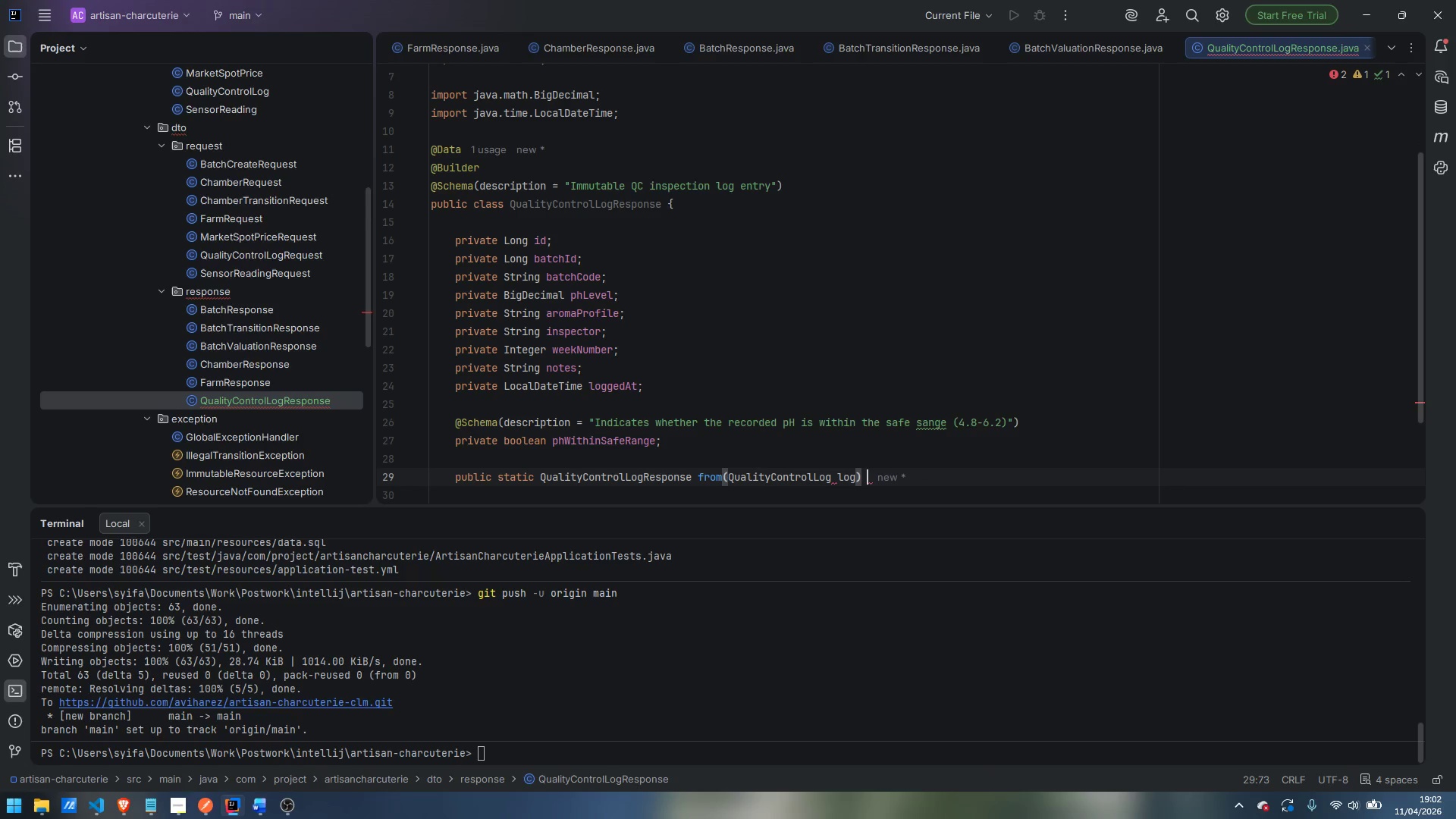 
key(Shift+BracketLeft)
 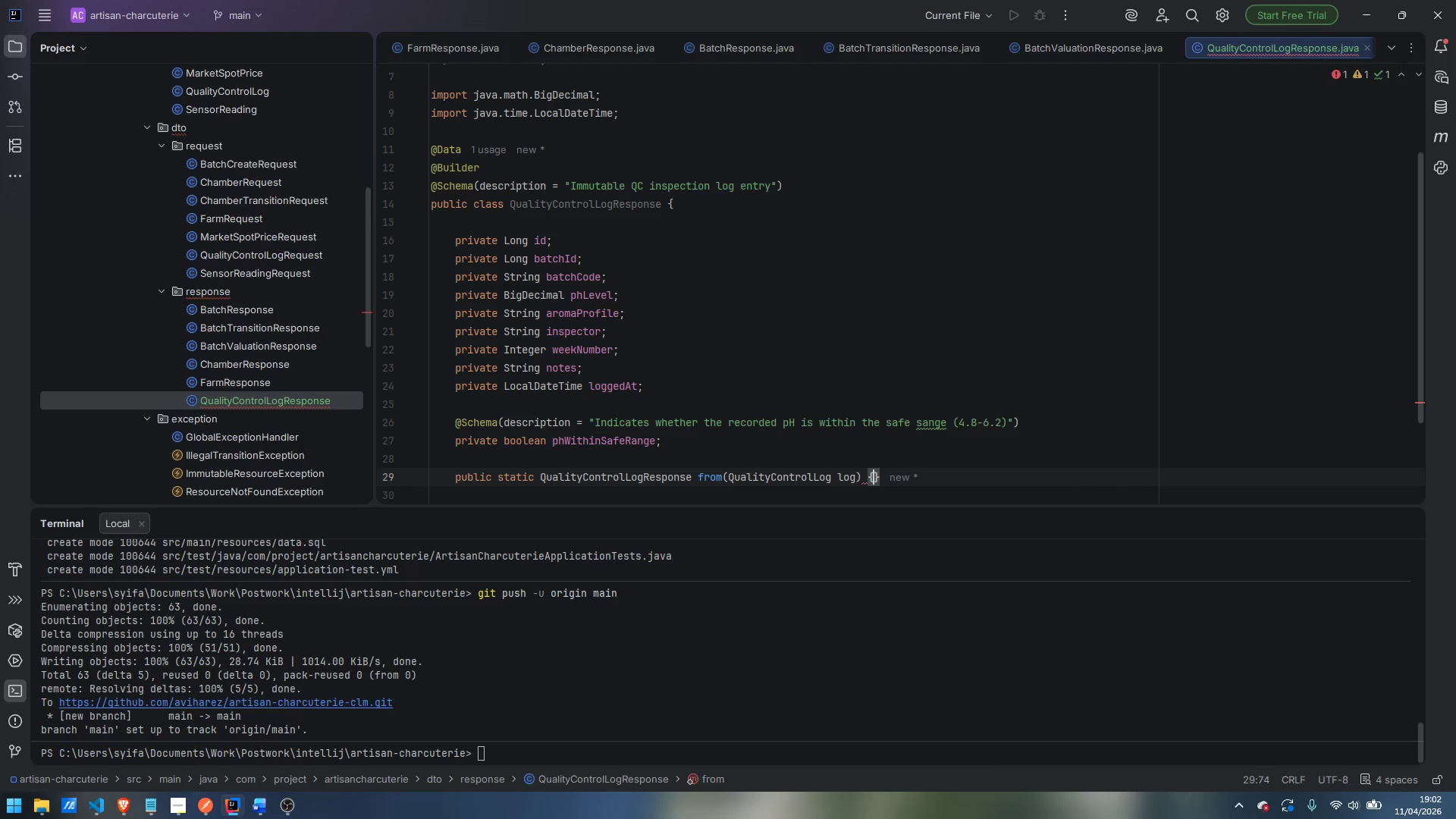 
key(Enter)
 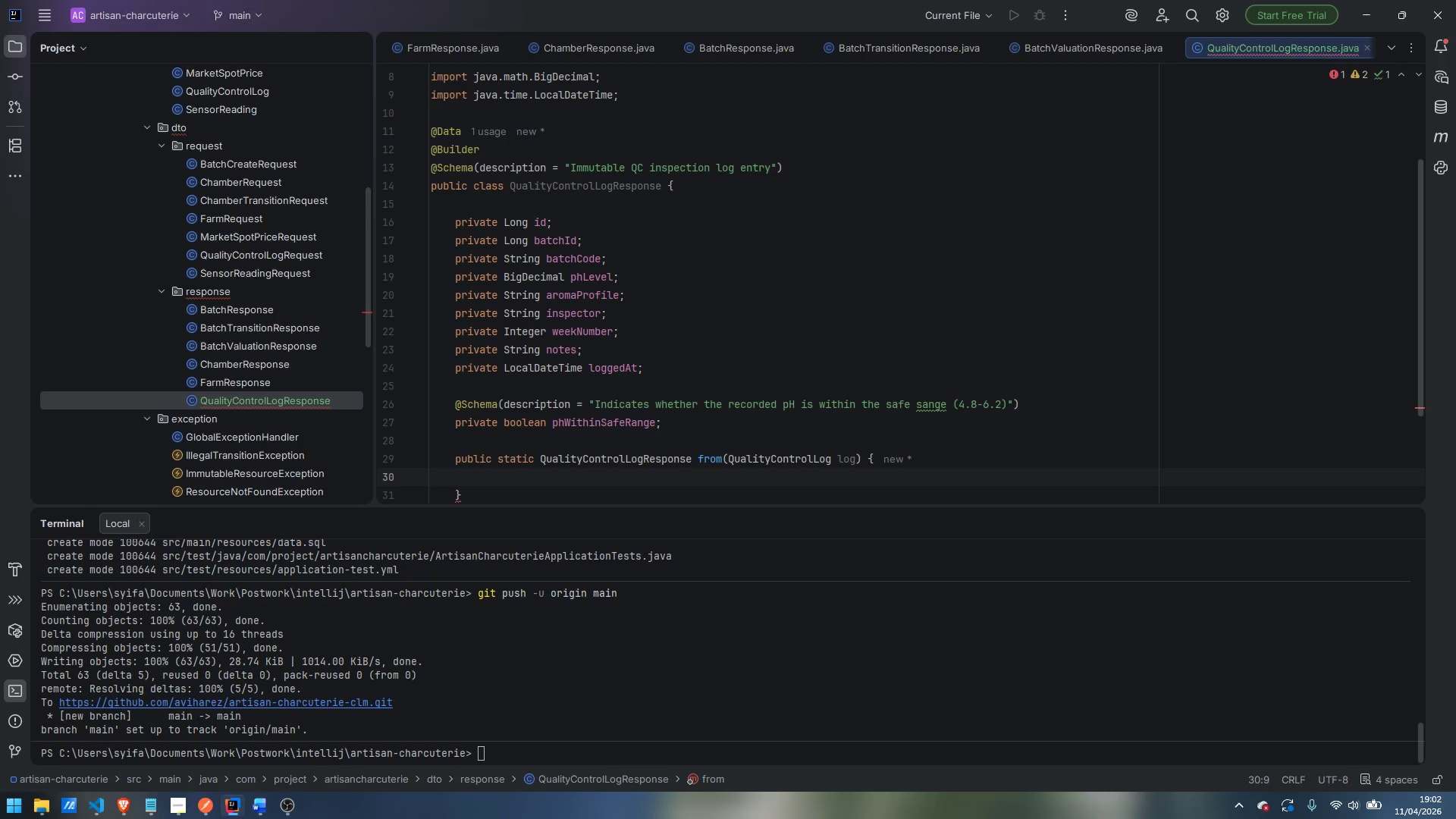 
wait(13.56)
 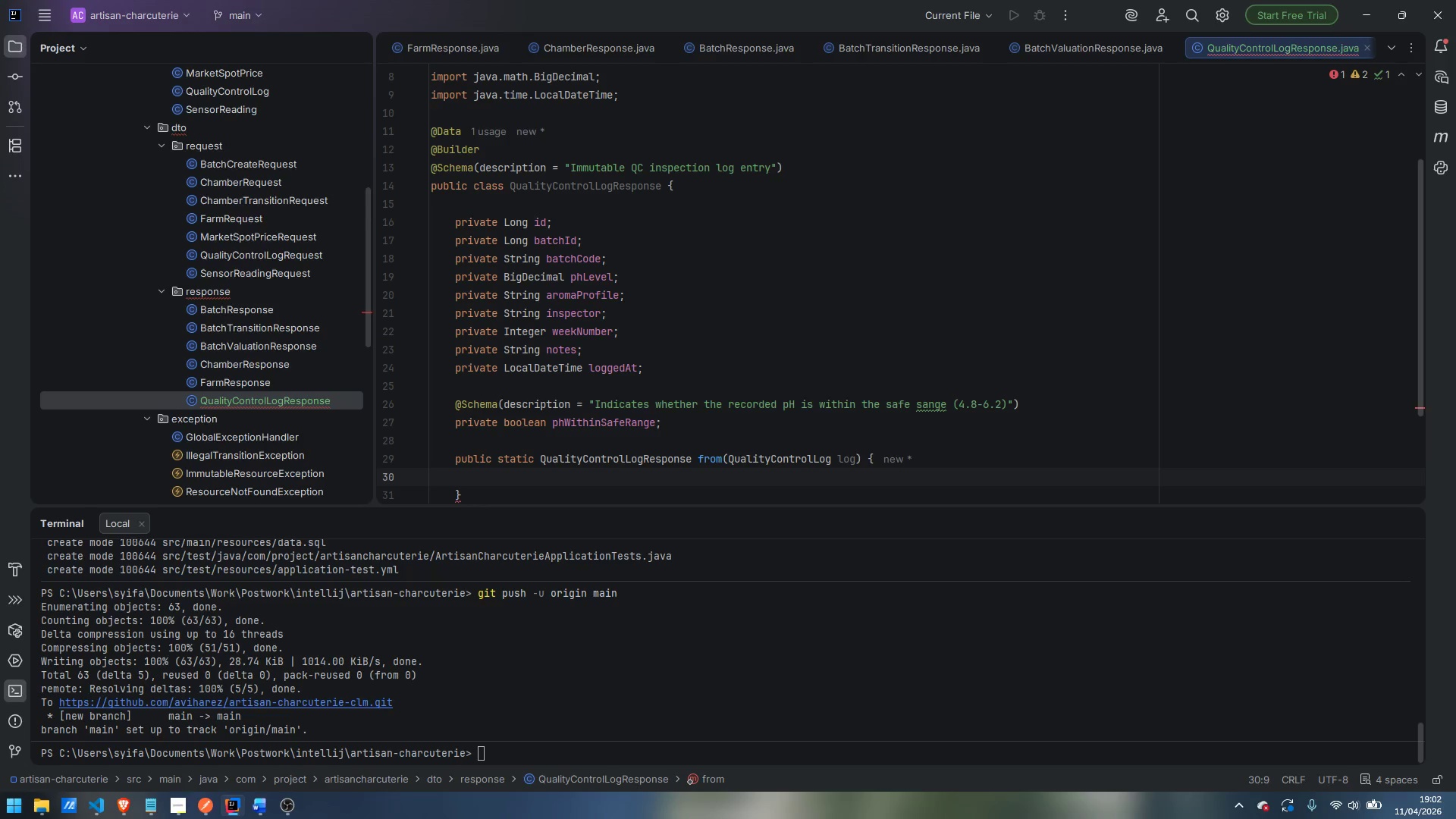 
type(boolean safe = log.getPhLevel() )
key(Backspace)
type(.compareTo)
 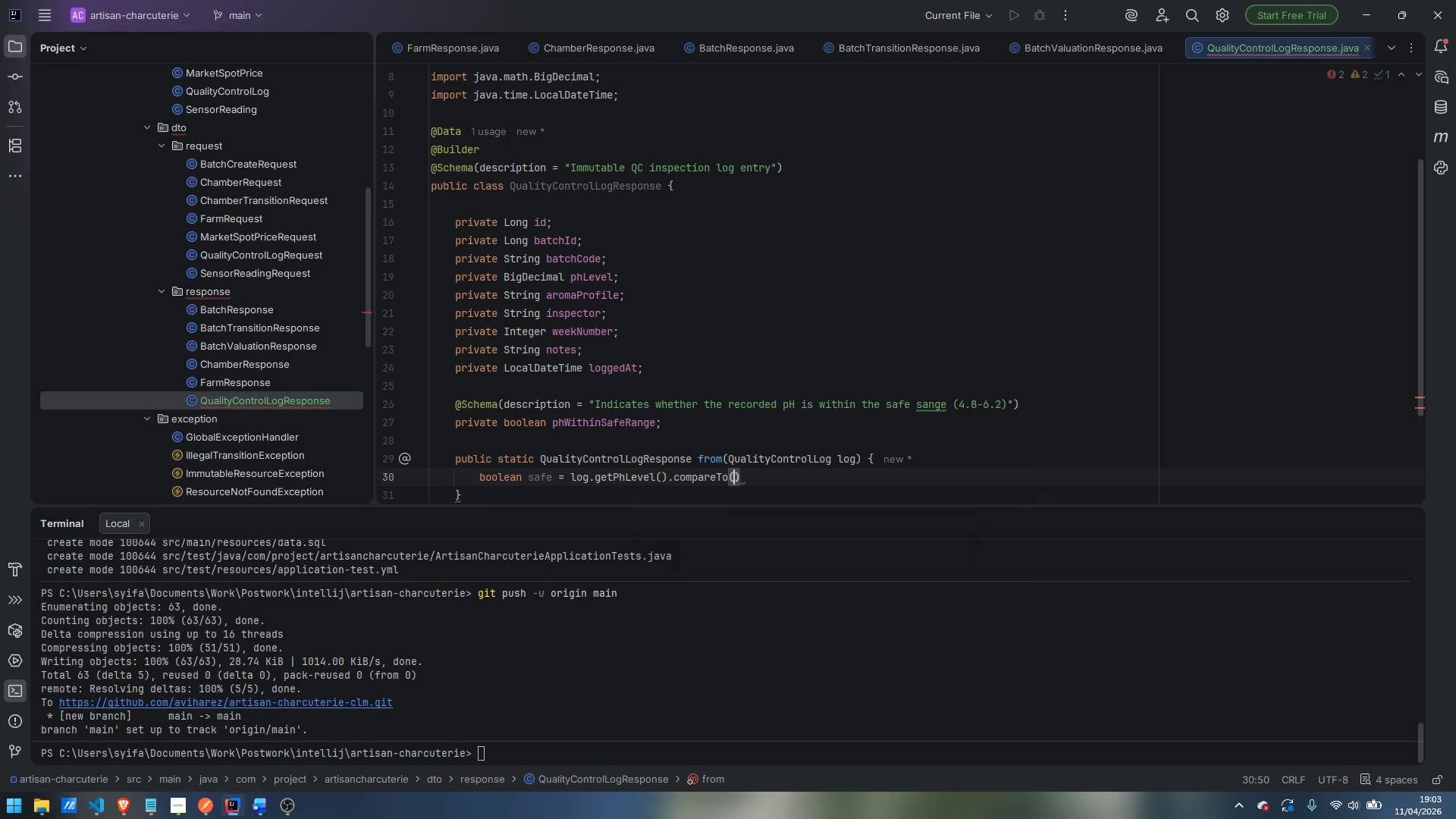 
key(Enter)
 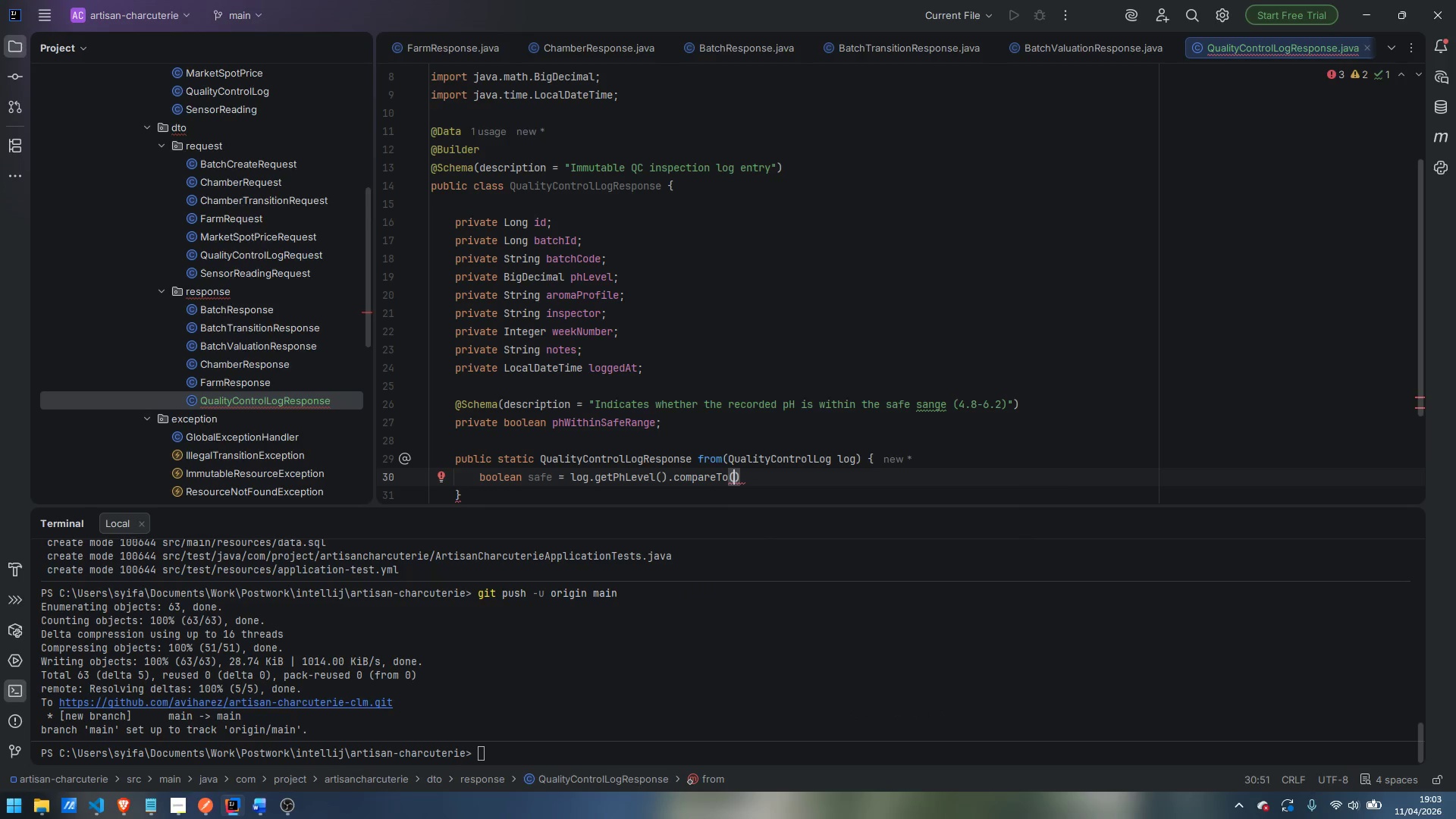 
type(new Bug)
key(Backspace)
key(Backspace)
type(igDecimal("4.8)
 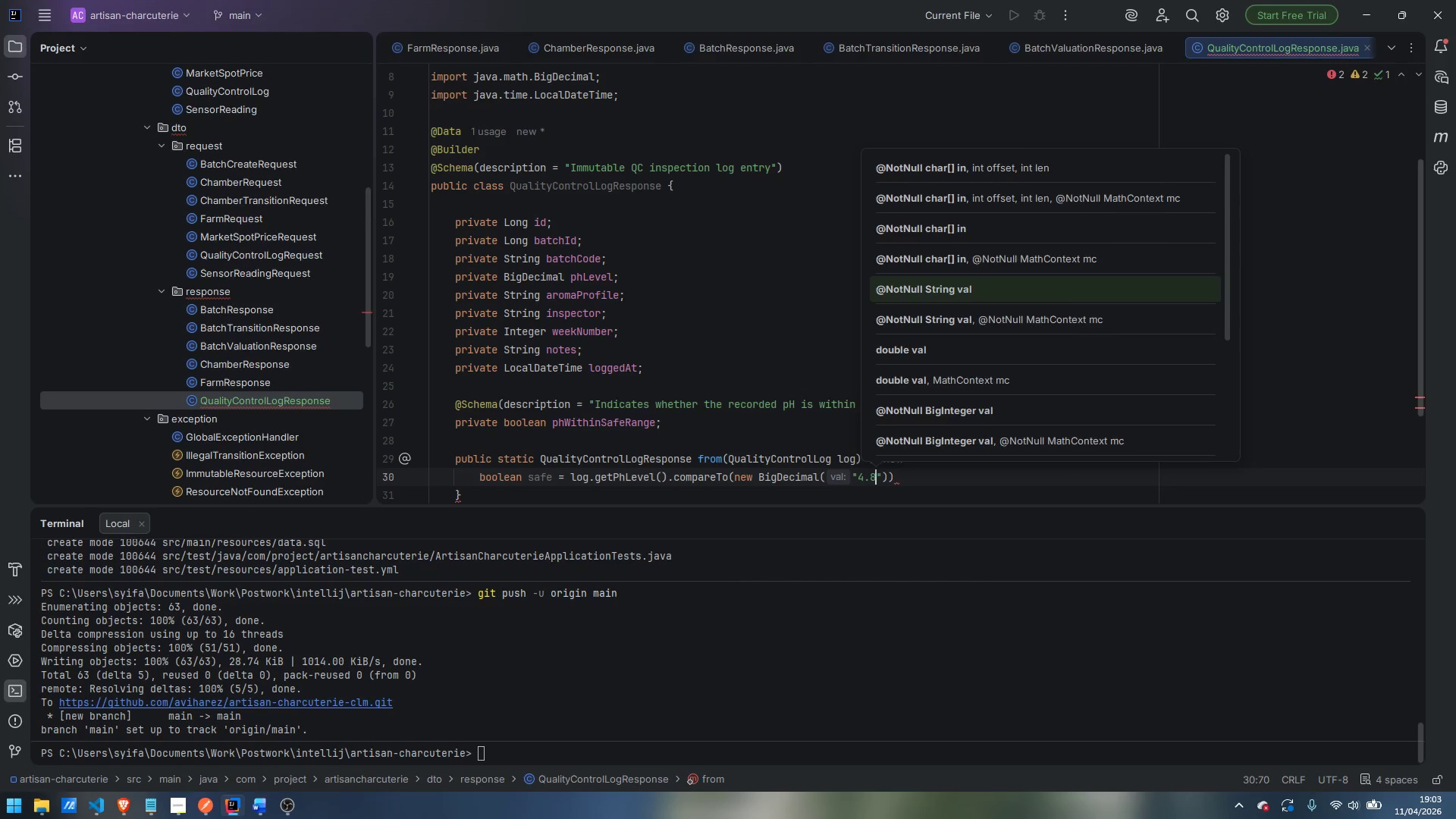 
key(ArrowRight)
 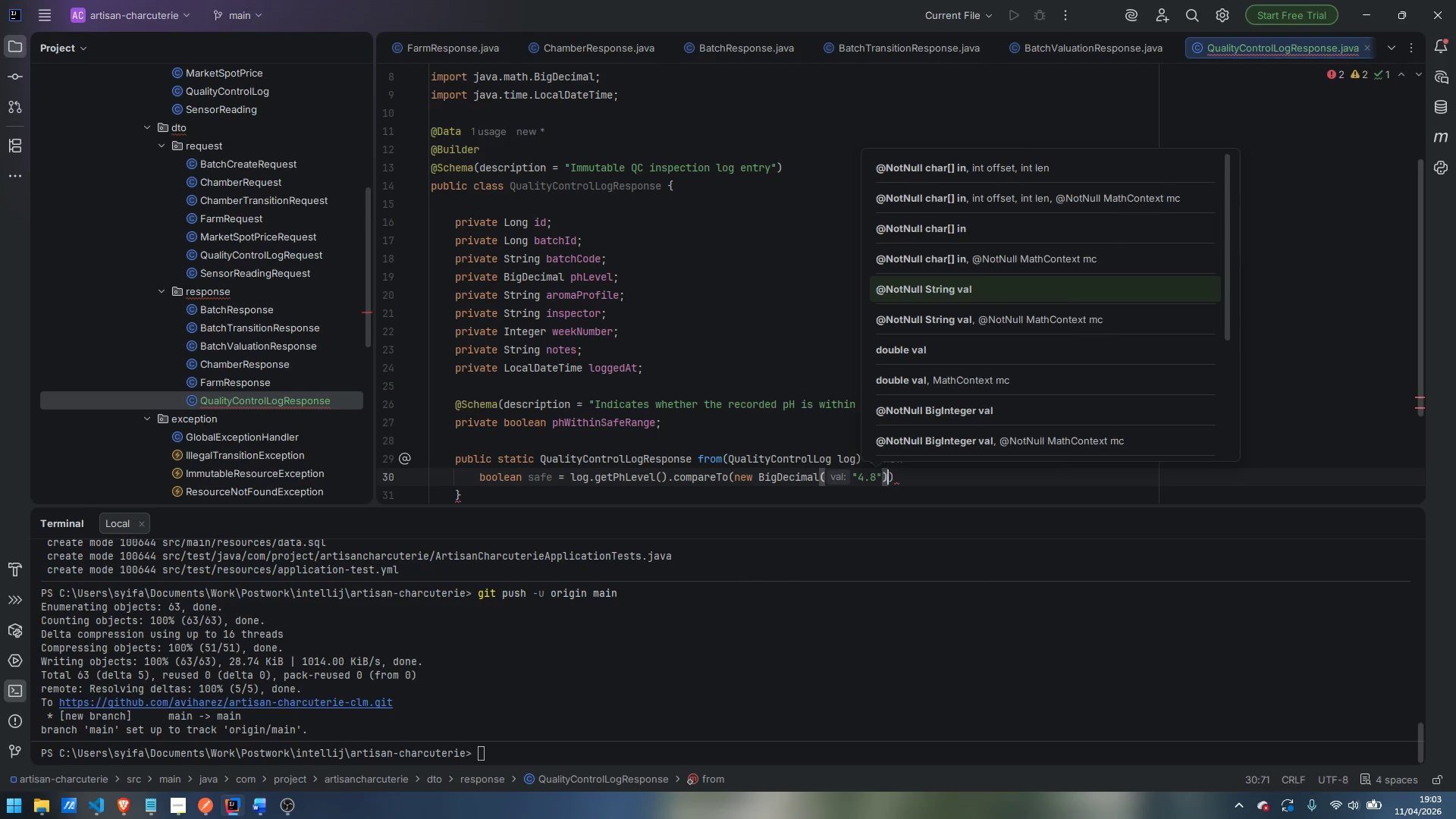 
key(ArrowRight)
 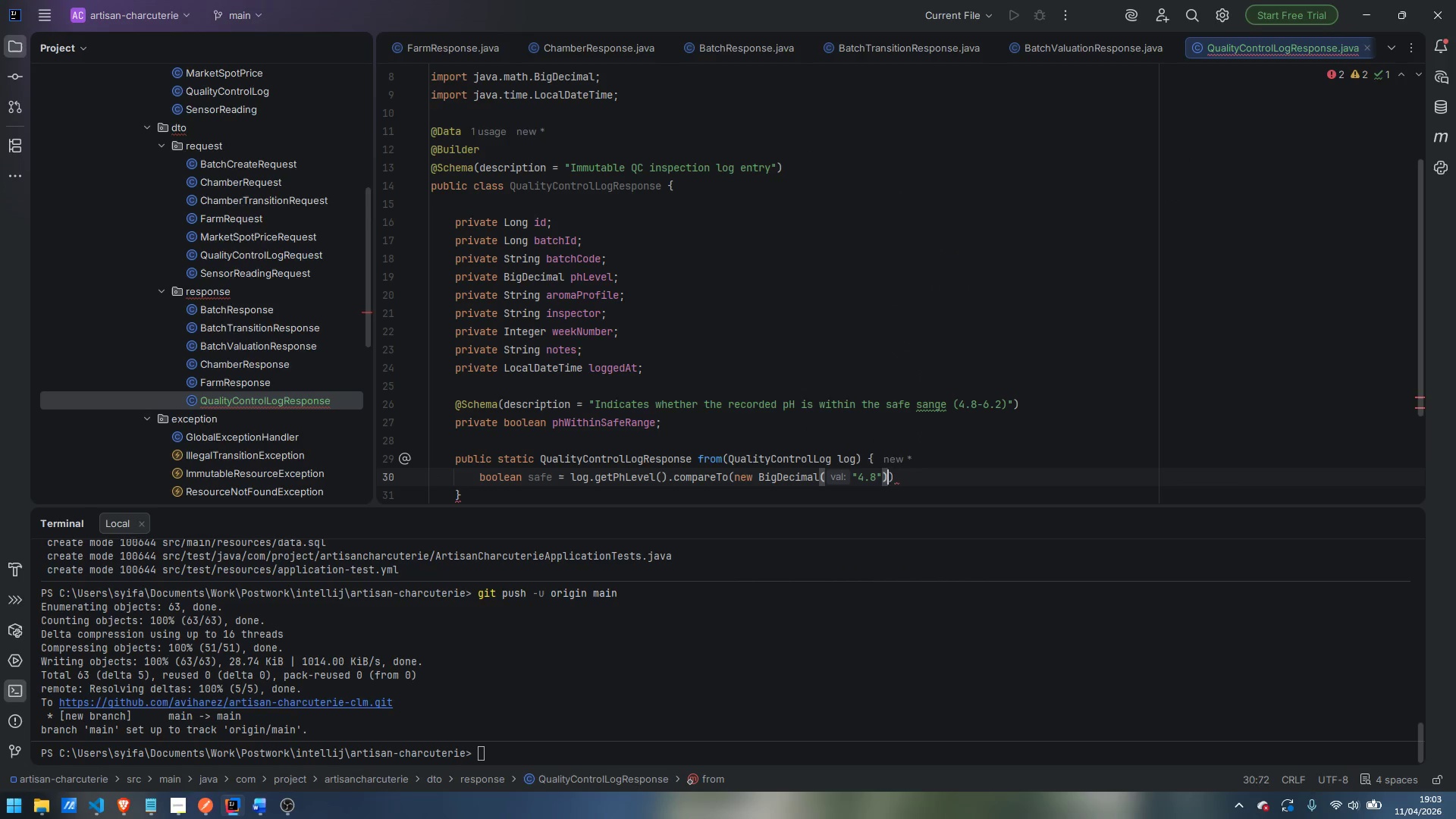 
key(ArrowRight)
 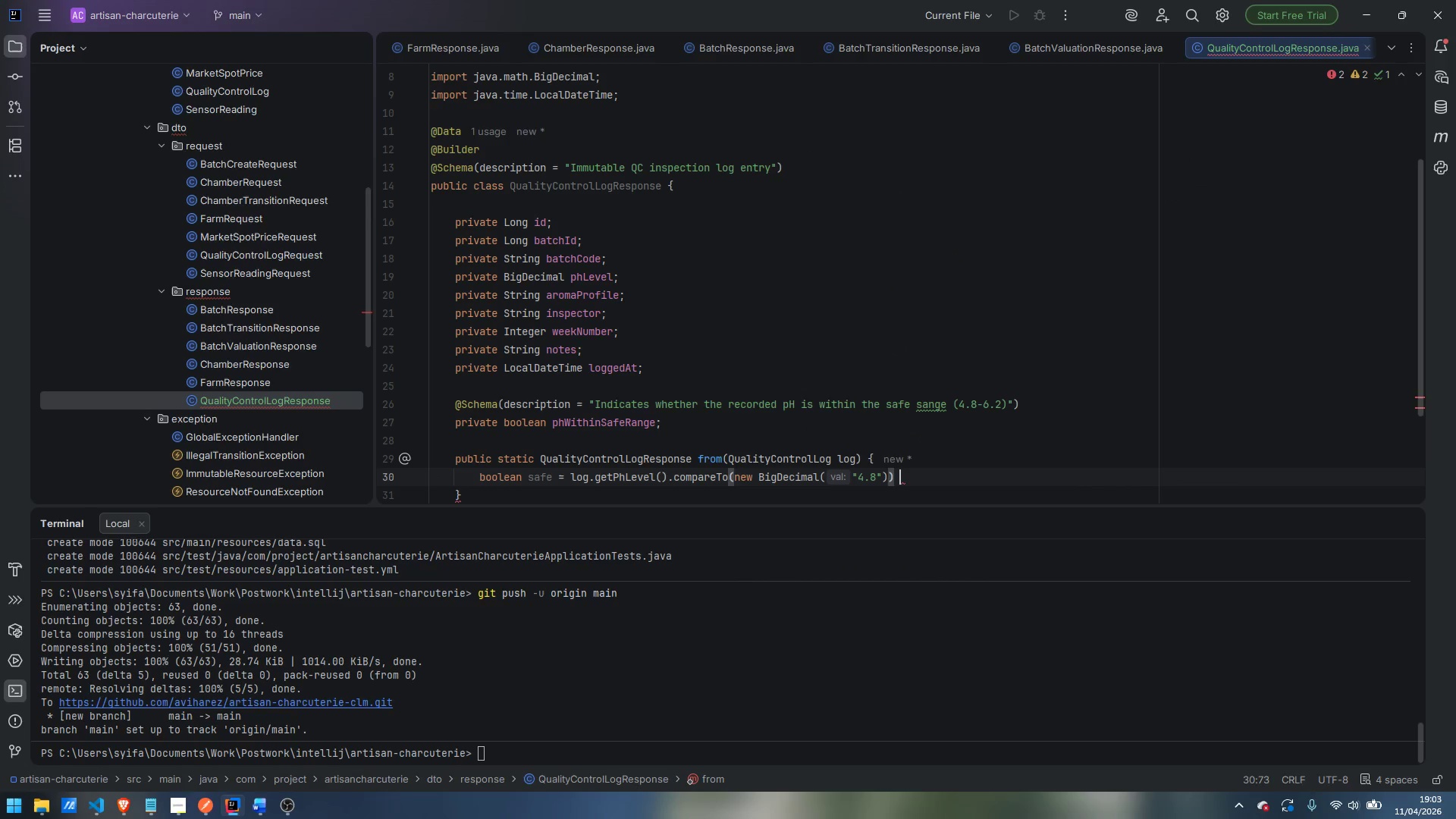 
type( >= 0 &&)
 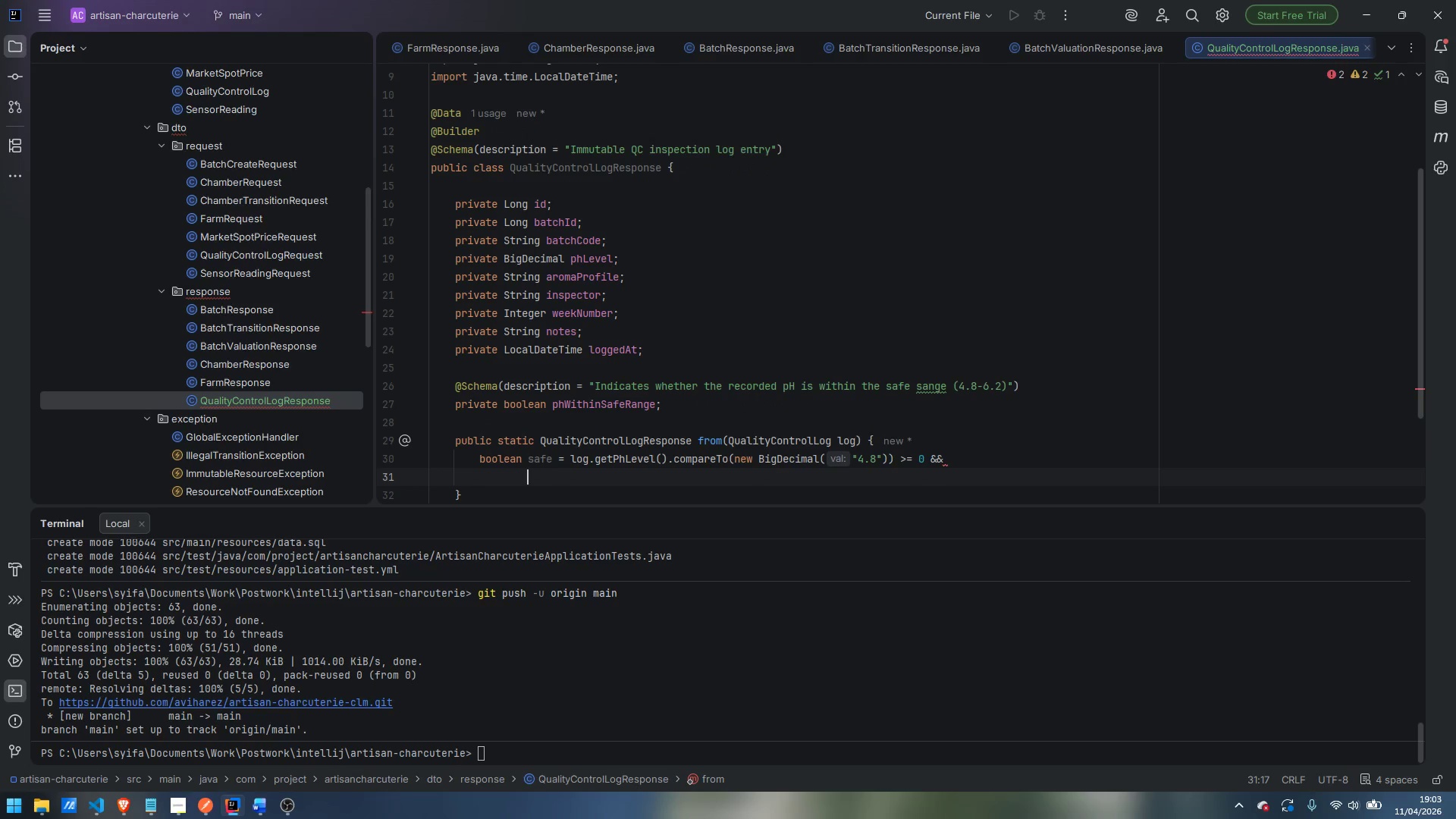 
 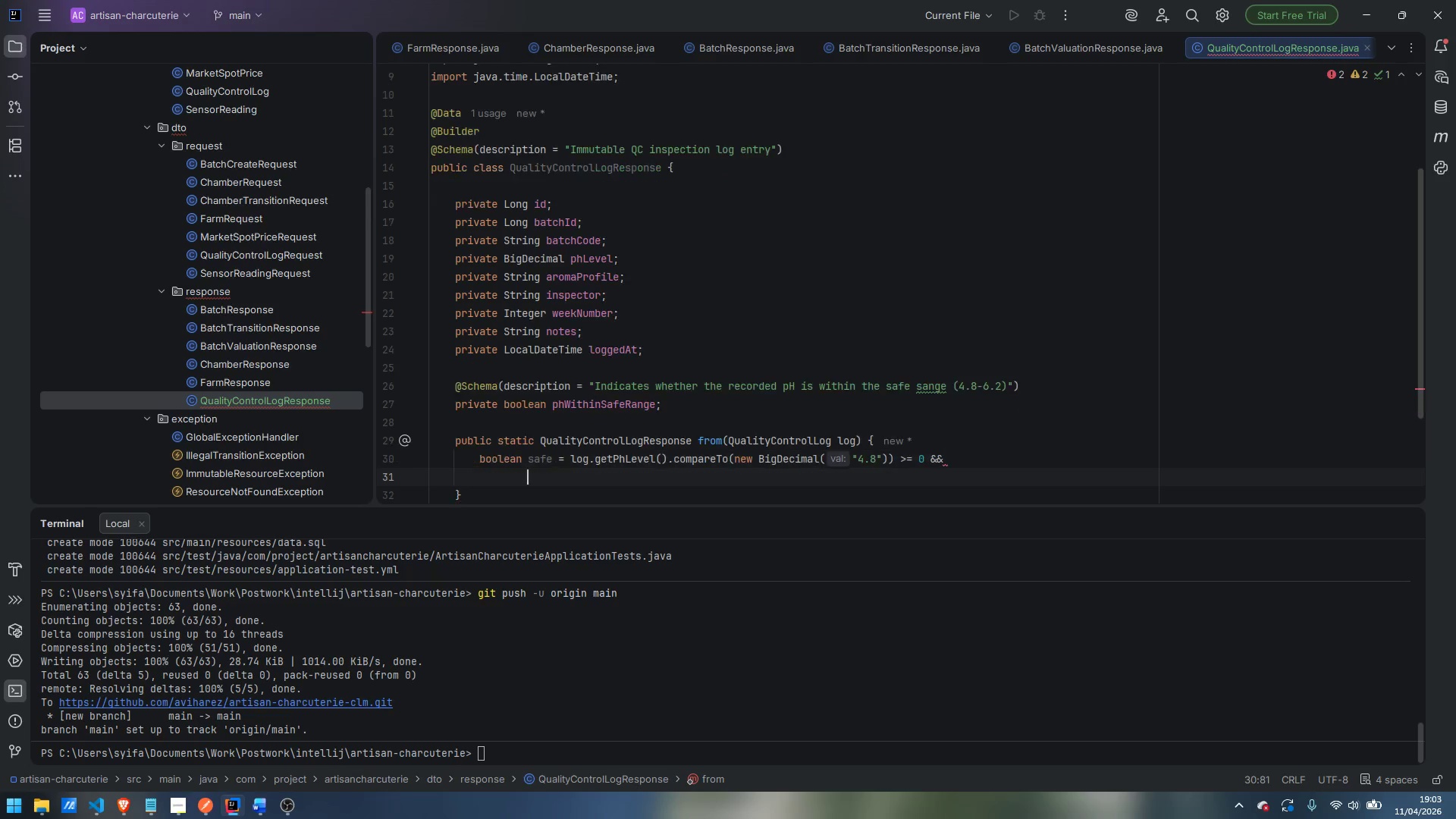 
key(Enter)
 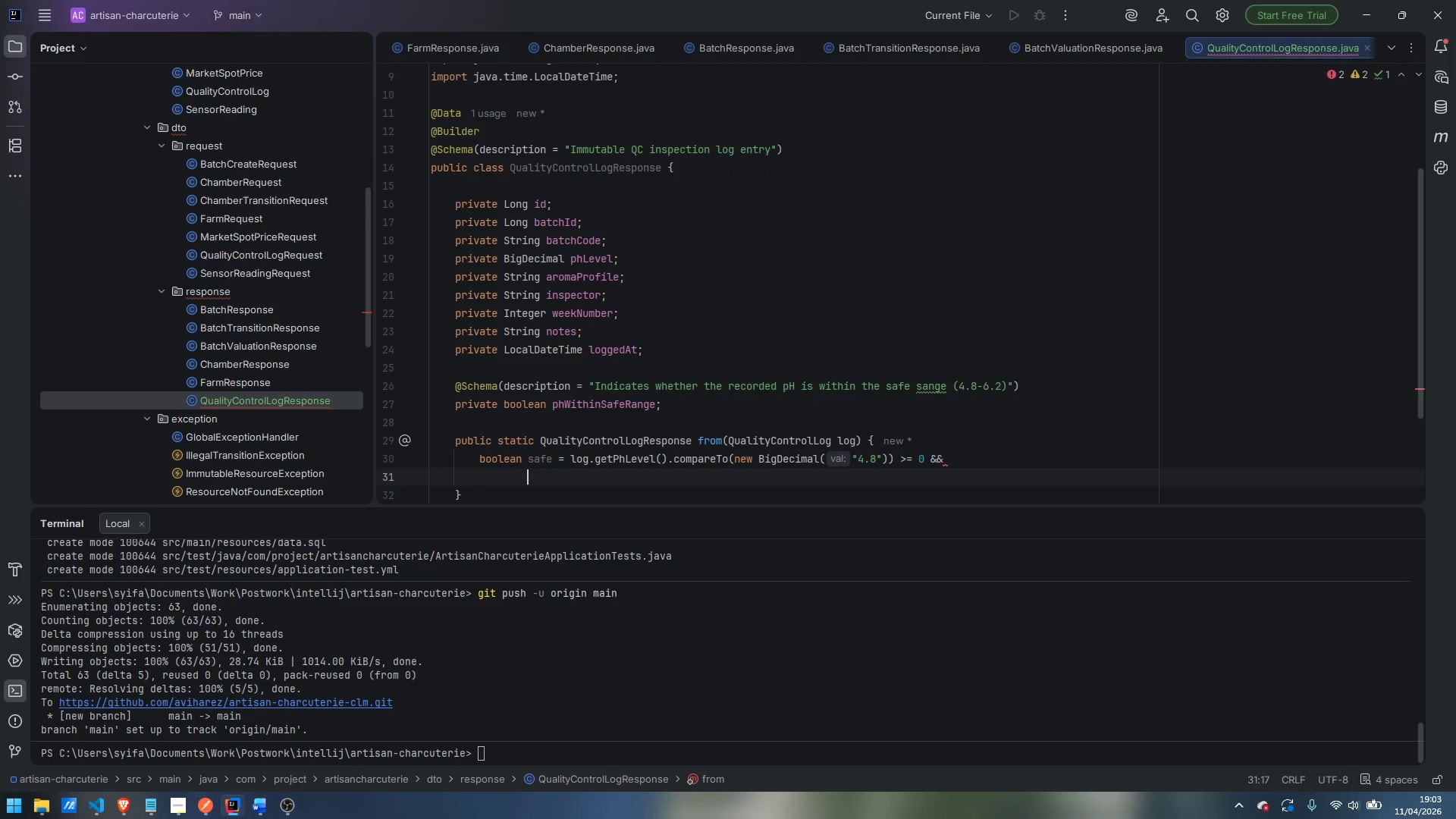 
type(log.getPhLevel)
 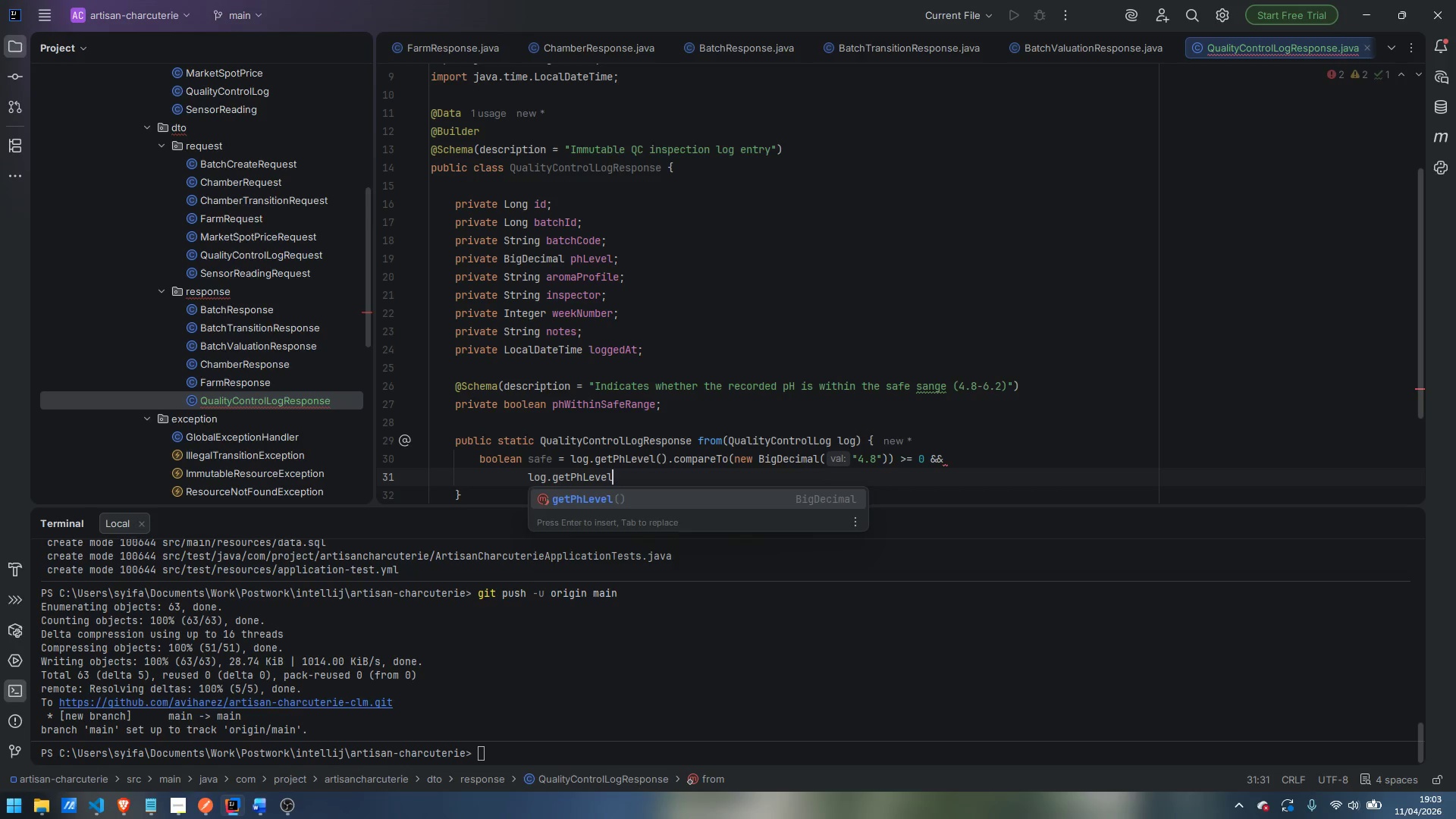 
key(Enter)
 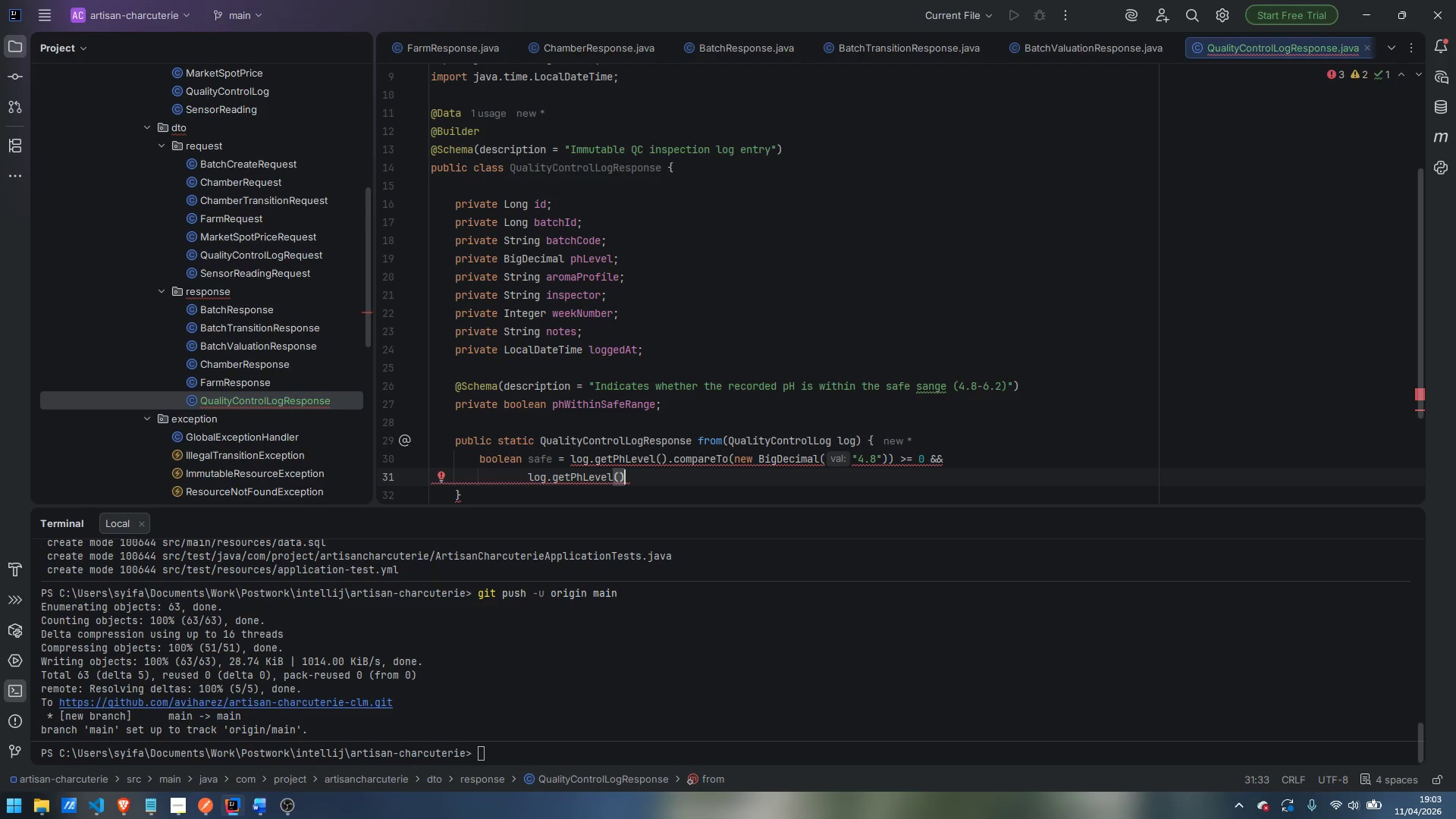 
type(.compareTo)
 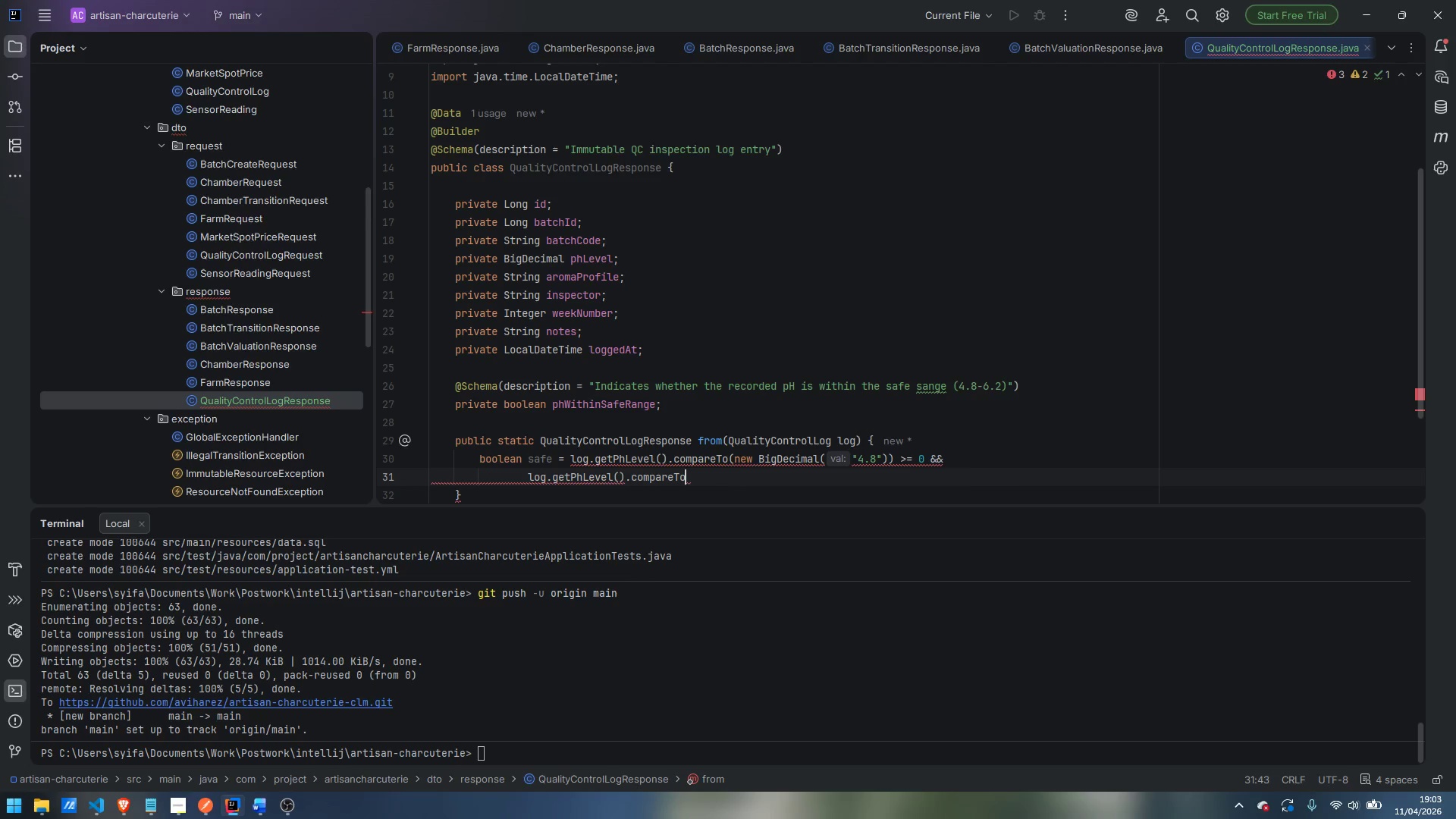 
key(Enter)
 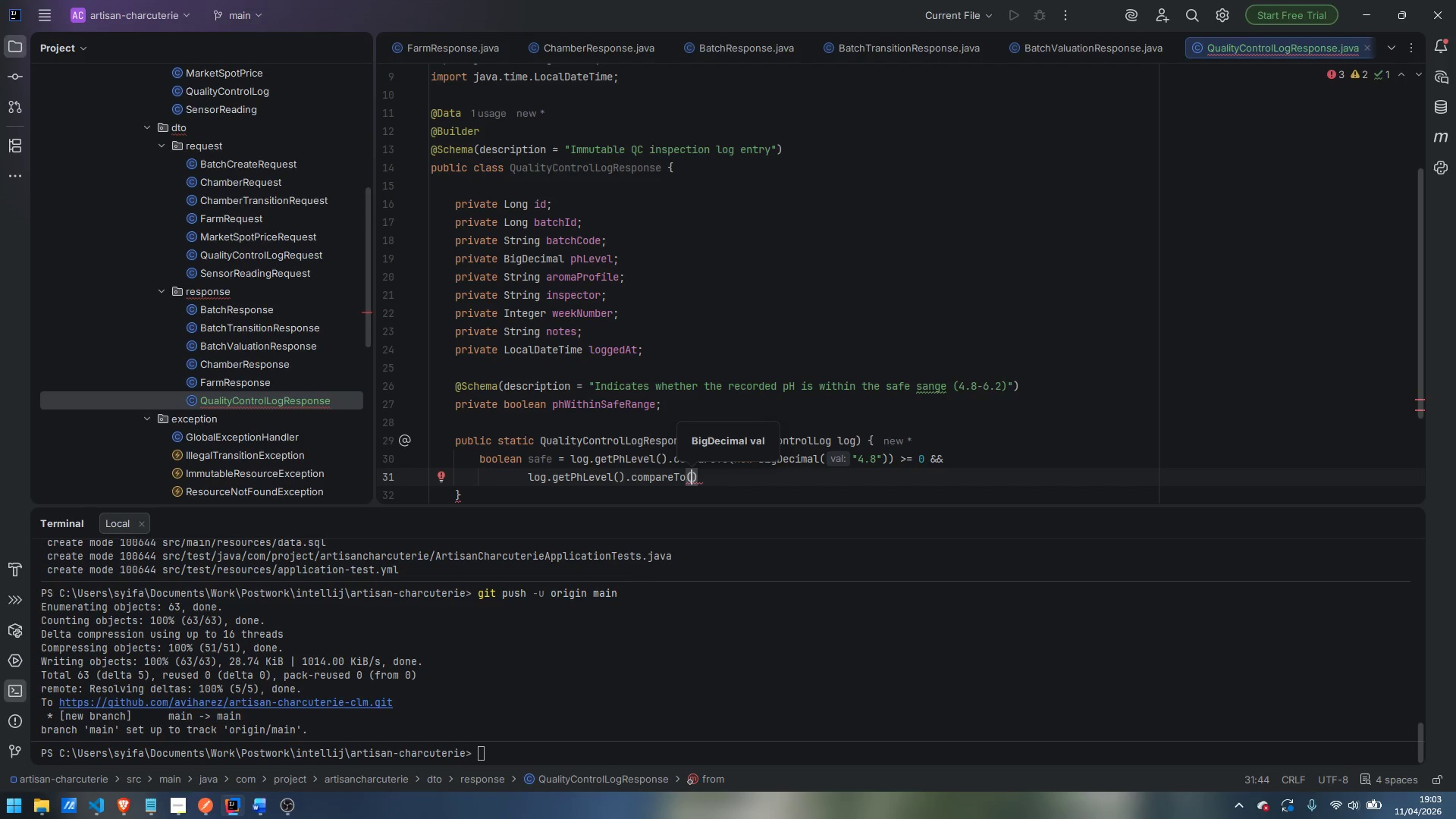 
type(new BigDecimal)
 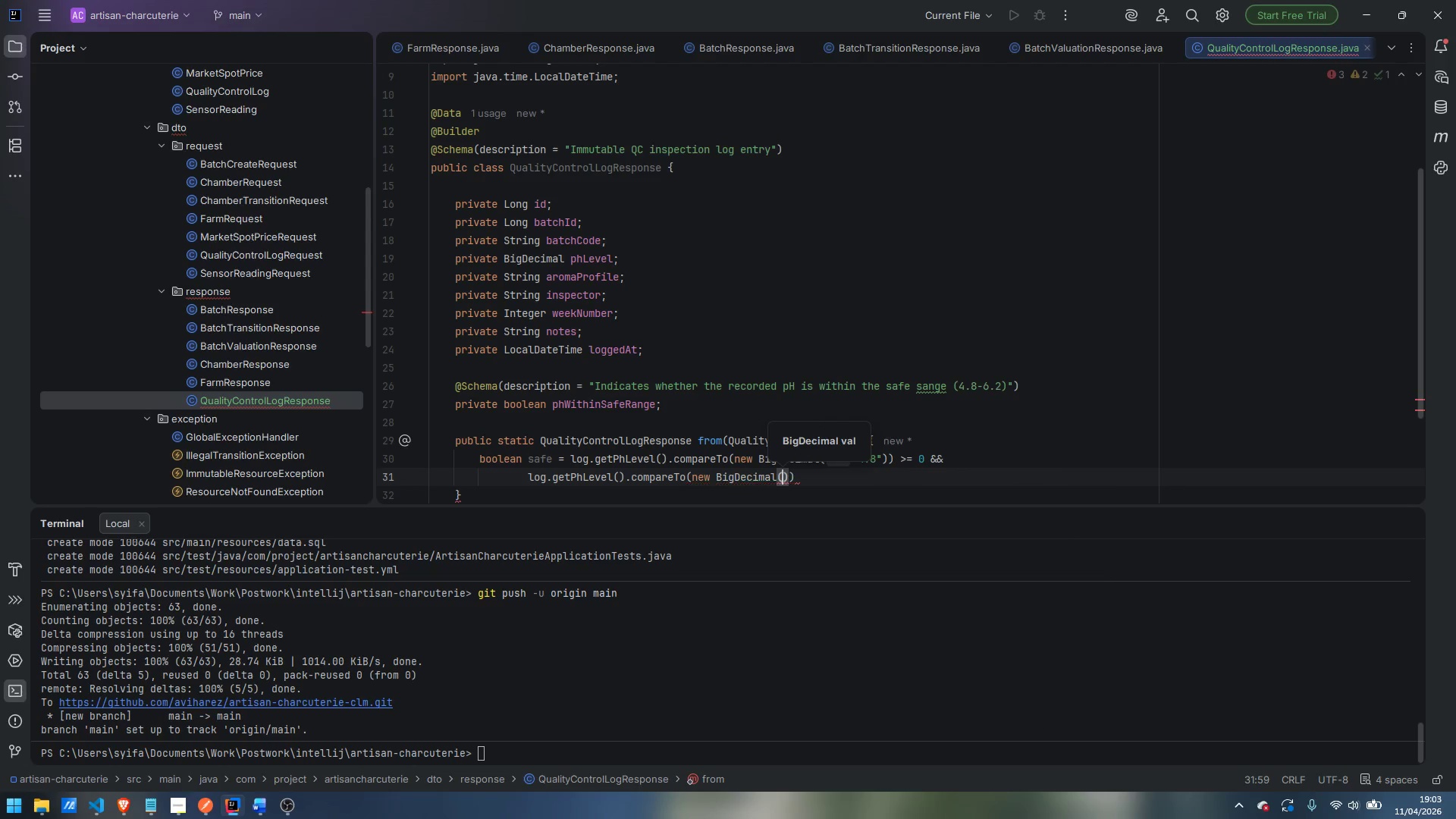 
 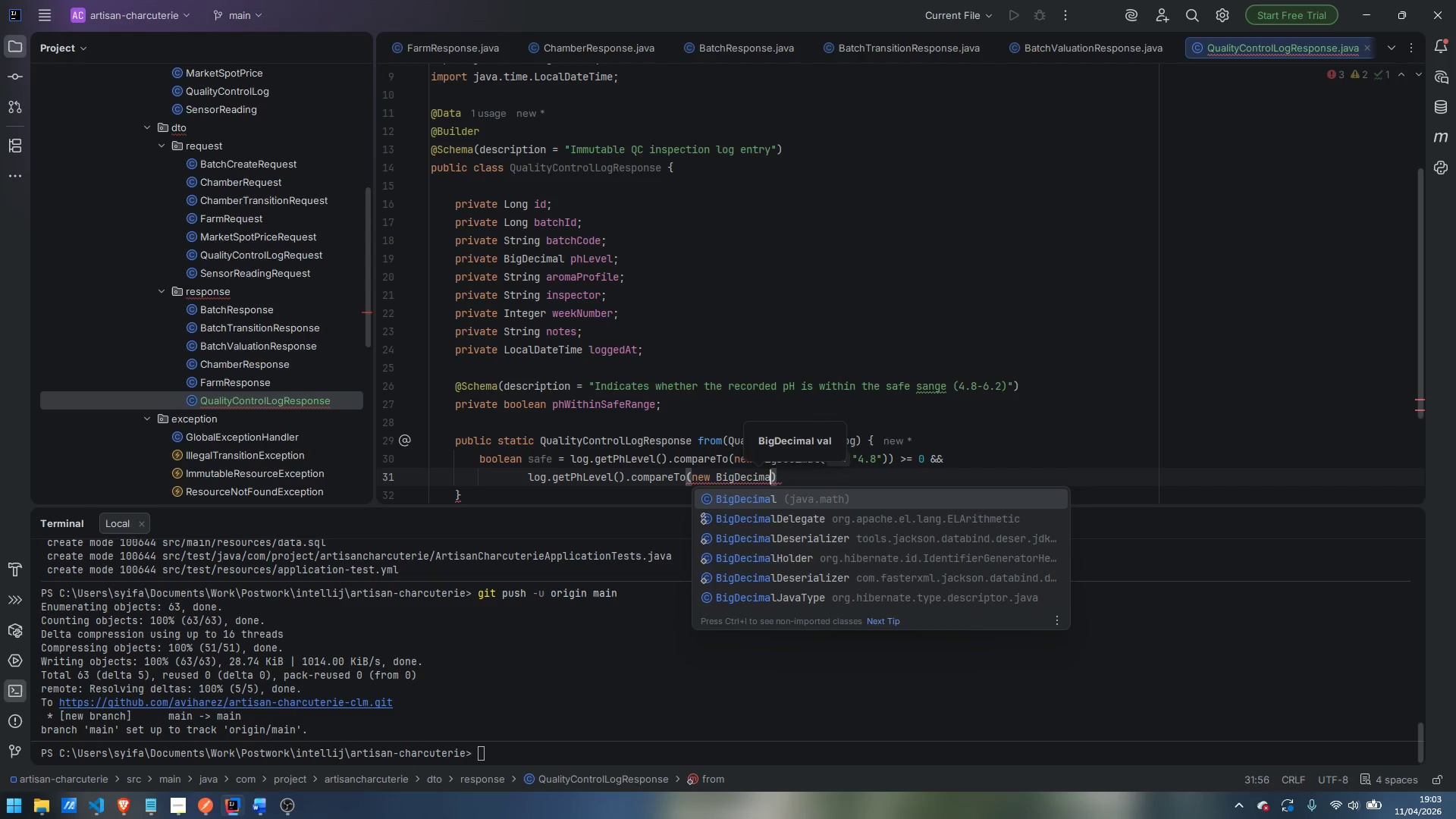 
key(Enter)
 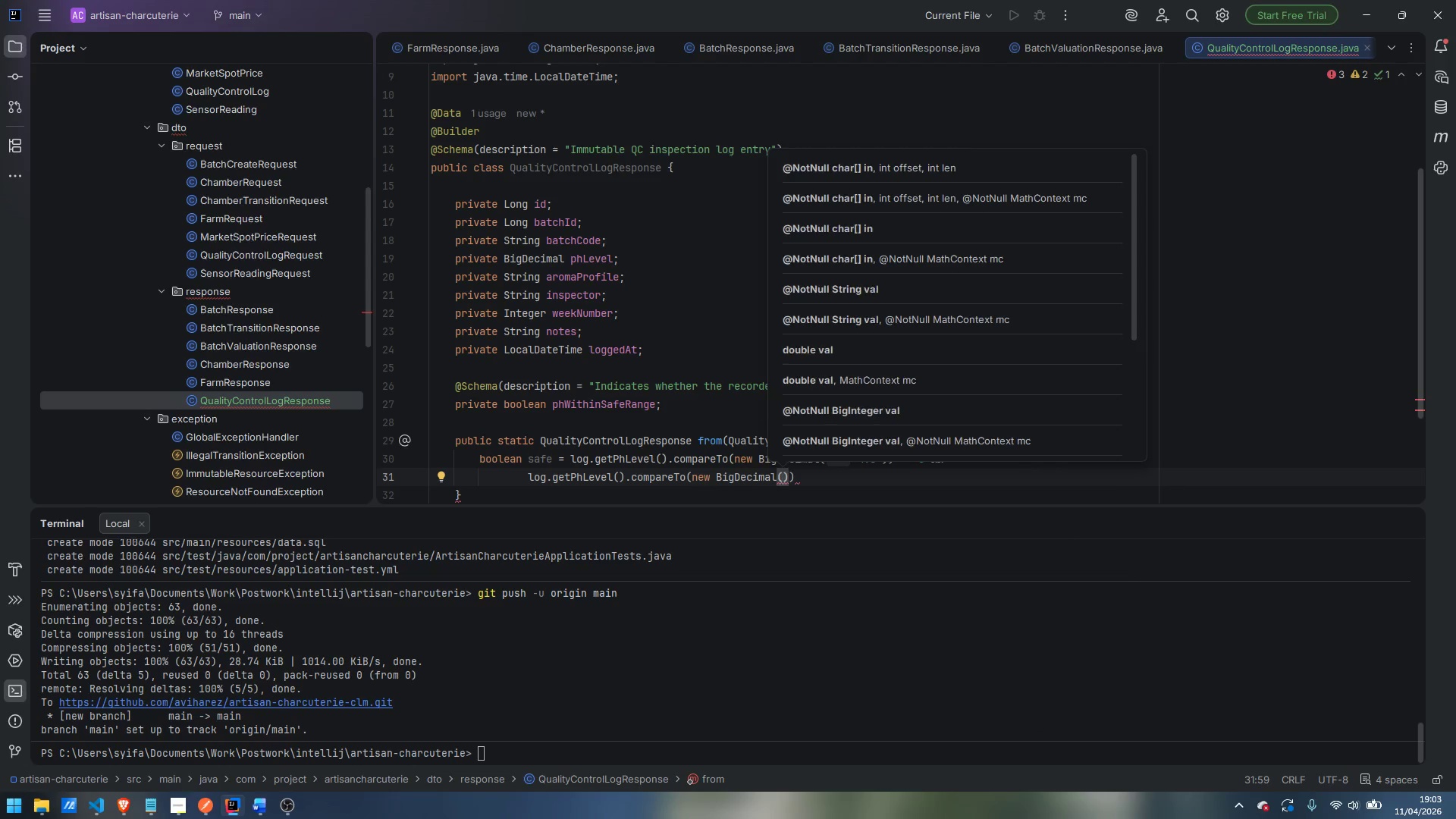 
key(Shift+Quote)
 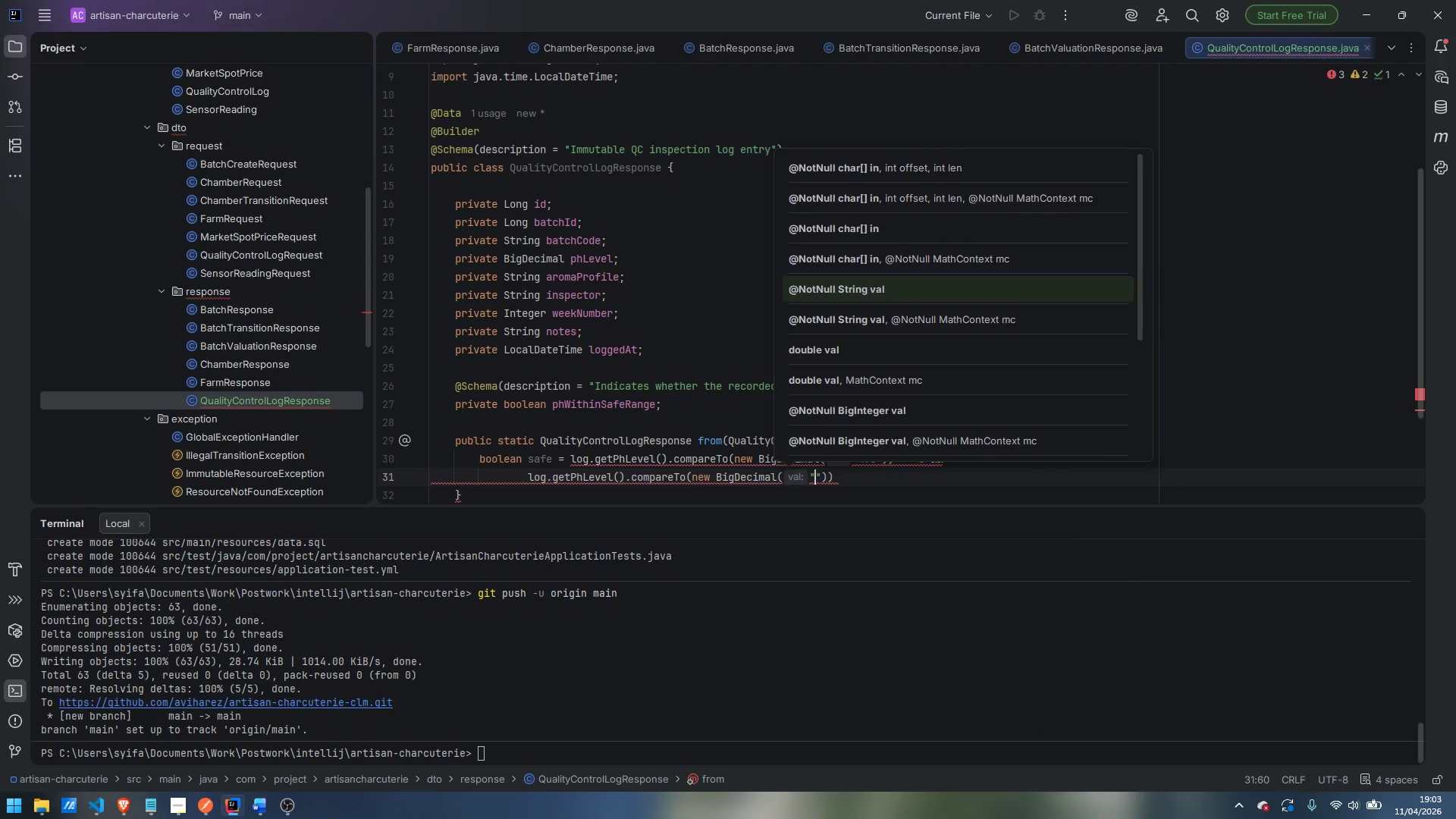 
key(6)
 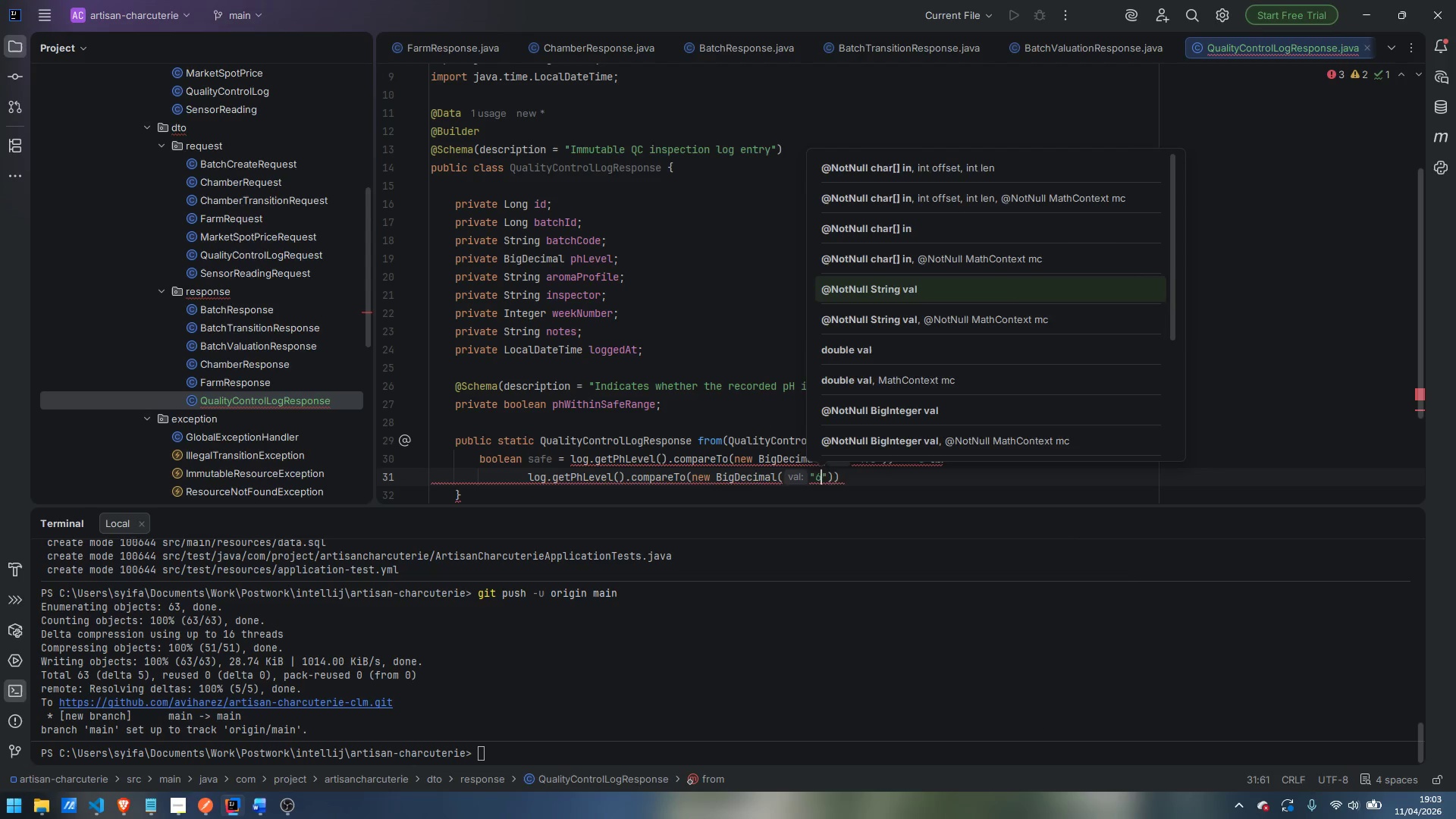 
key(Period)
 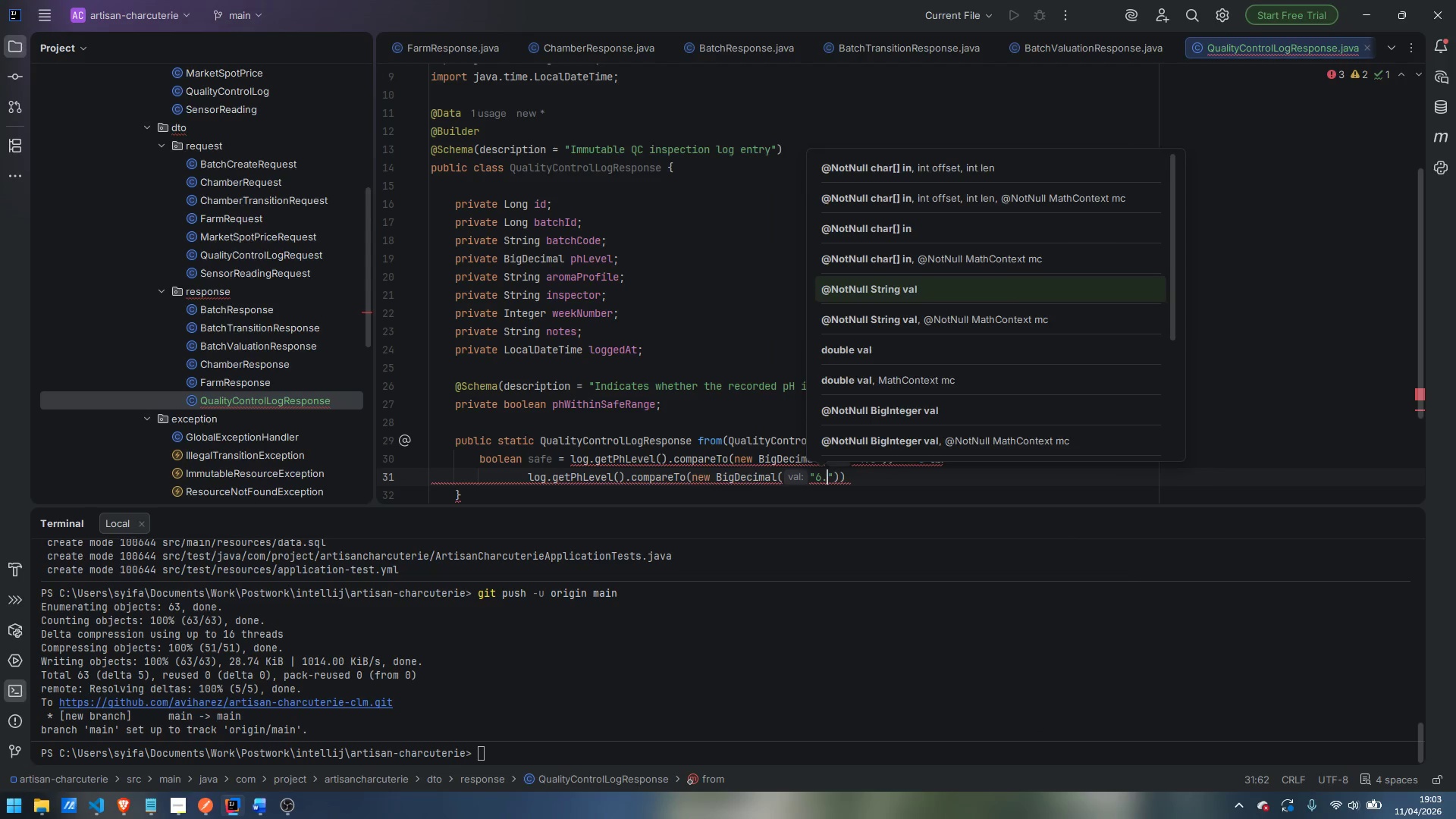 
key(2)
 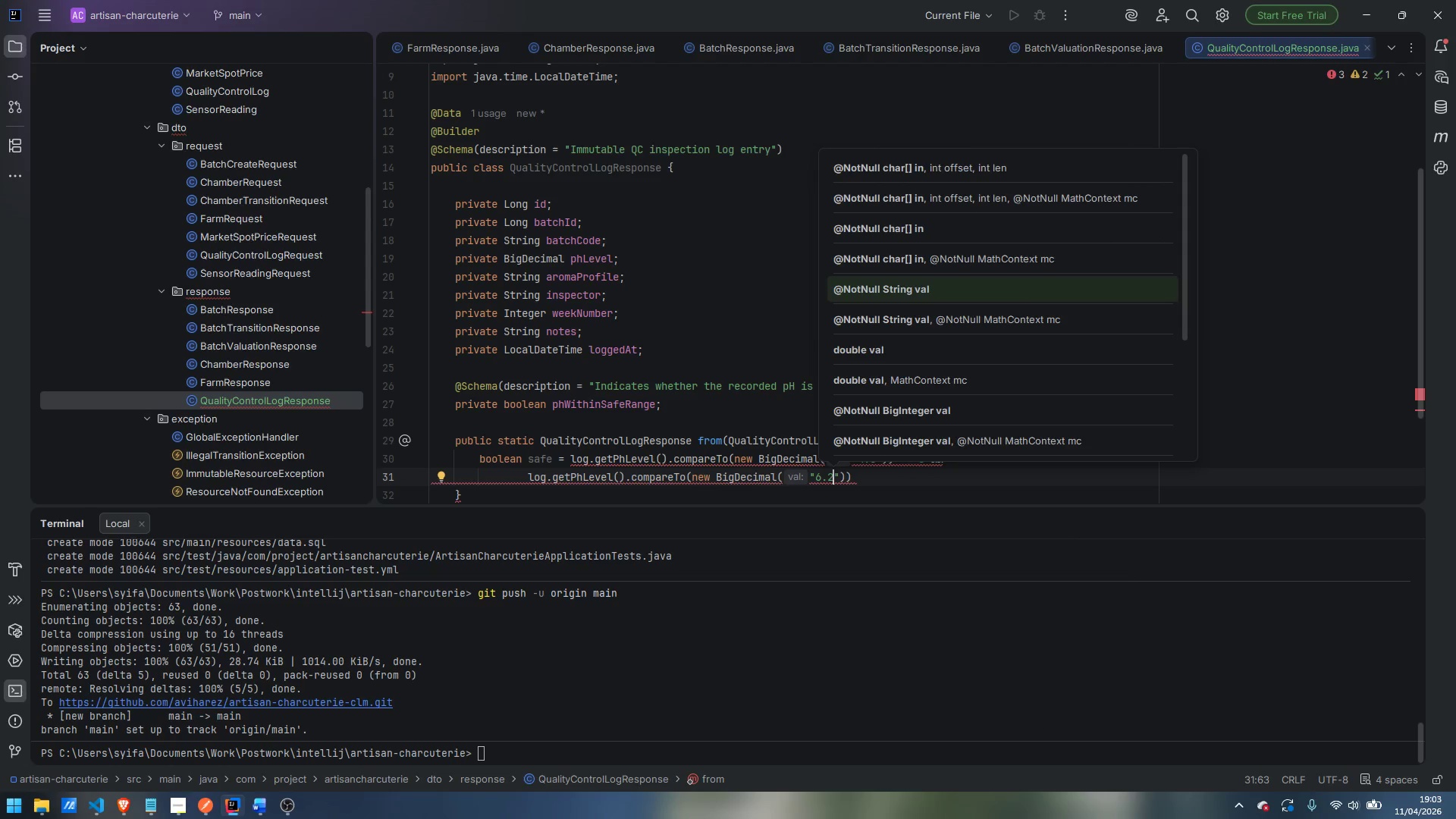 
key(ArrowRight)
 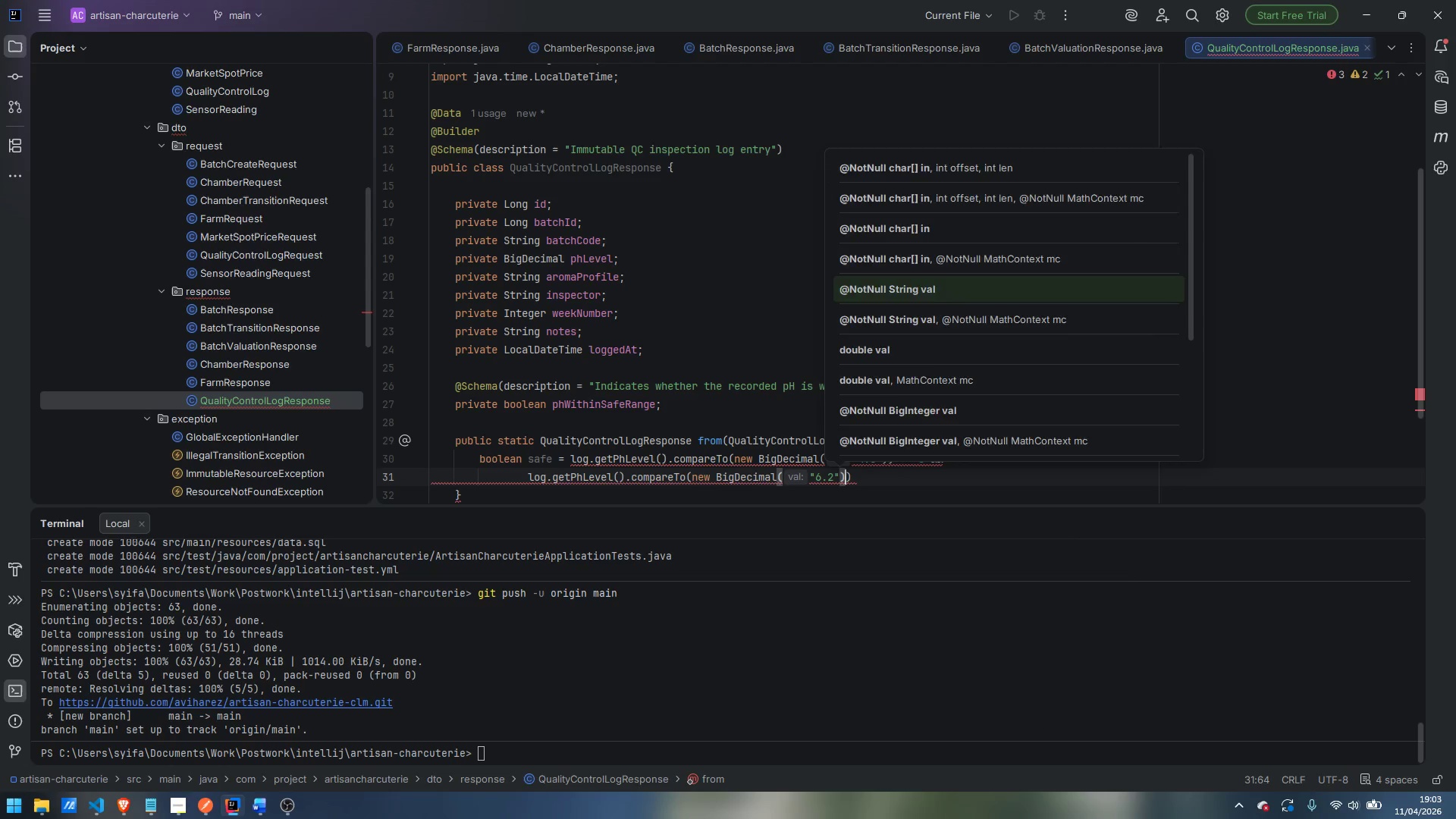 
key(ArrowRight)
 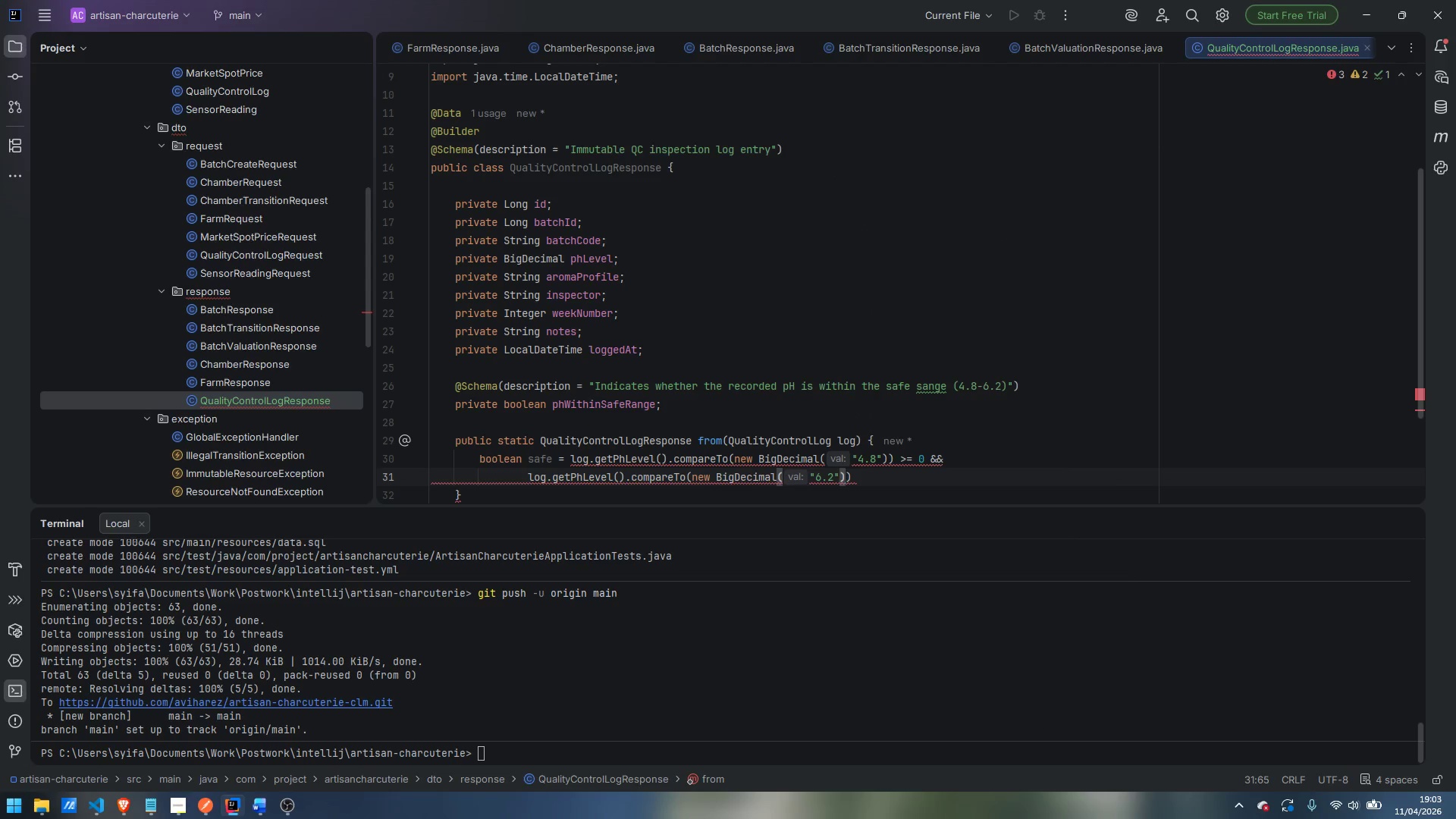 
key(ArrowRight)
 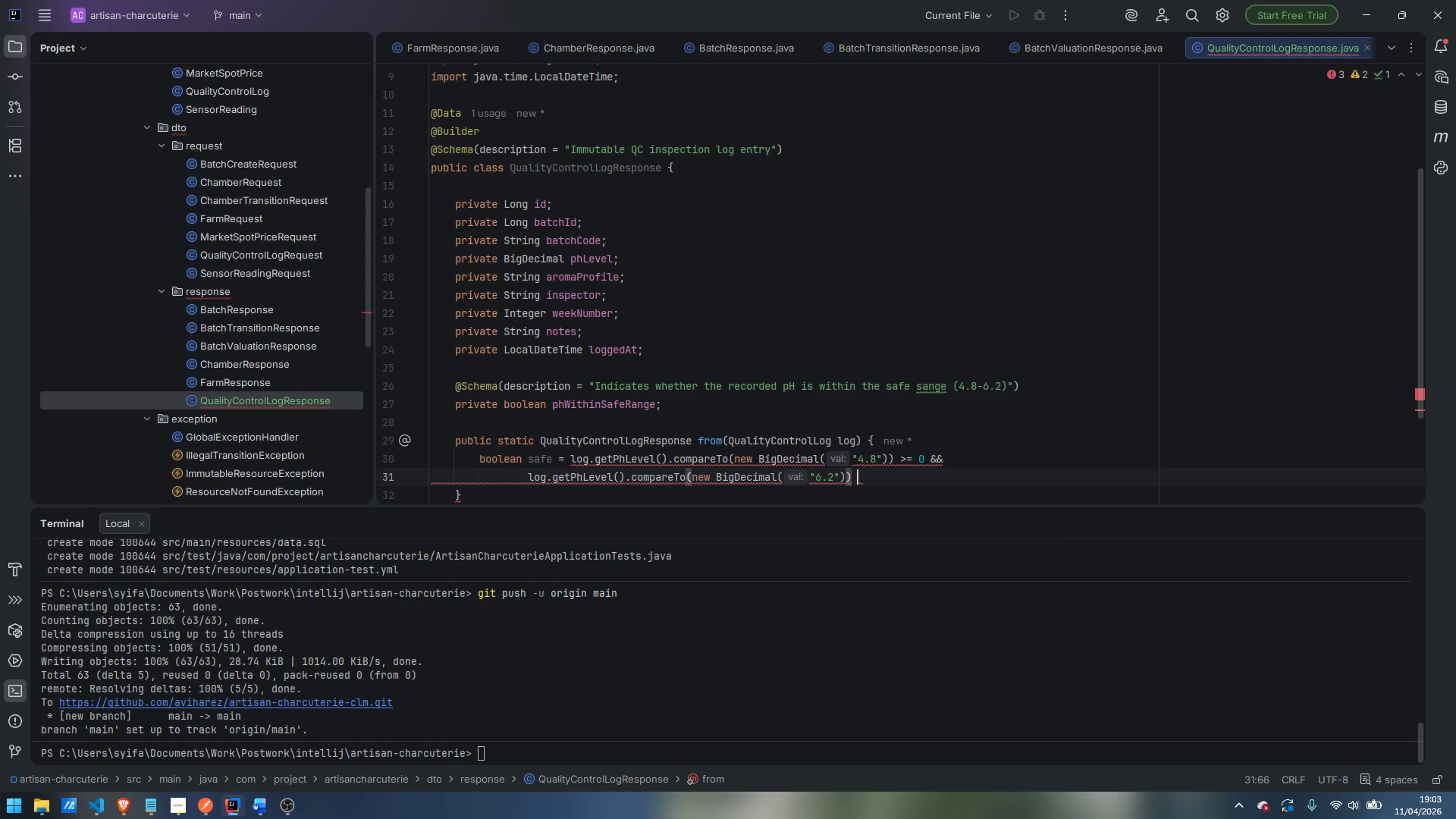 
key(Space)
 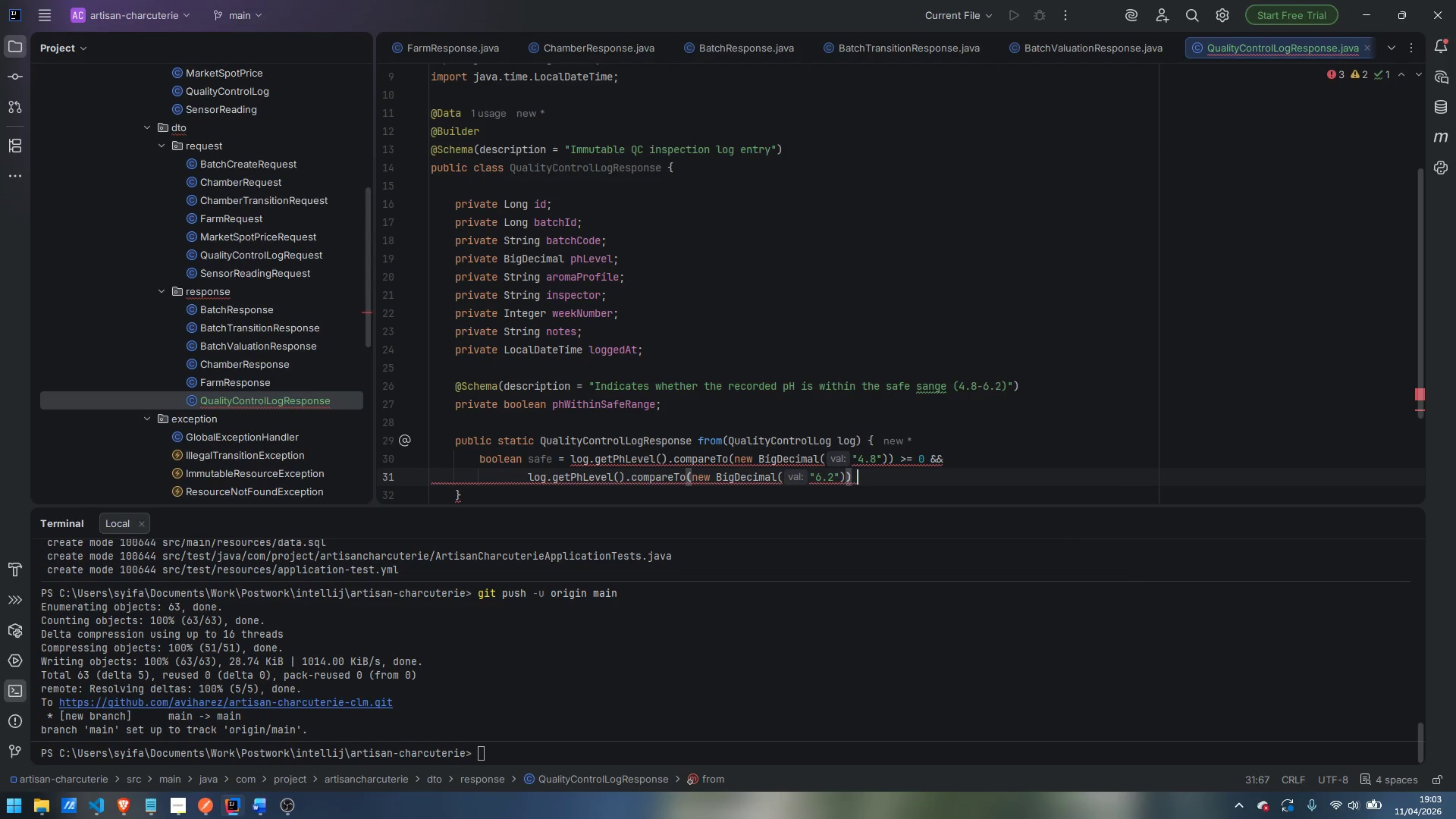 
key(Shift+Comma)
 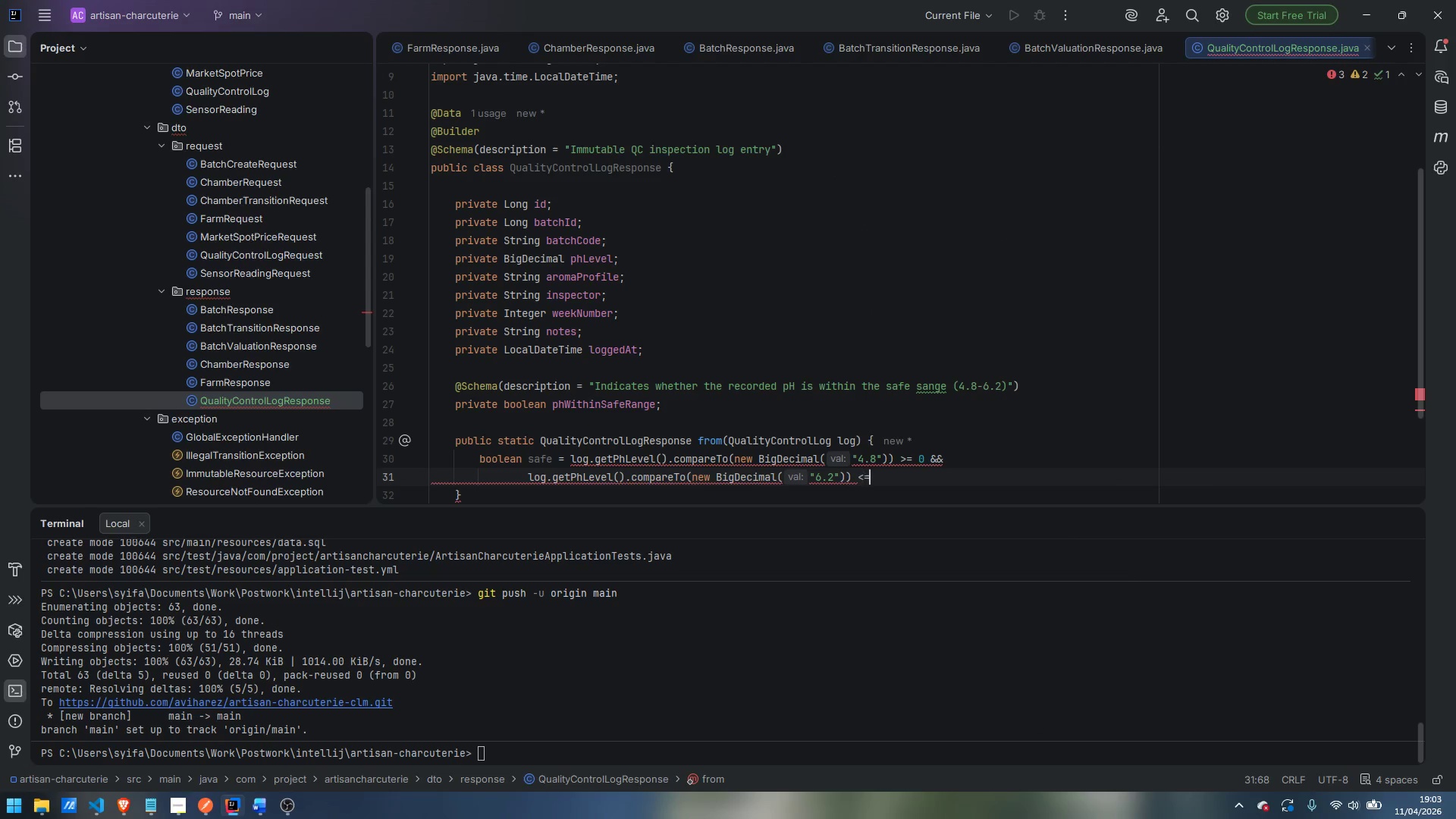 
key(Equal)
 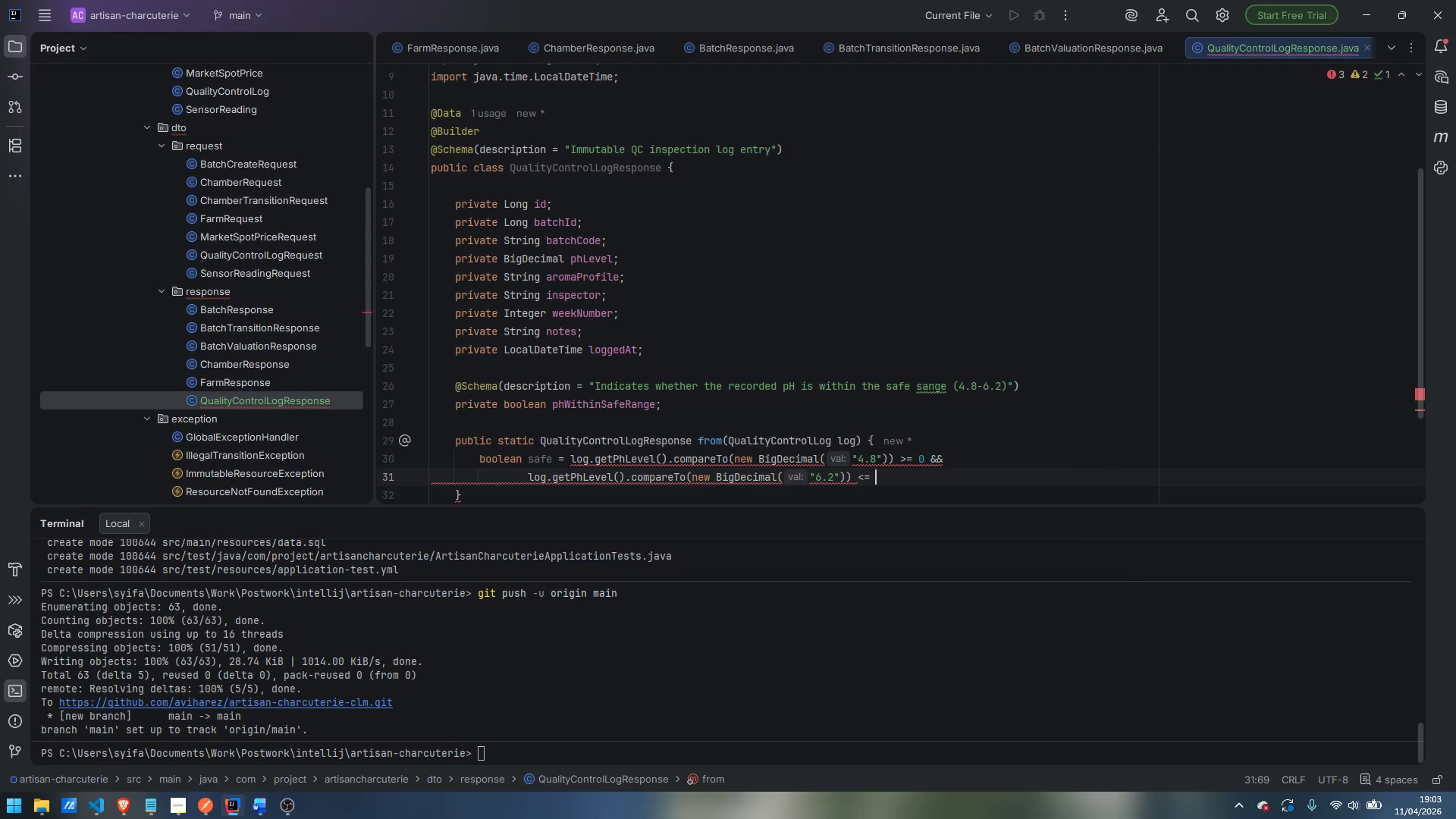 
key(Space)
 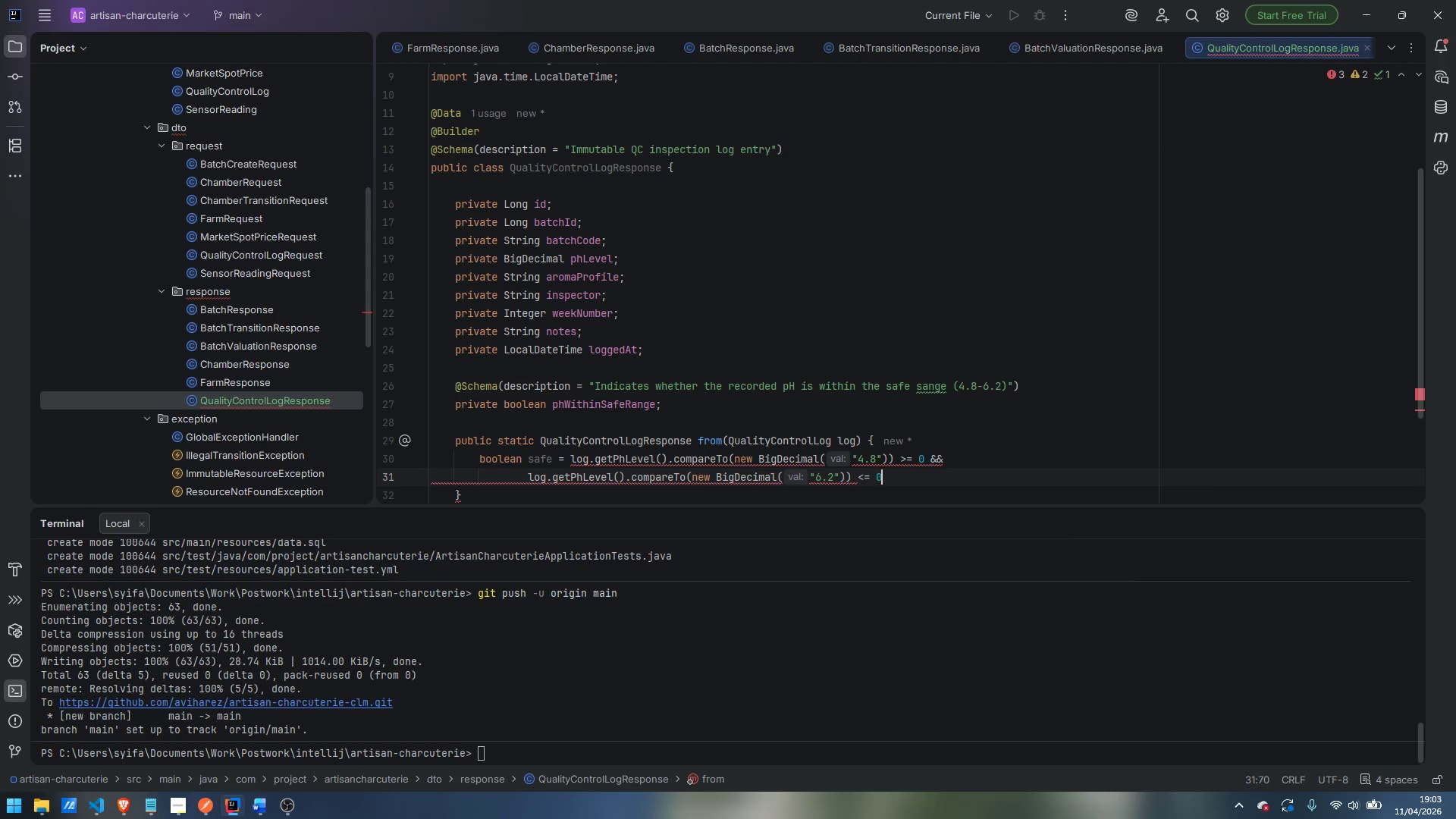 
key(0)
 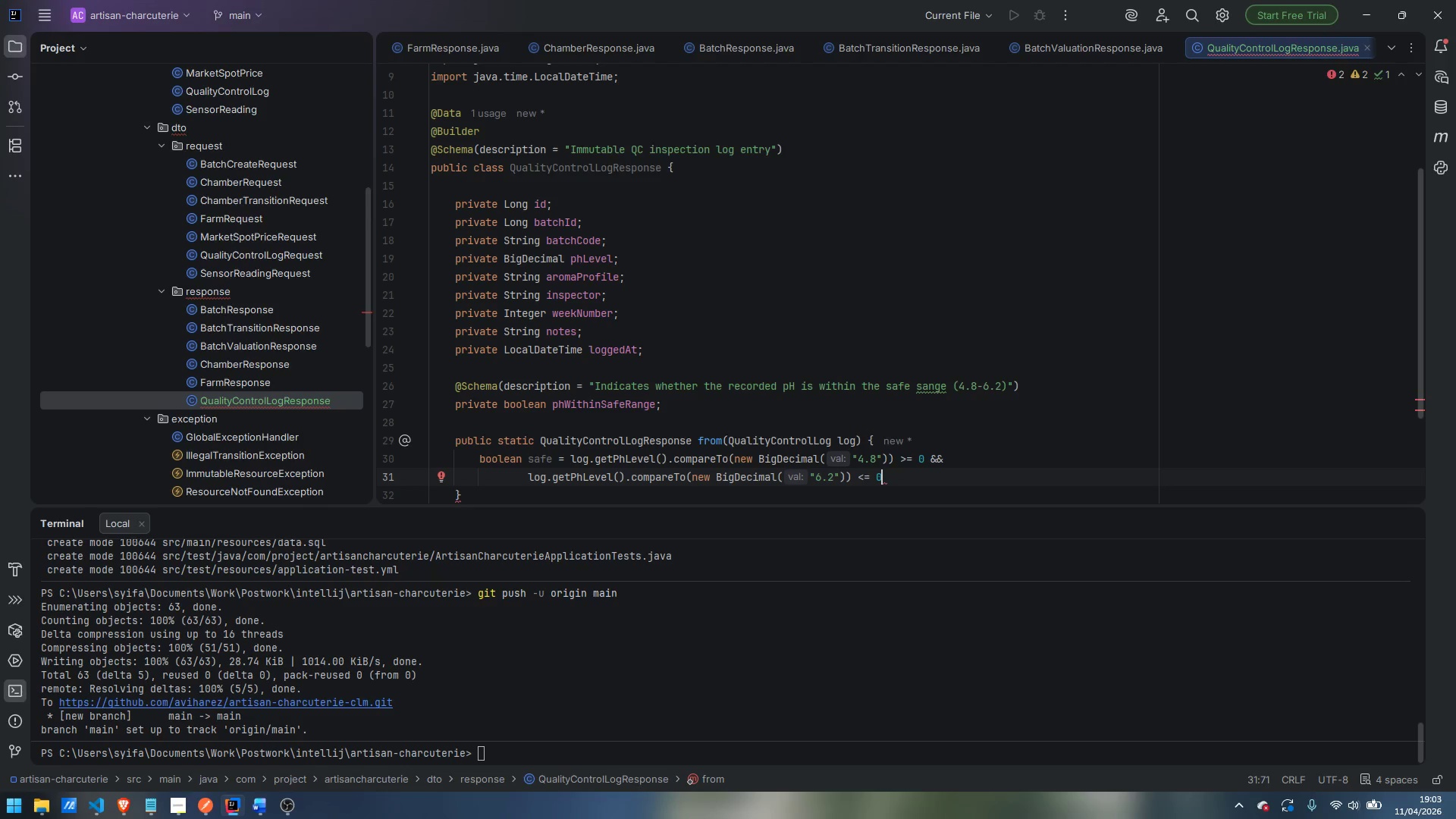 
key(Semicolon)
 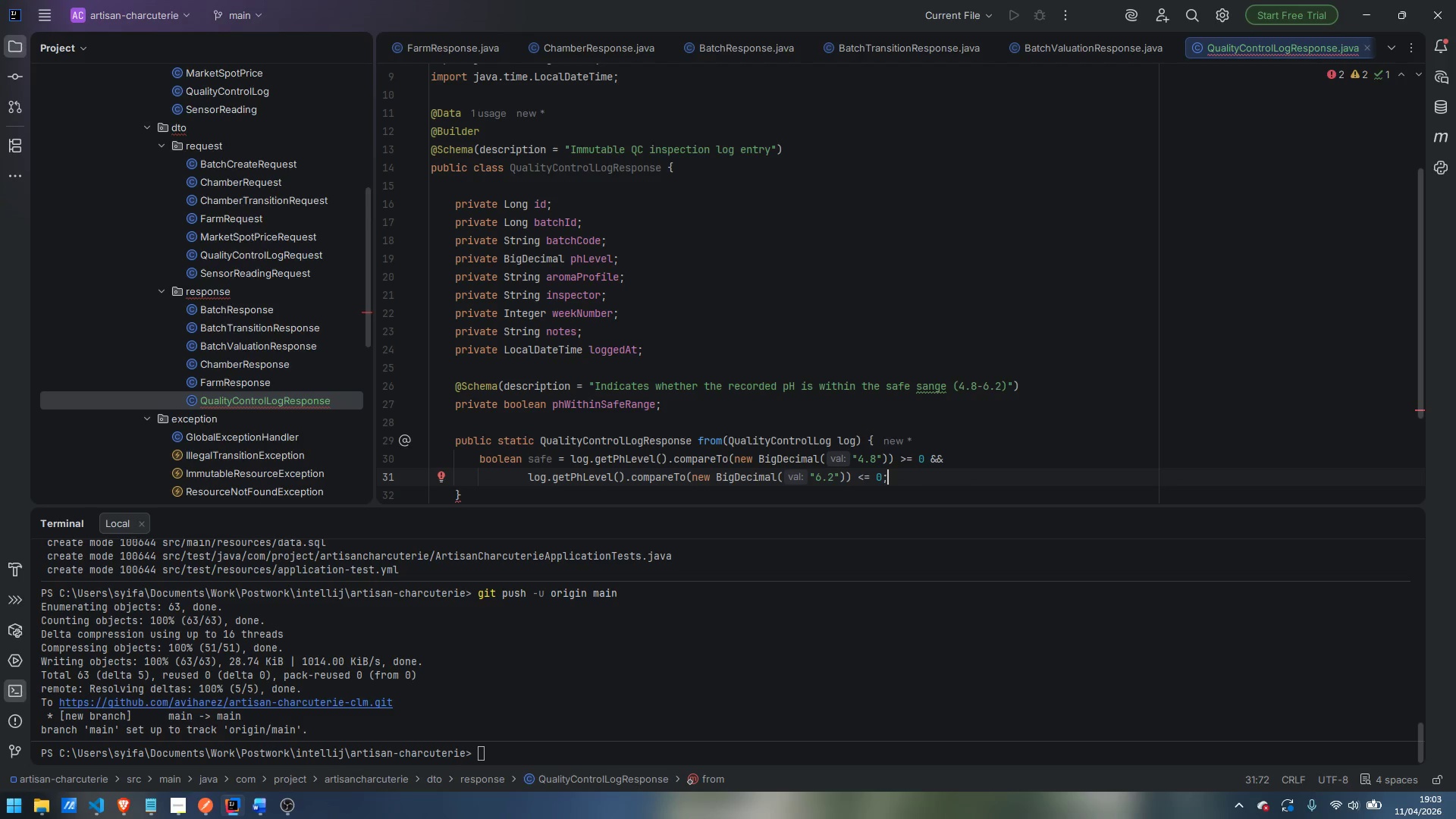 
key(Enter)
 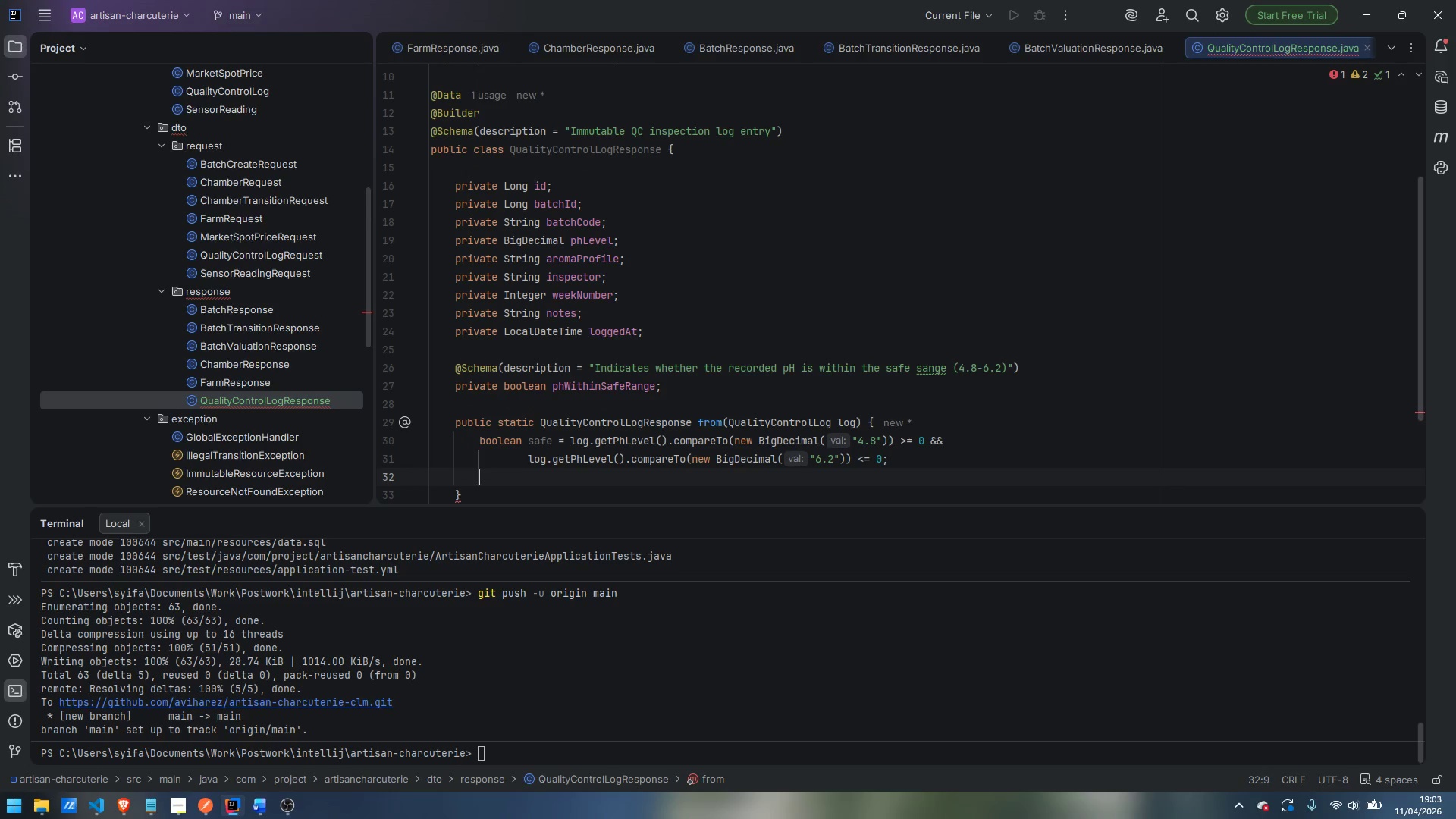 
key(Enter)
 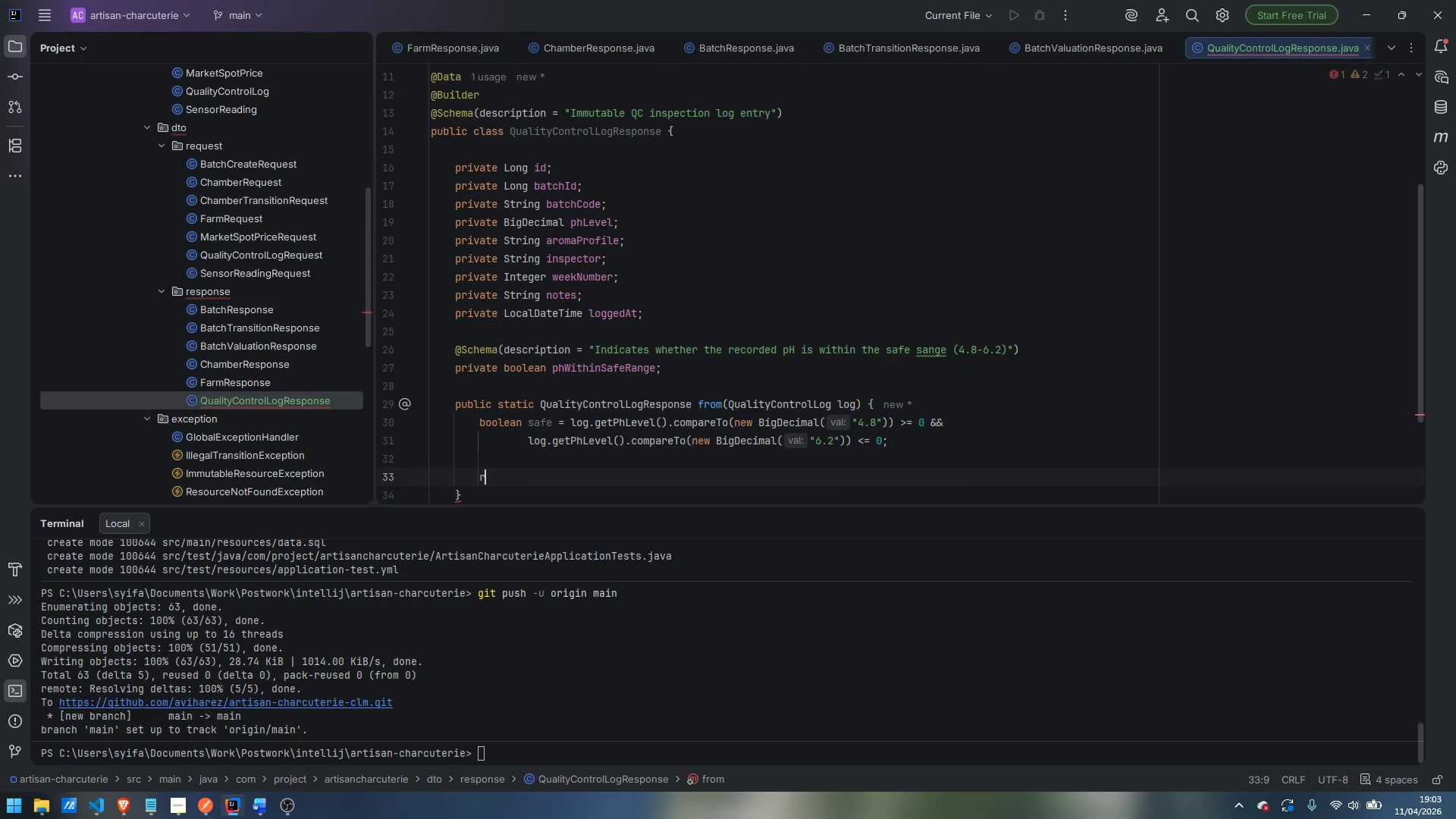 
type(return Qualityu)
key(Backspace)
 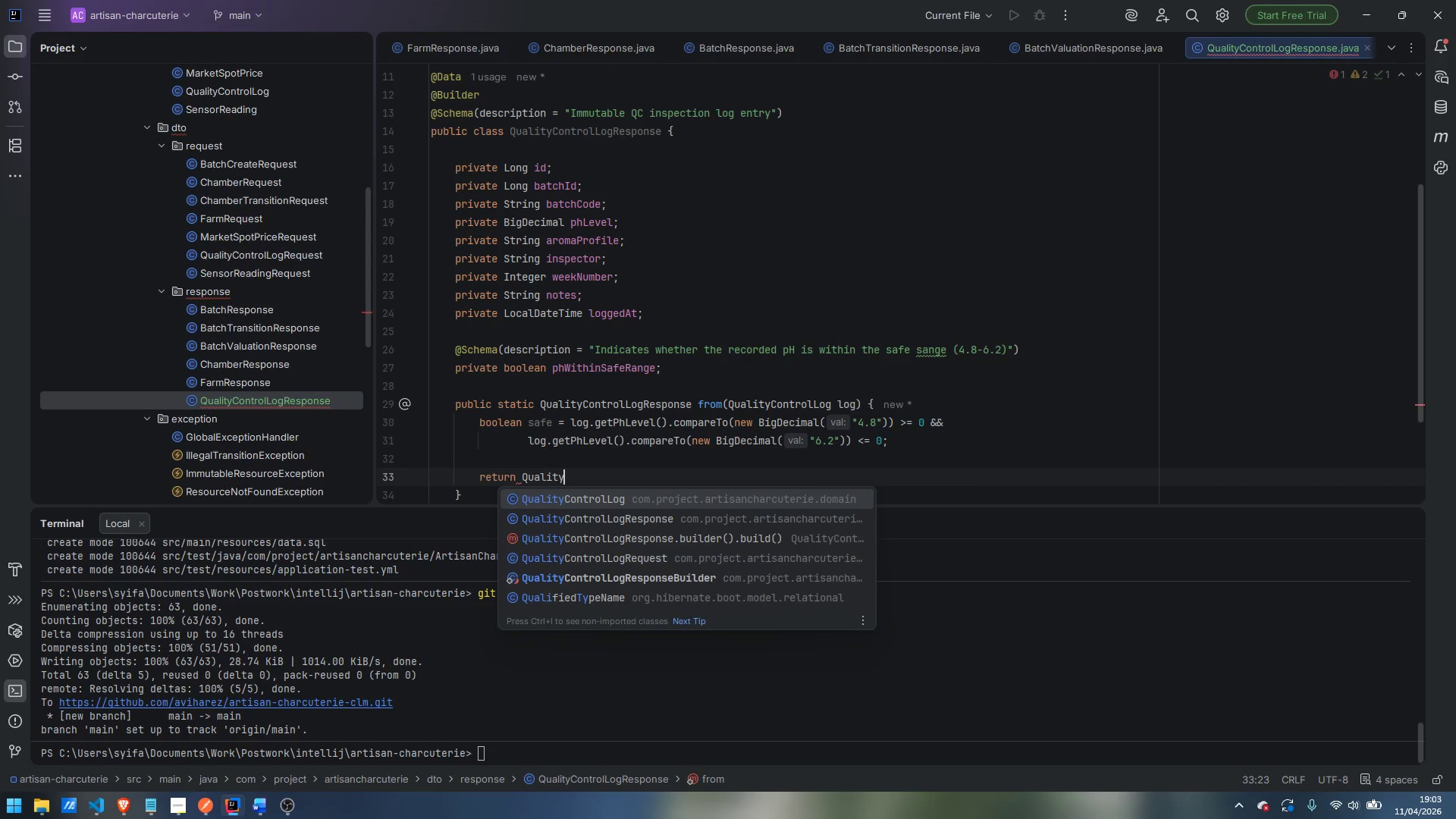 
 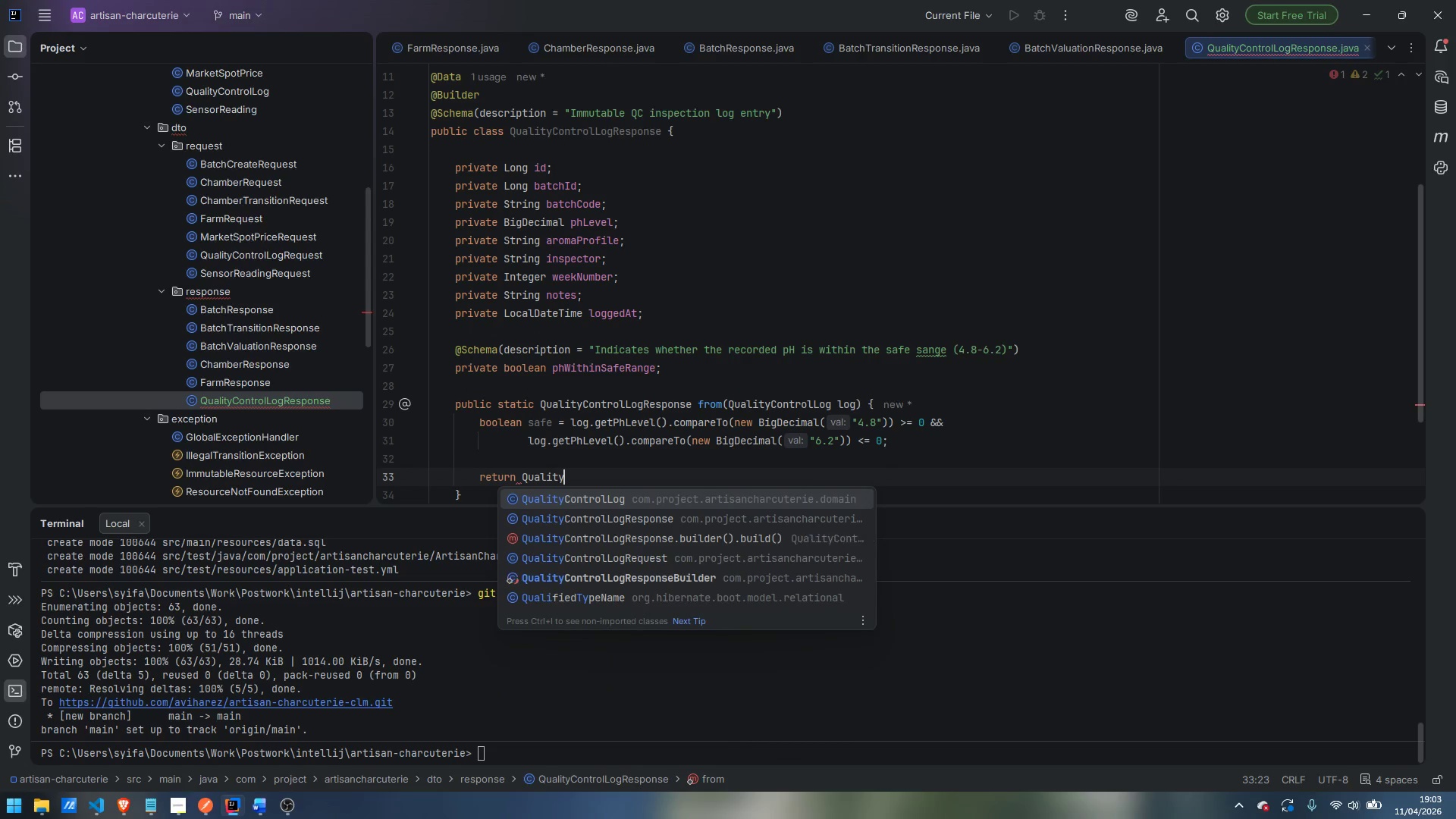 
hold_key(key=ShiftLeft, duration=1.5)
 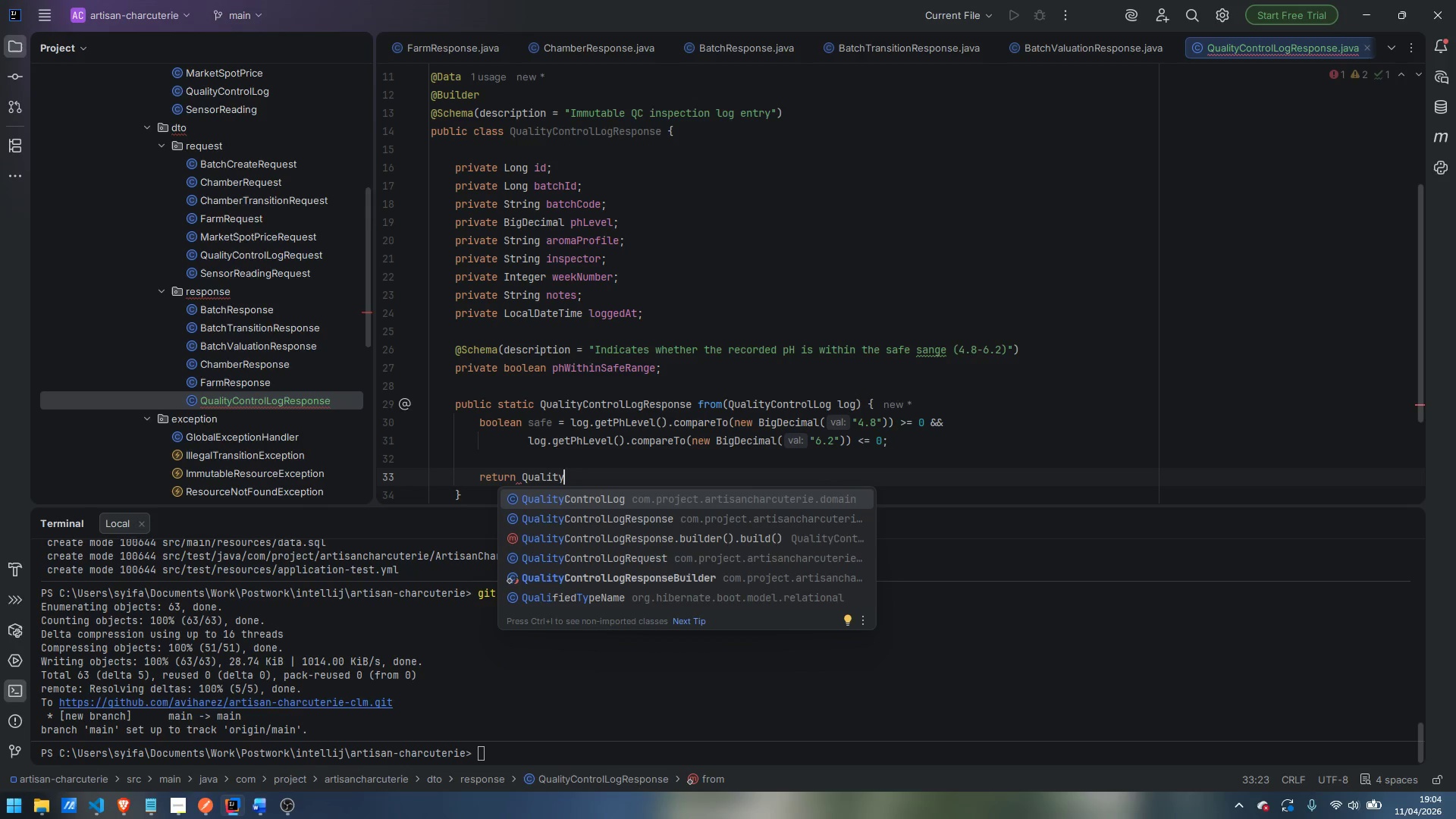 
hold_key(key=ShiftLeft, duration=1.51)
 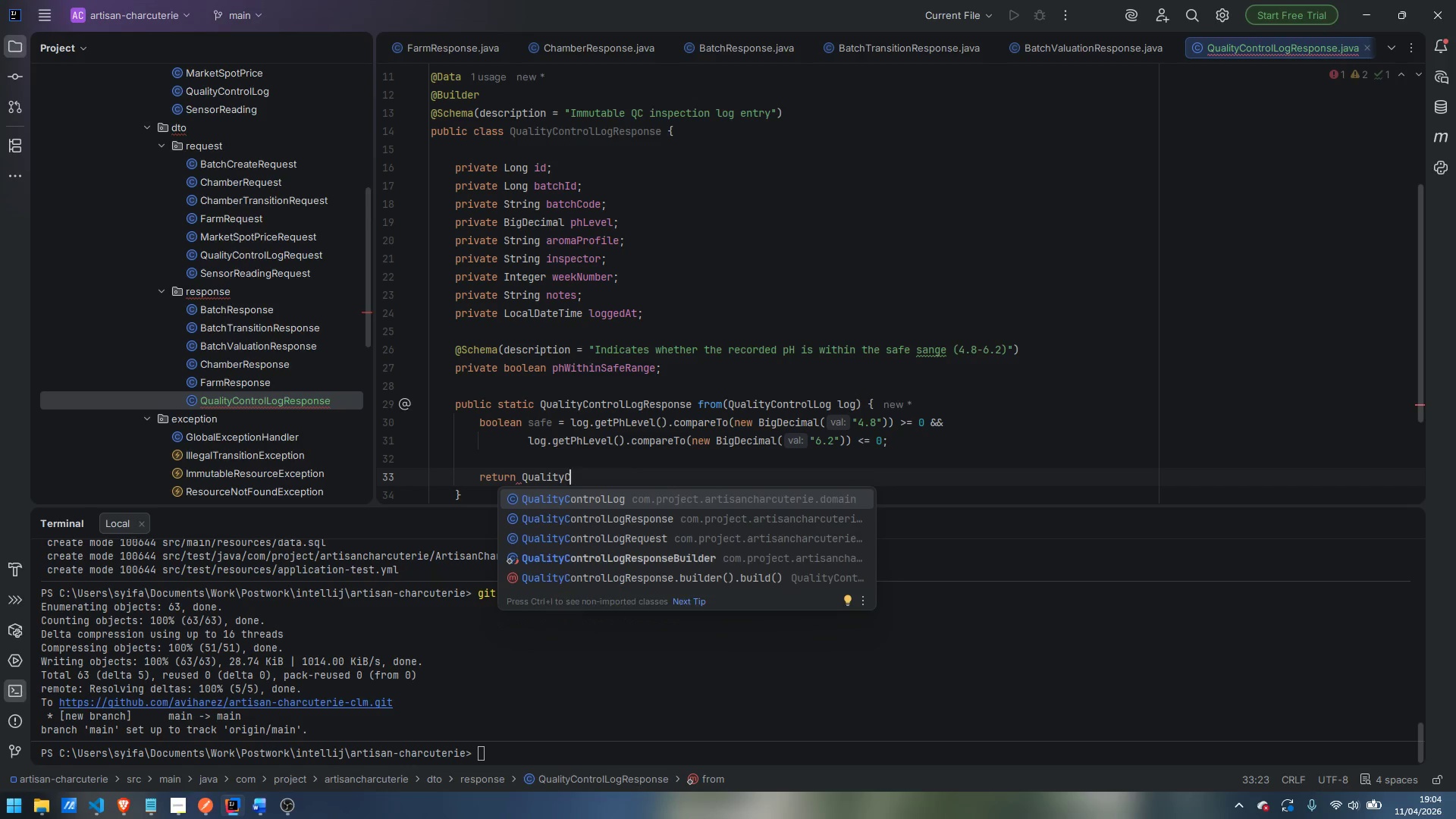 
type(ControlLogResponse.builder())
 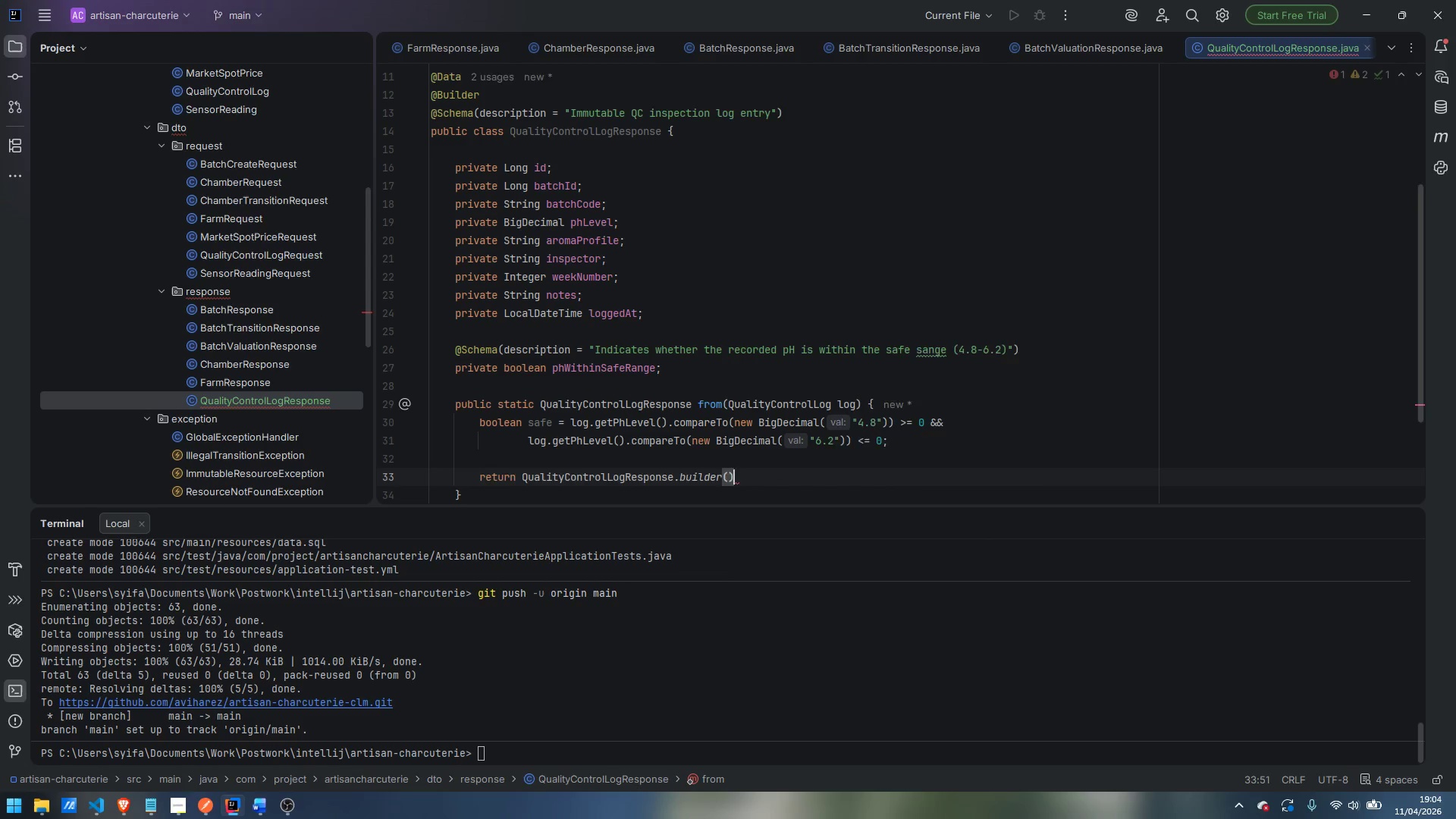 
key(Enter)
 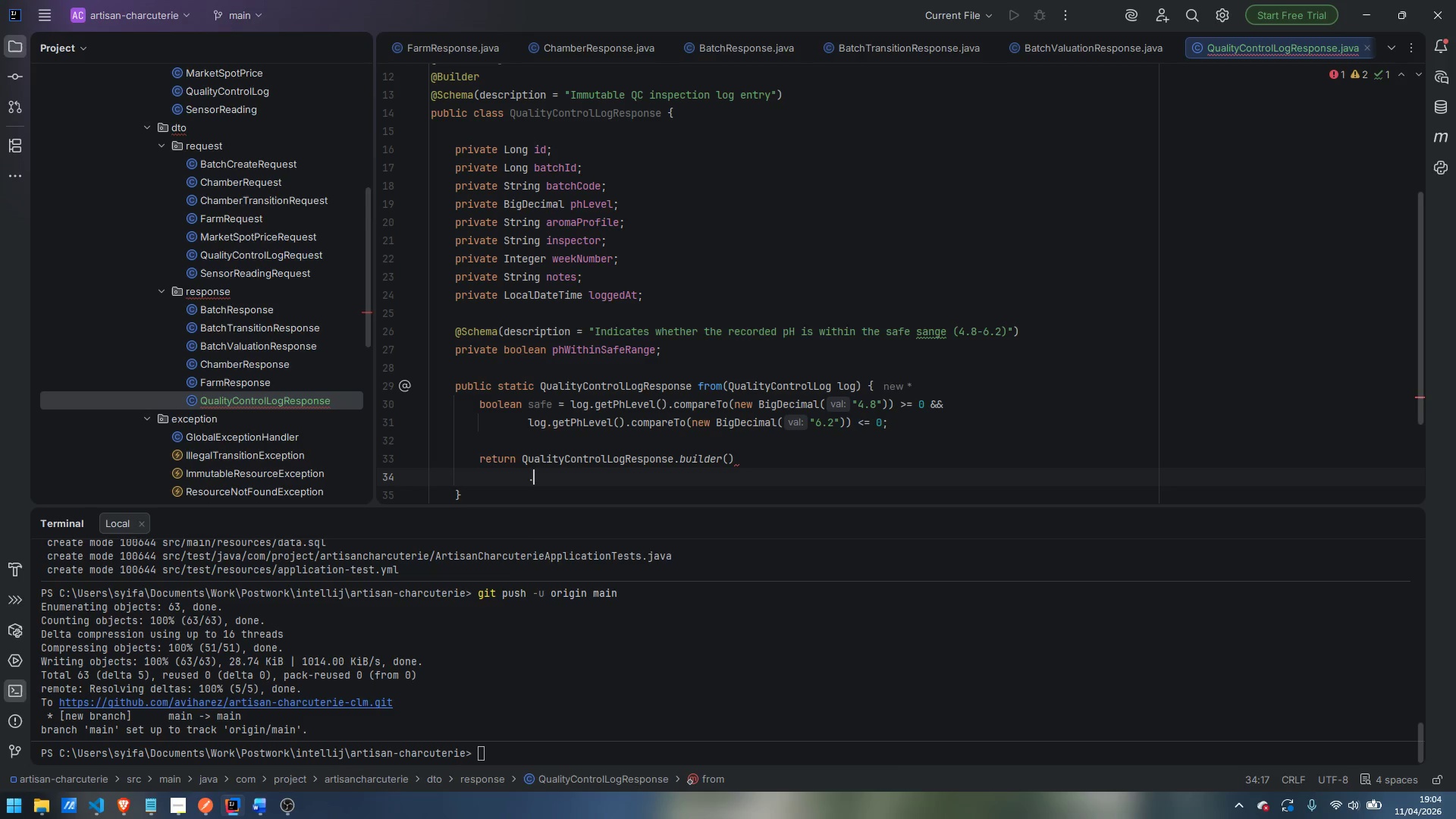 
type(.id)
 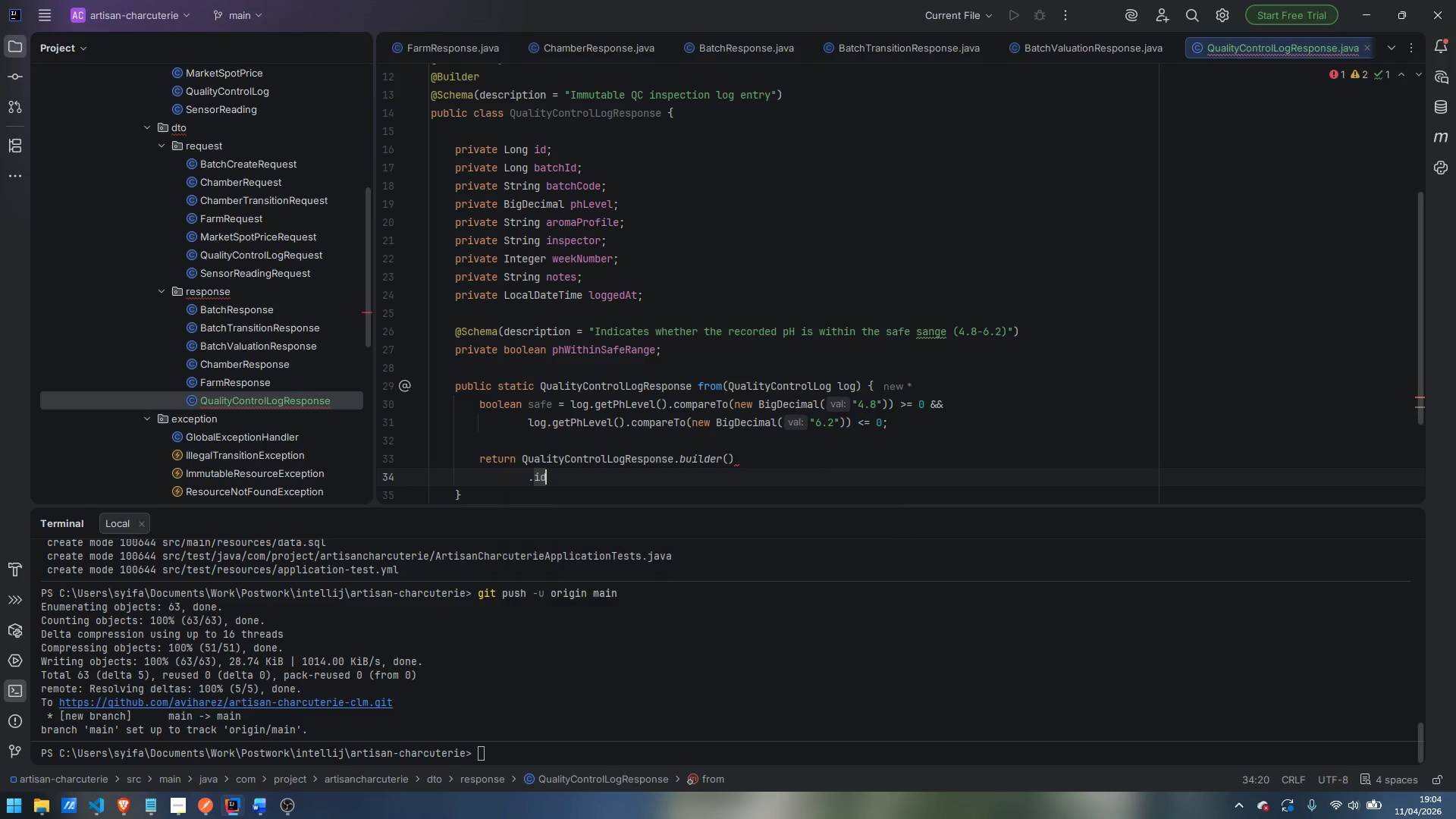 
key(Enter)
 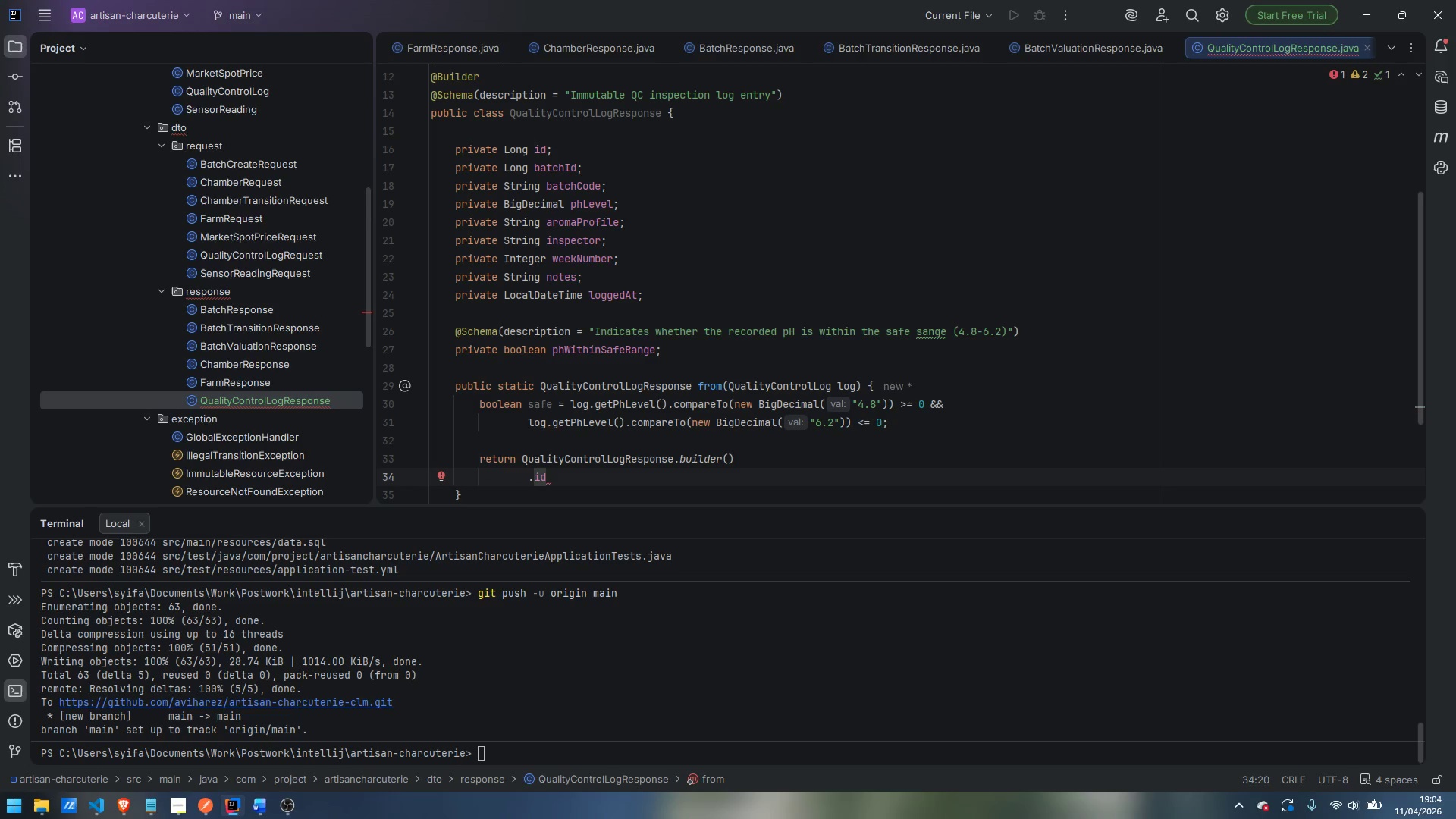 
type((log.getId)
 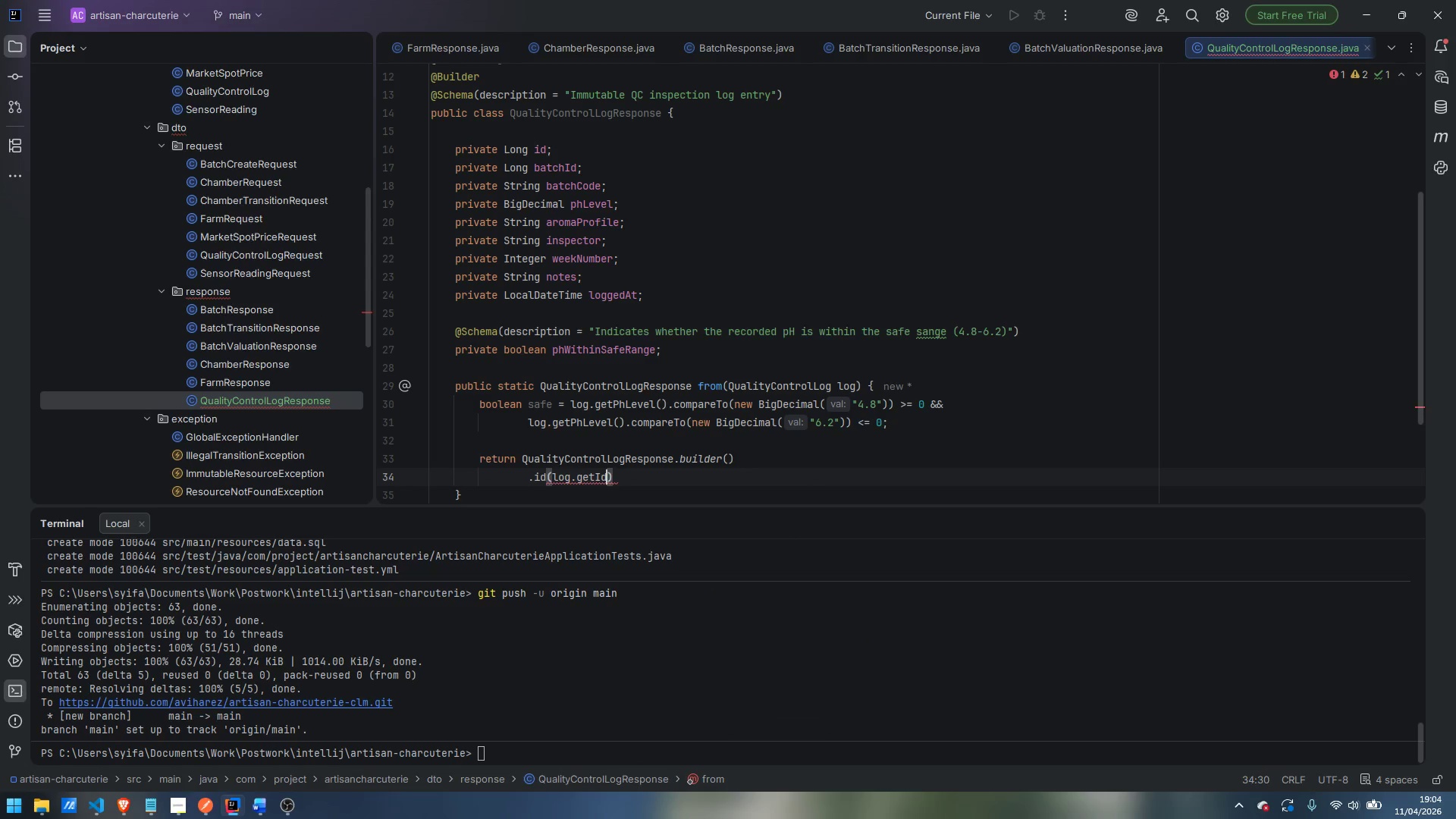 
key(Enter)
 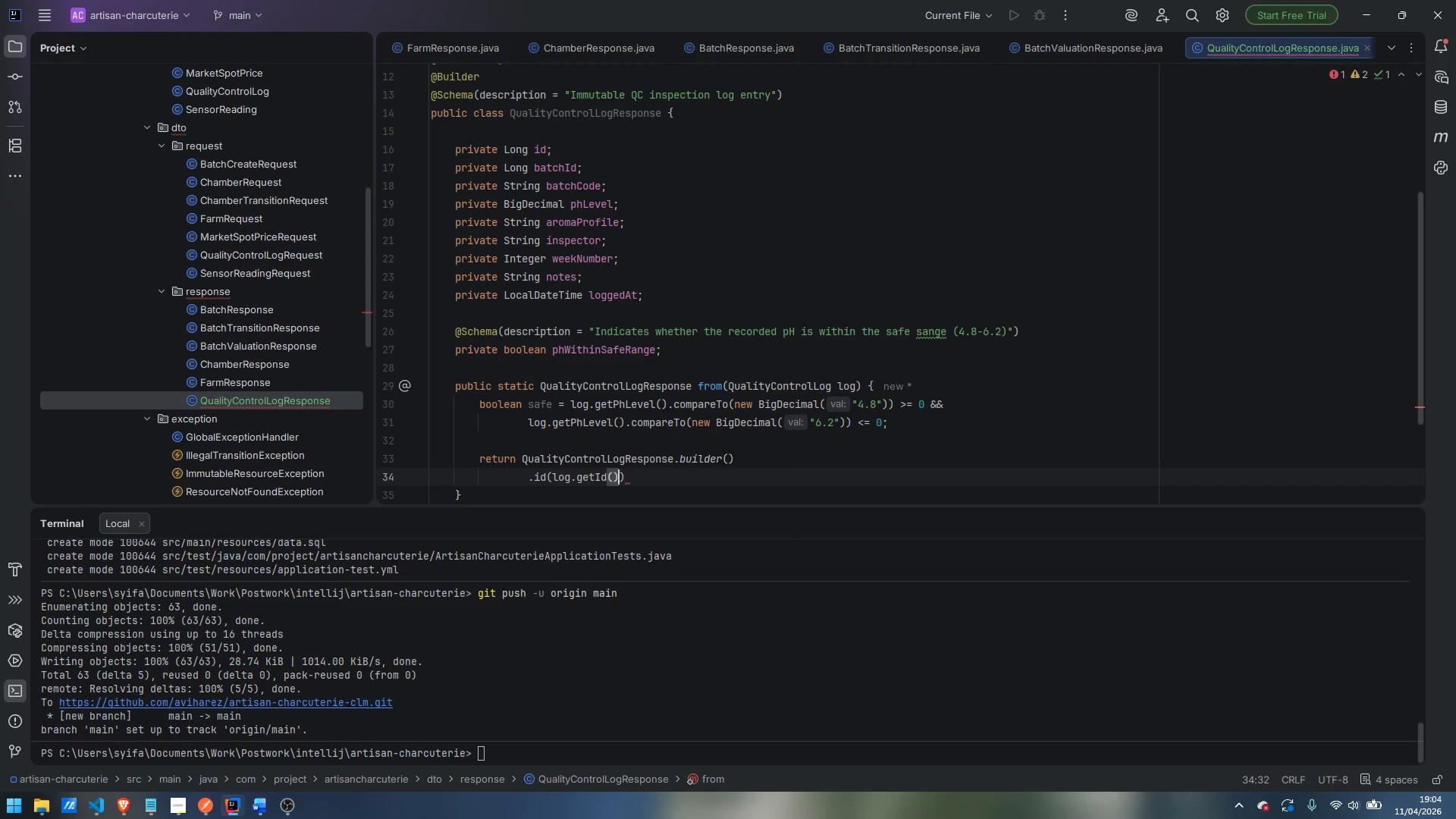 
key(ArrowRight)
 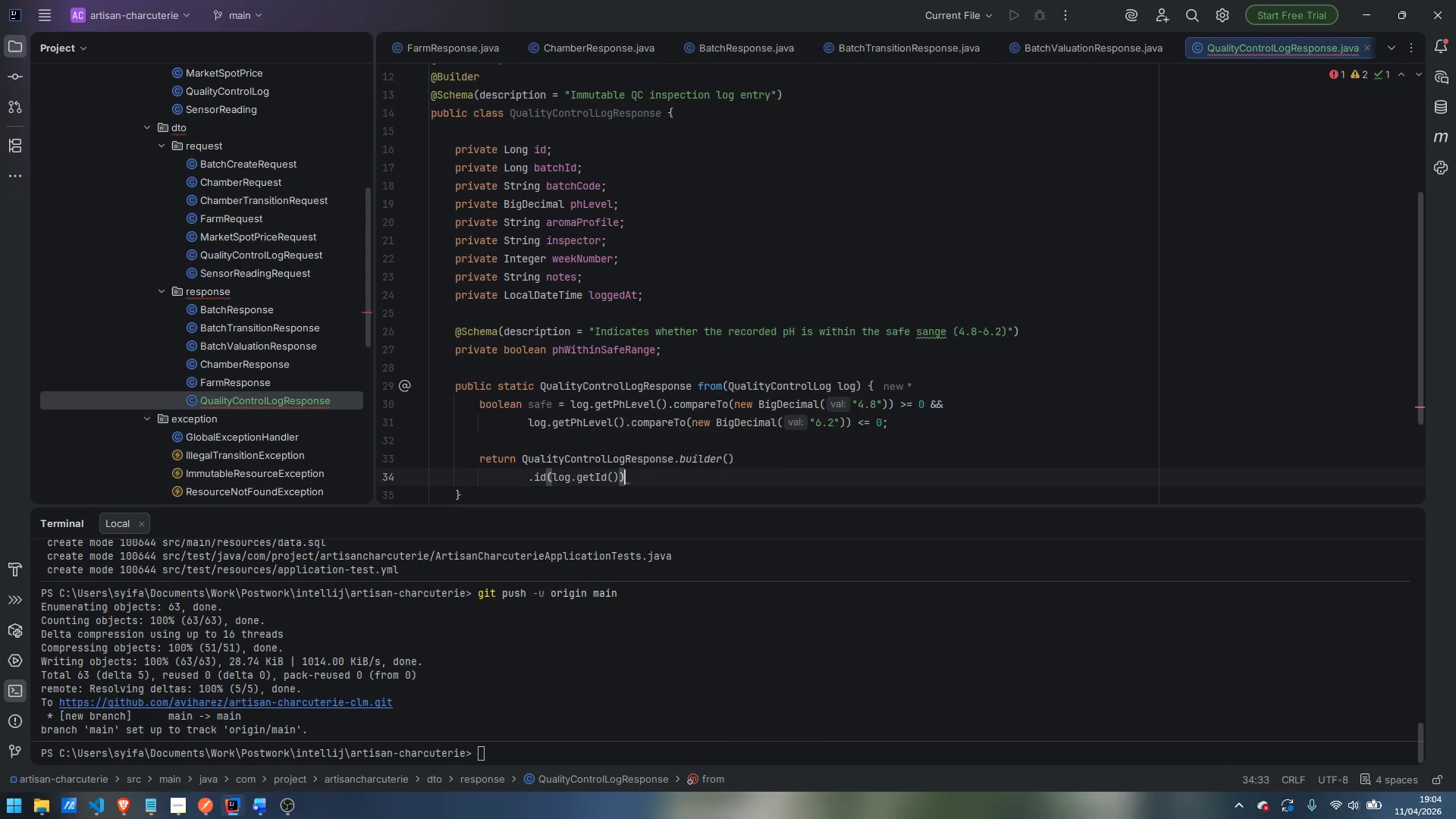 
key(Enter)
 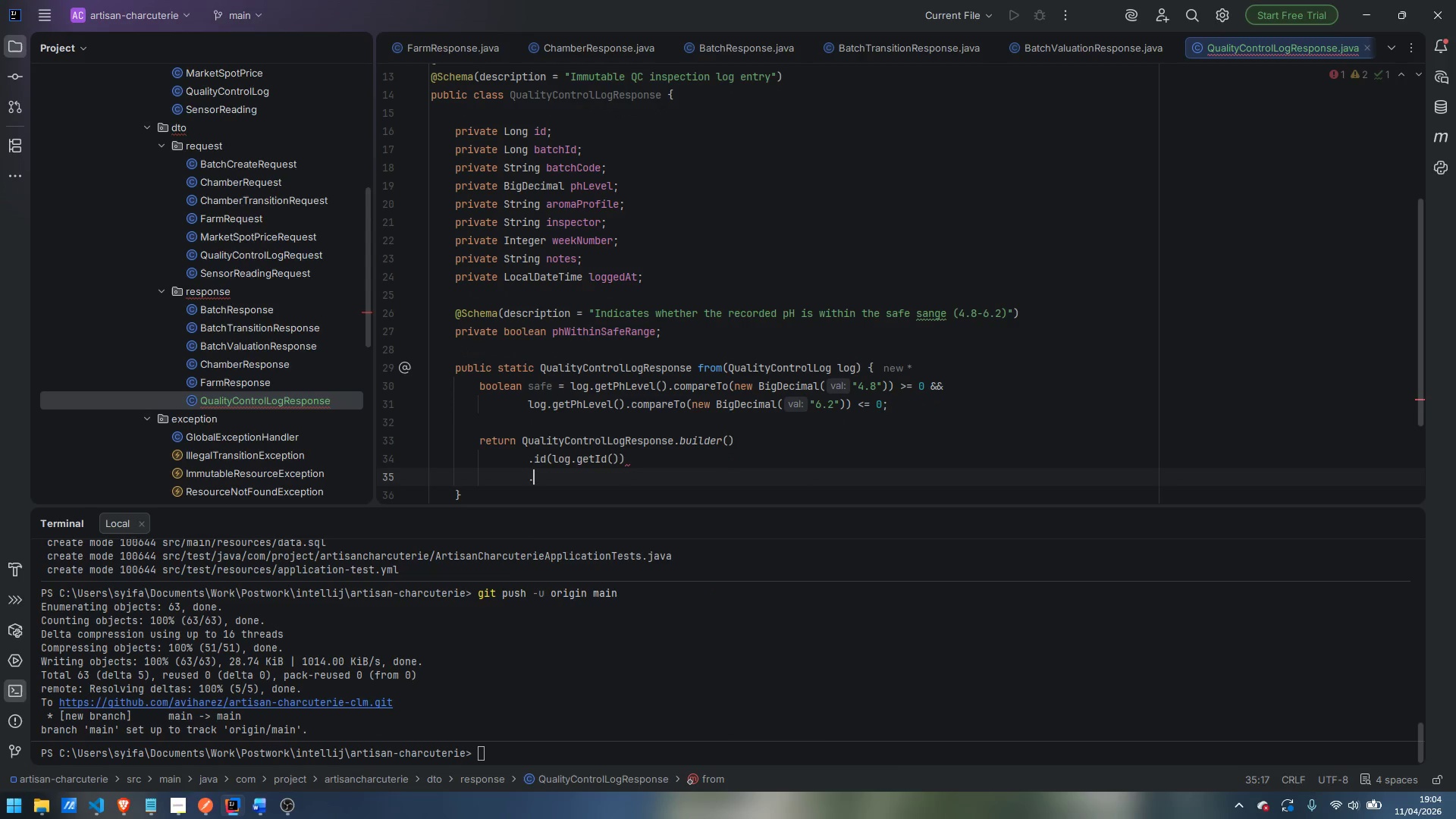 
type(..)
key(Backspace)
type(batchId)
 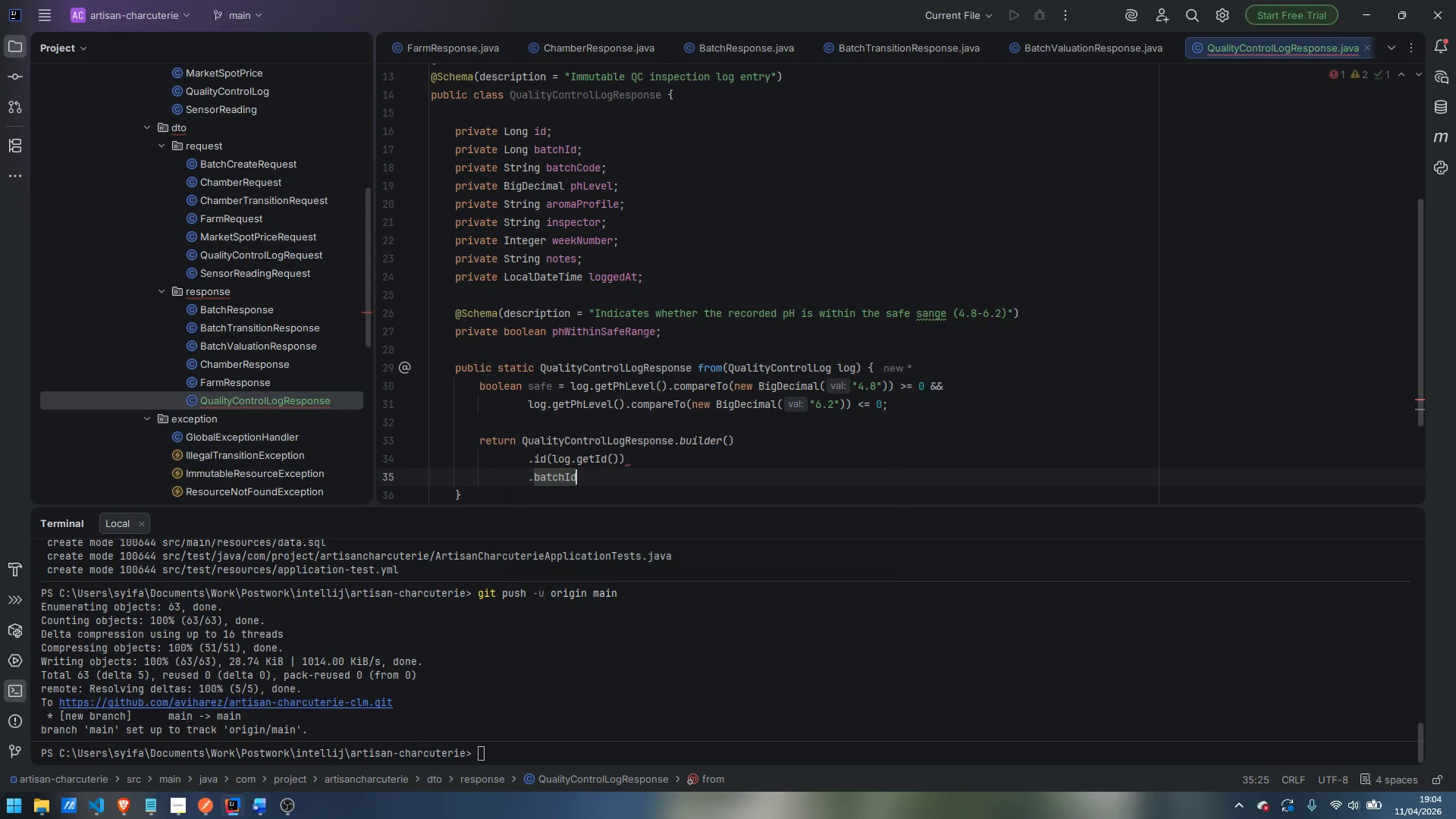 
key(Enter)
 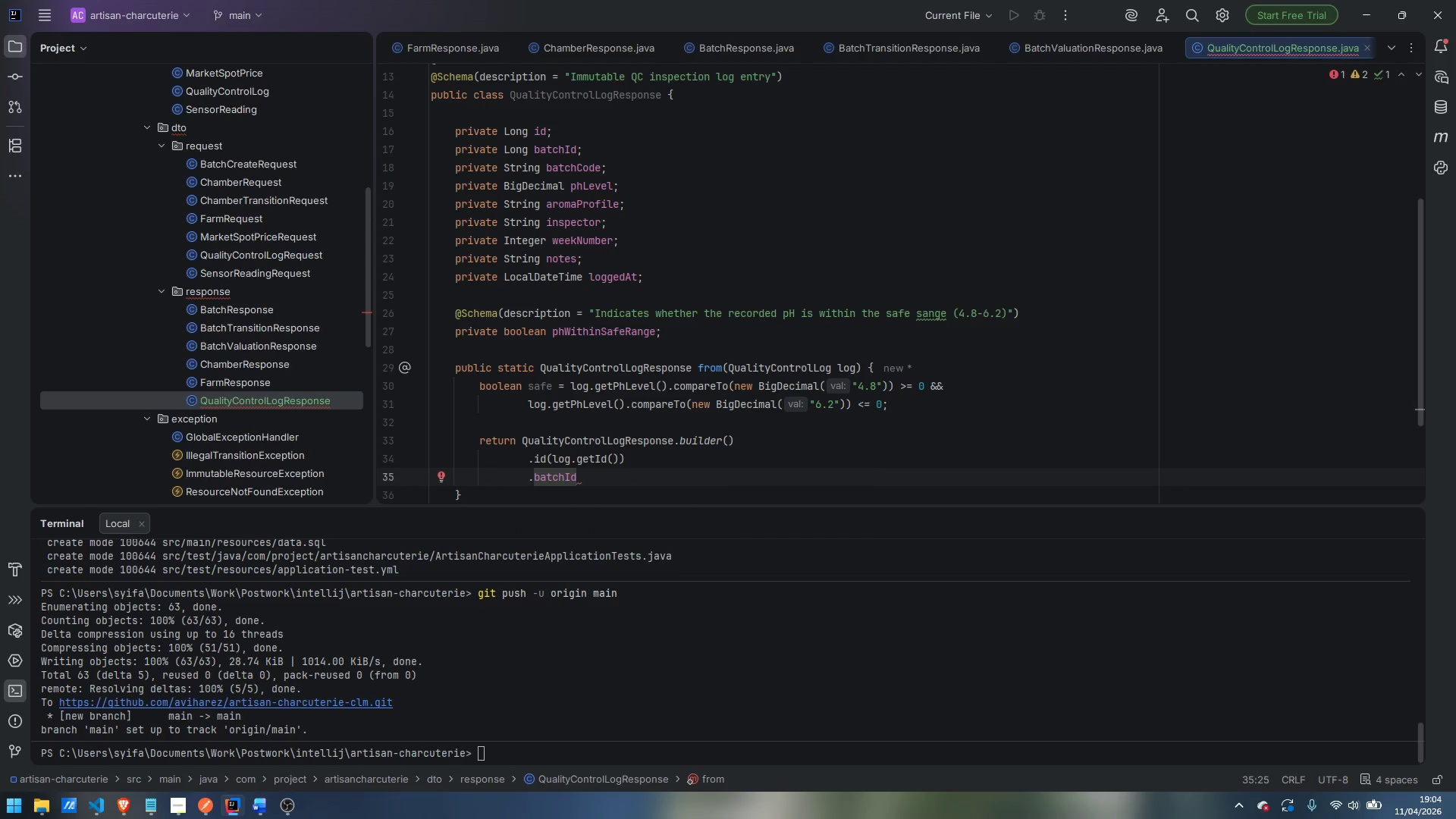 
type((log.getBatch)
 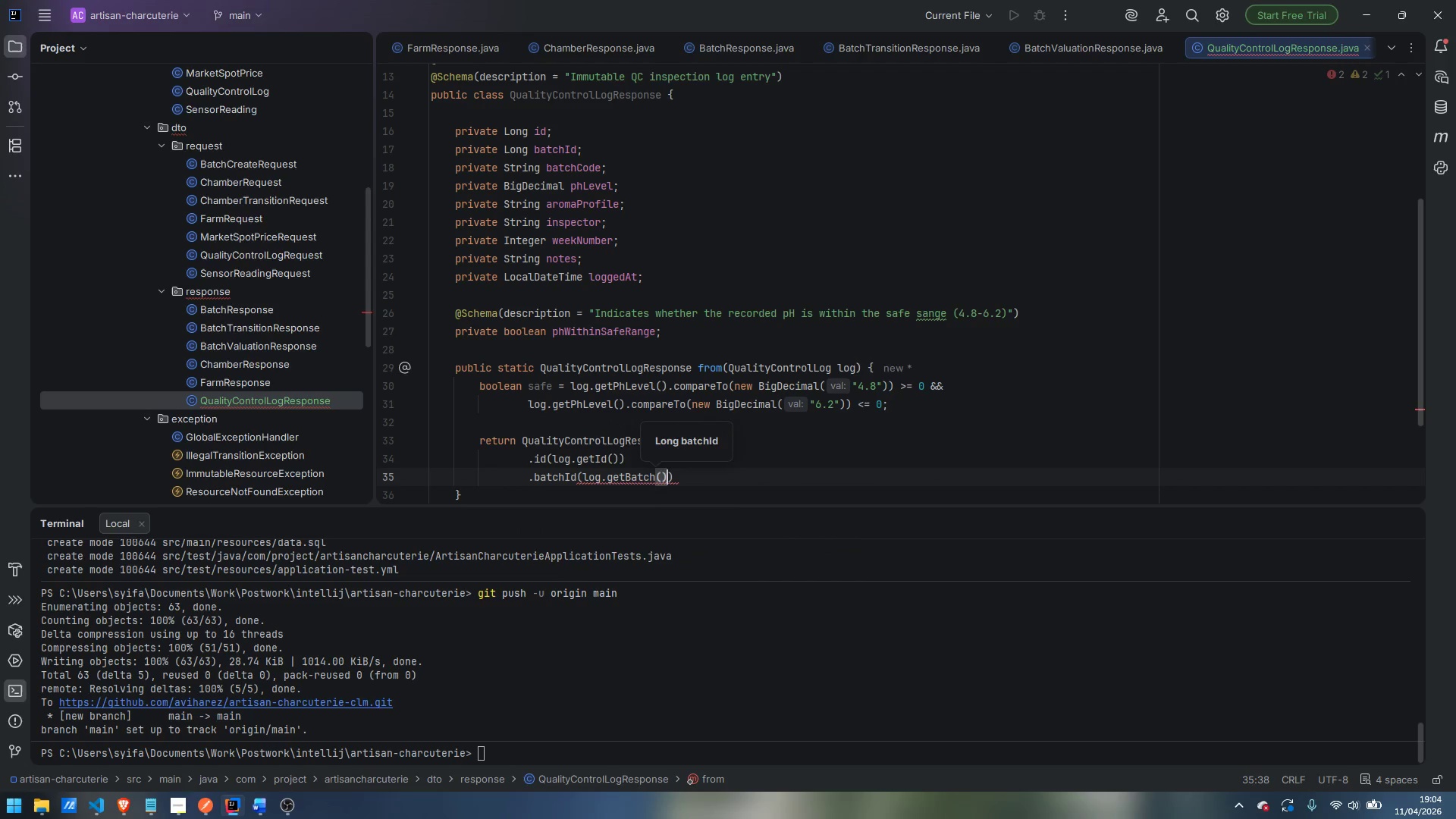 
key(Enter)
 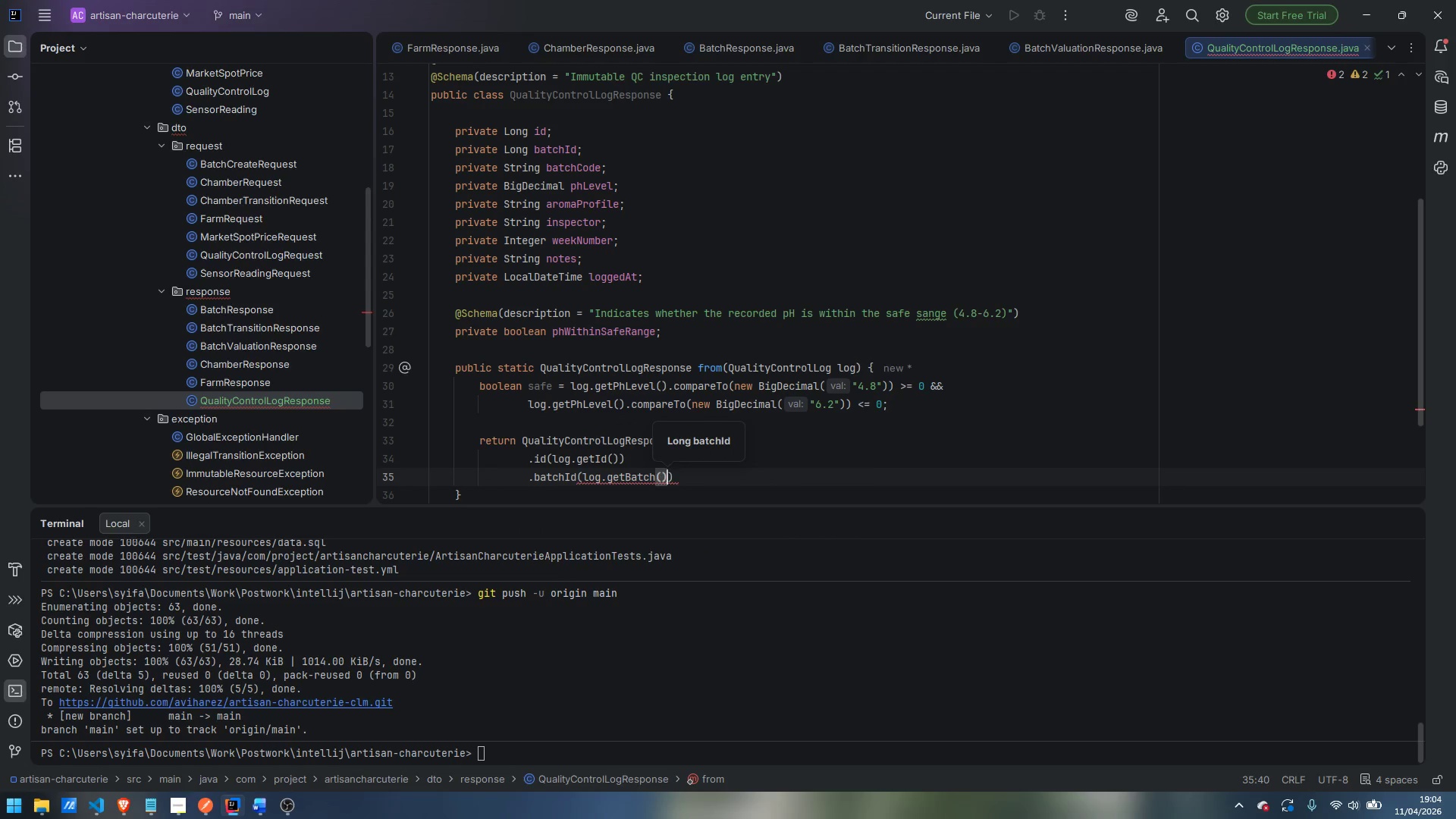 
type(.getCode)
 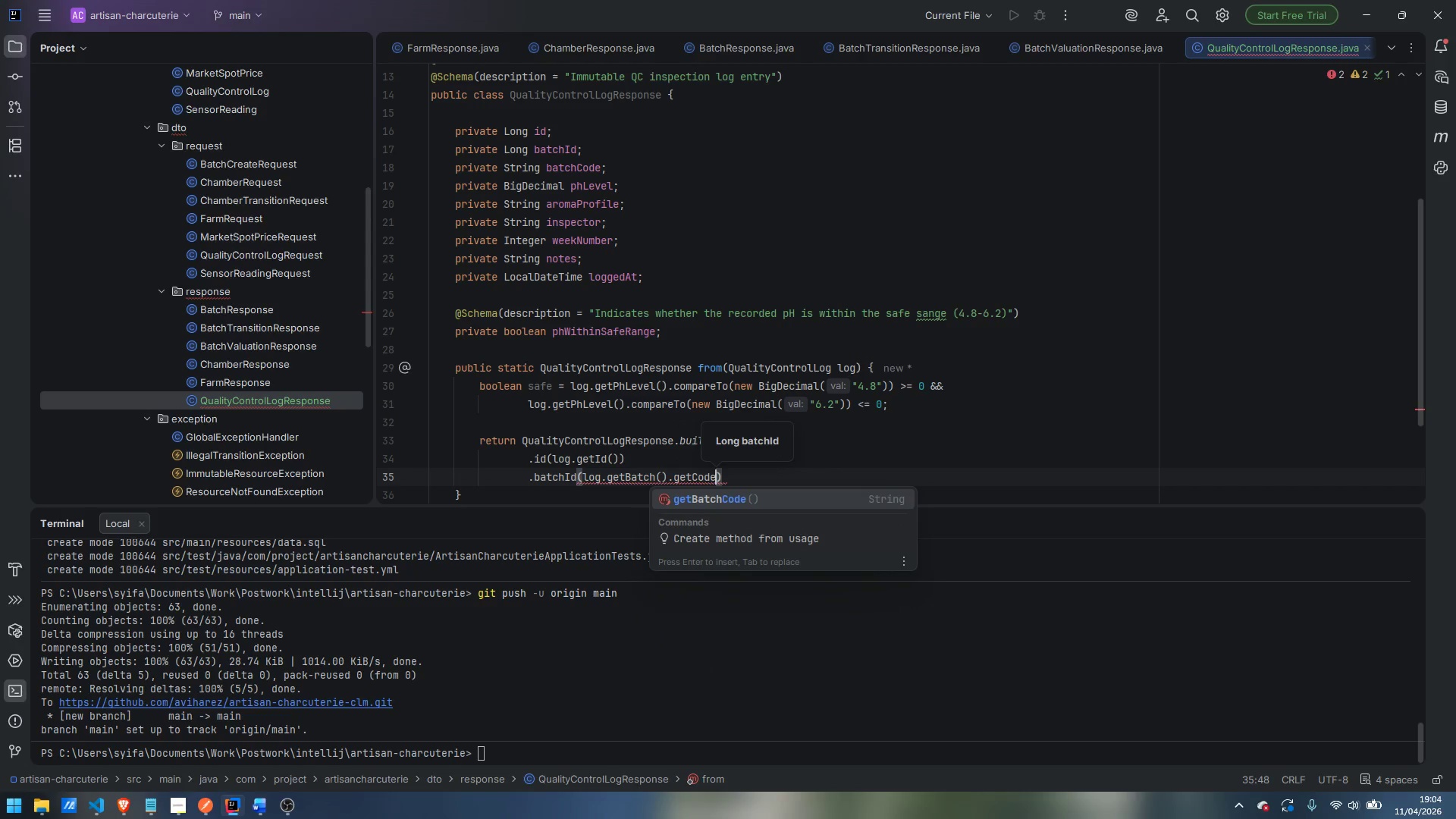 
key(Control+ControlLeft)
 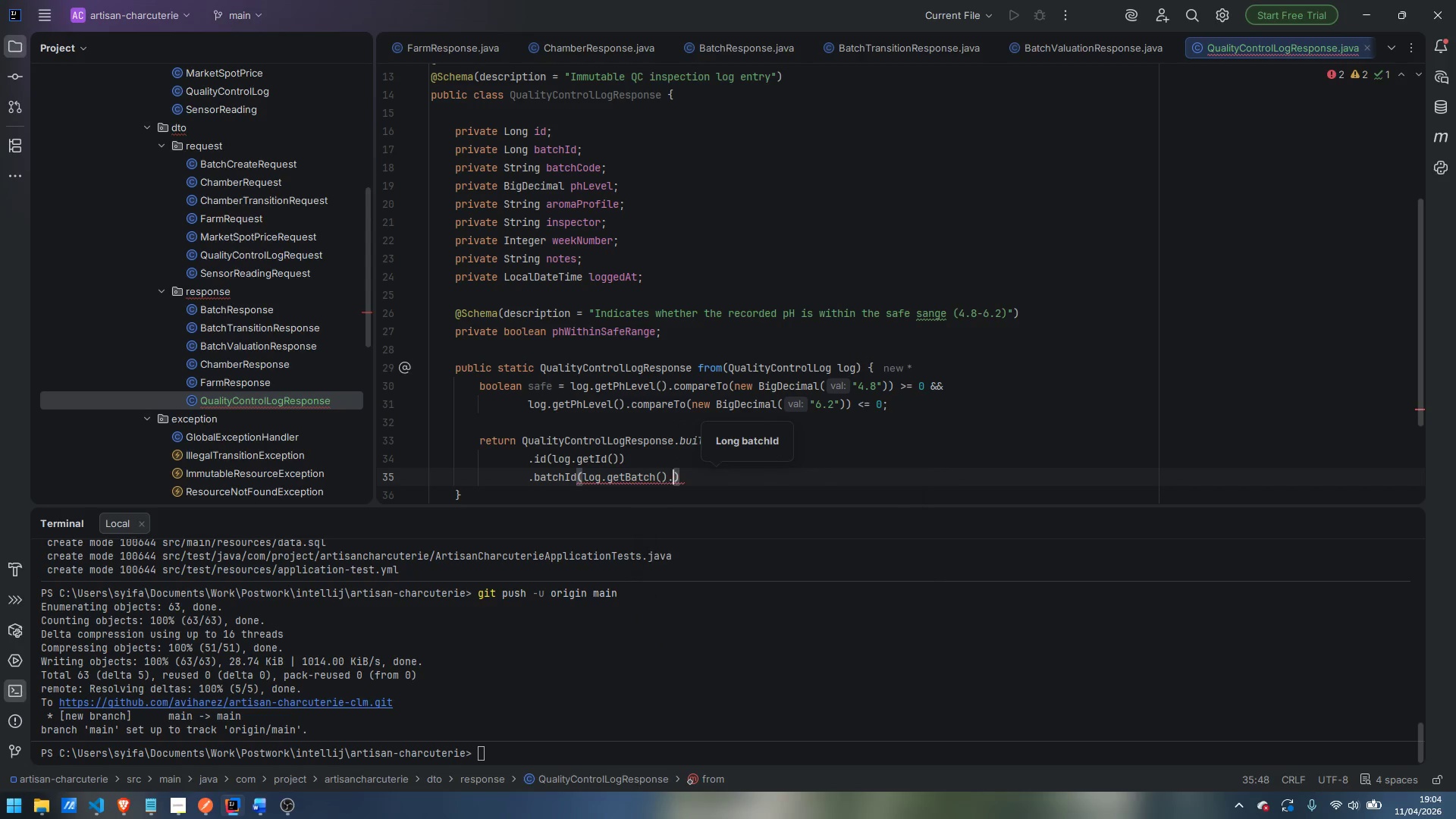 
key(Control+Backspace)
 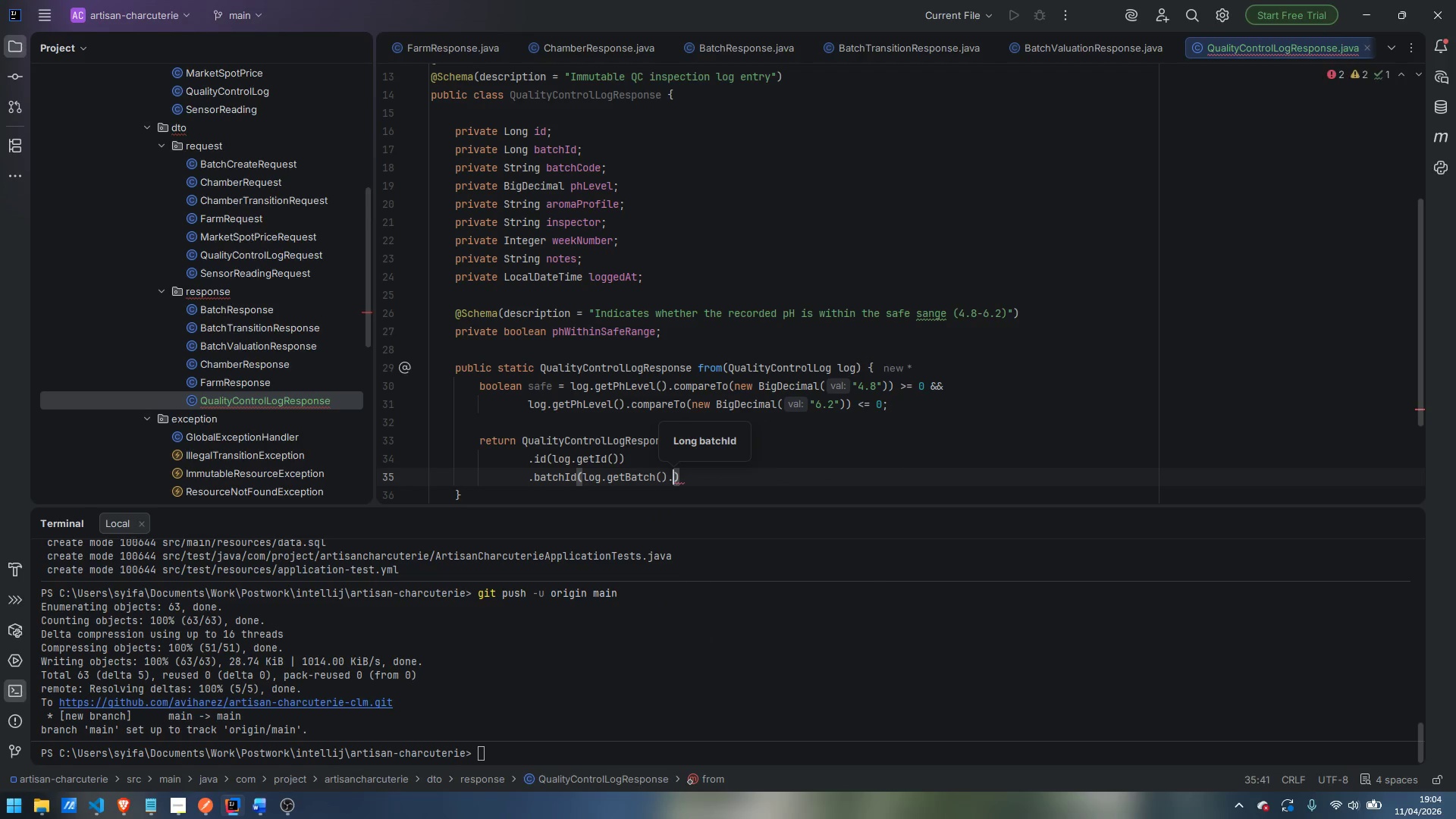 
type(getId)
 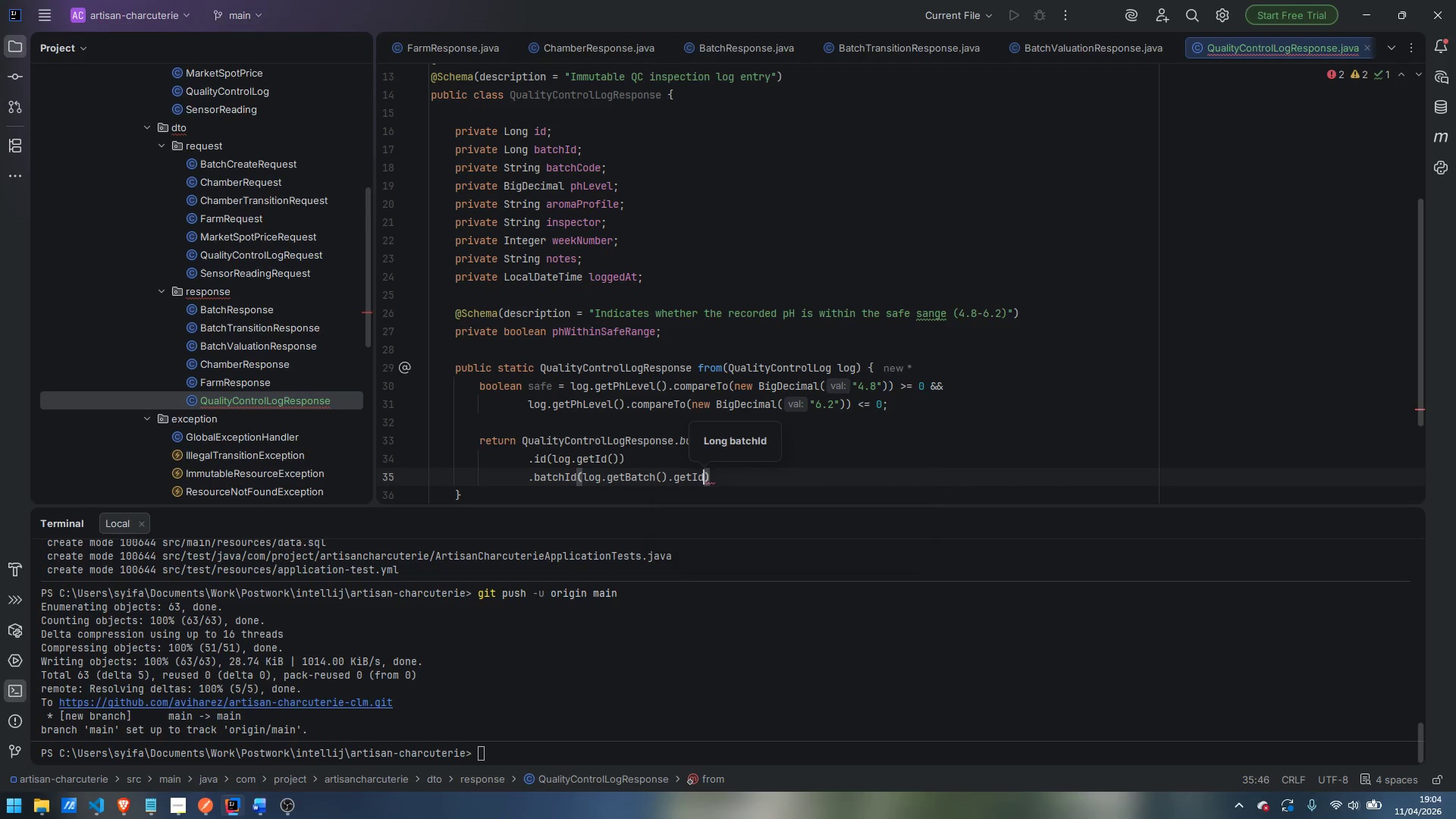 
key(Enter)
 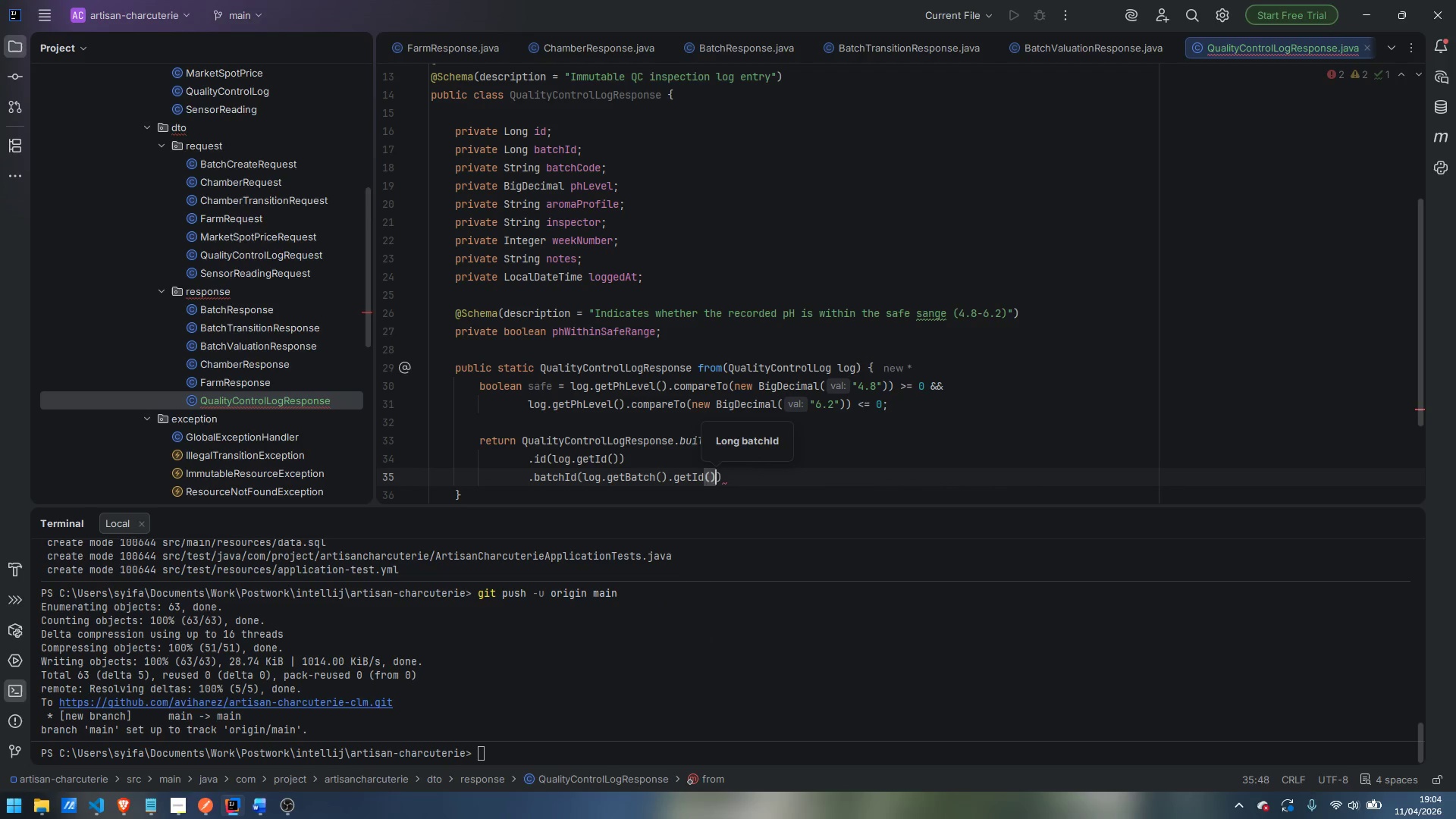 
key(ArrowRight)
 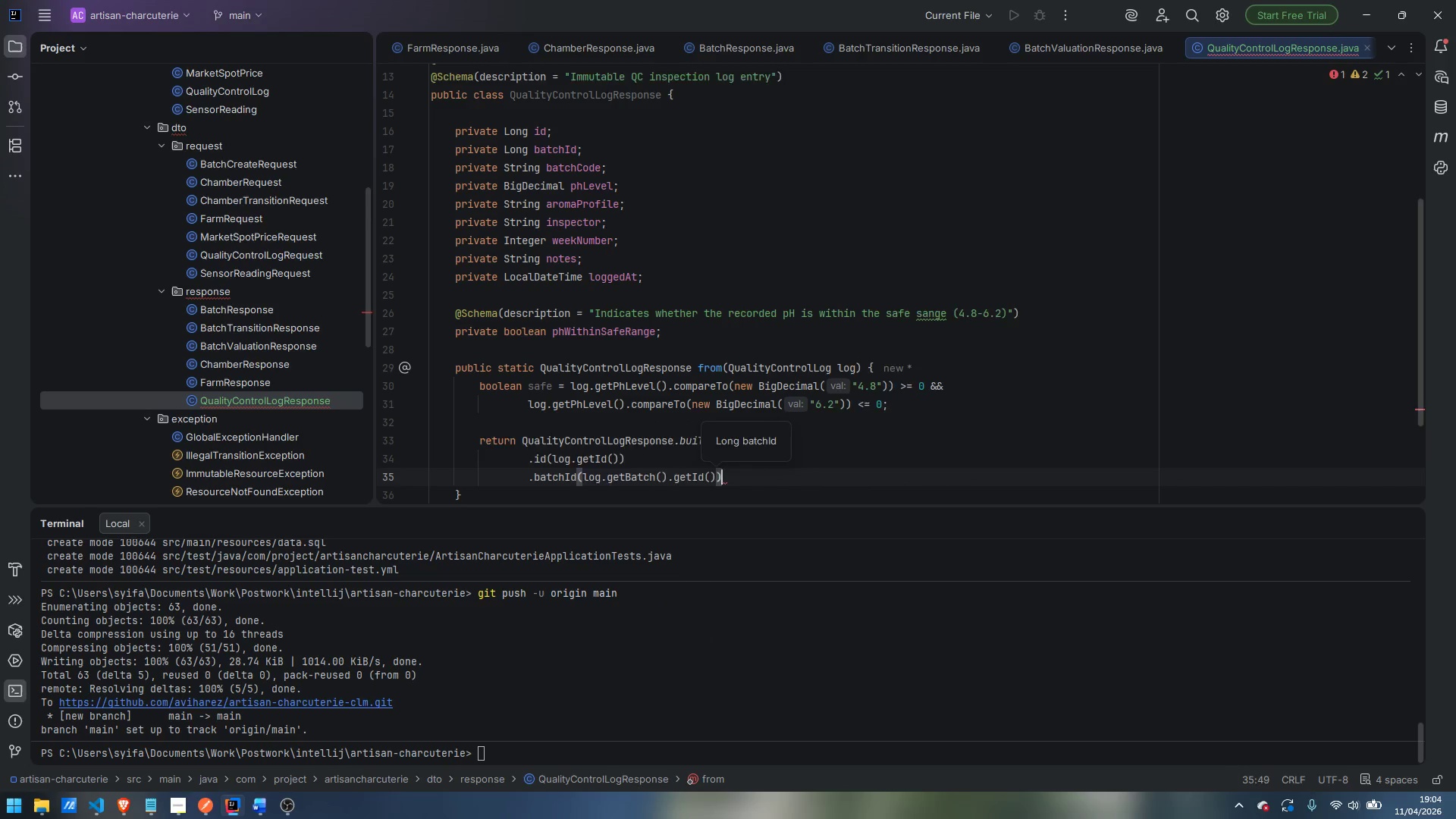 
key(Enter)
 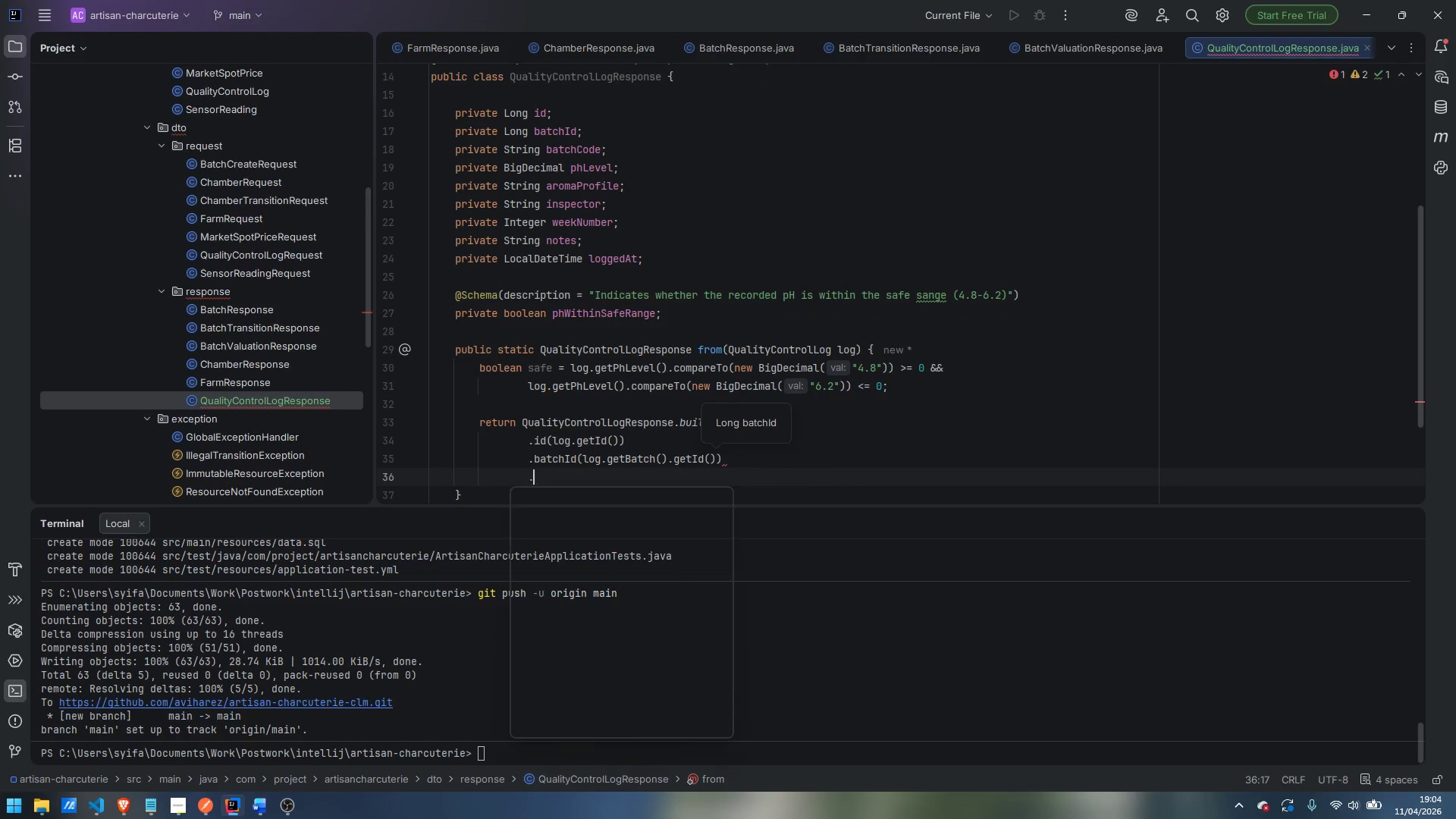 
type(.batchCode)
 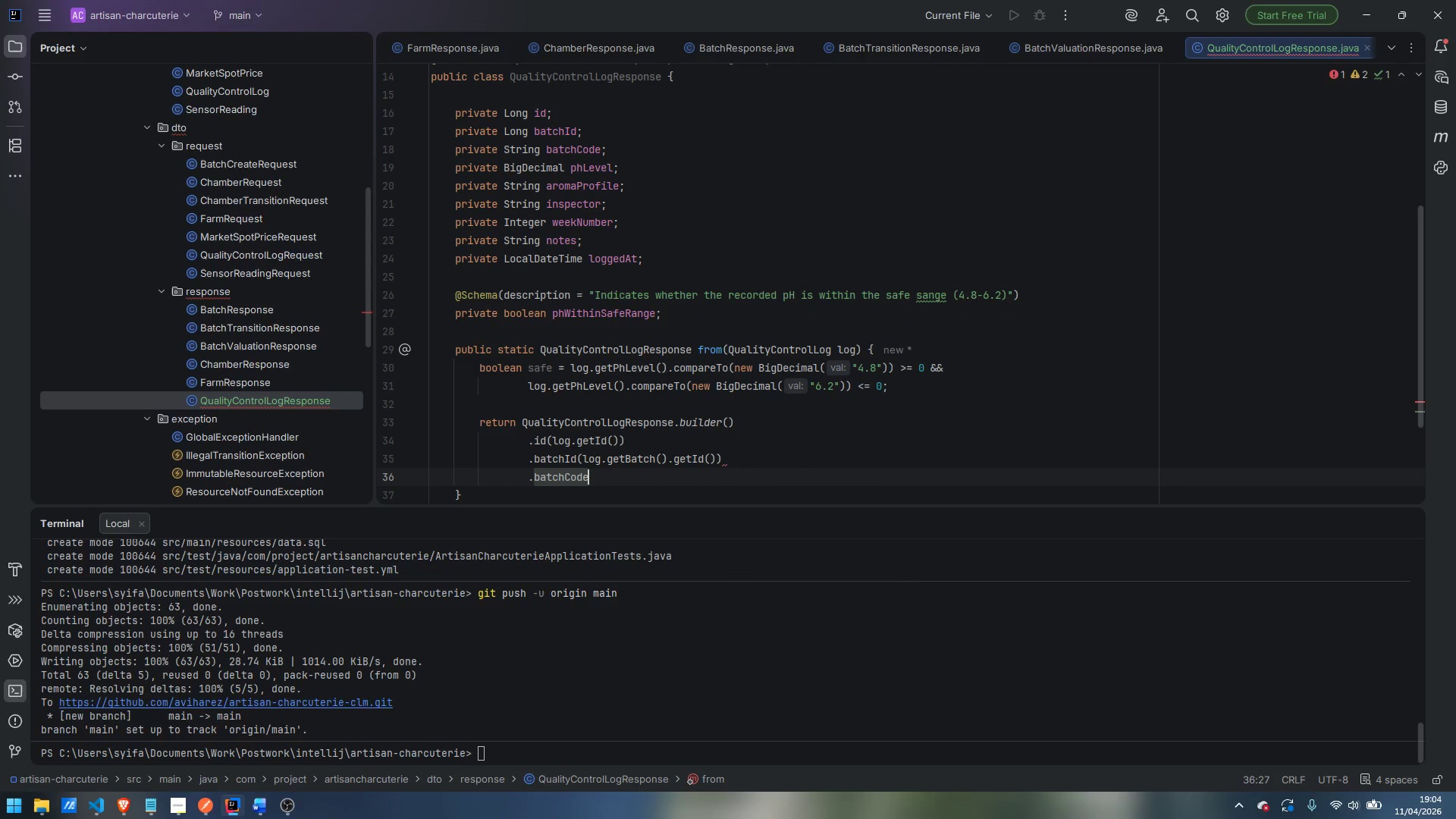 
key(Enter)
 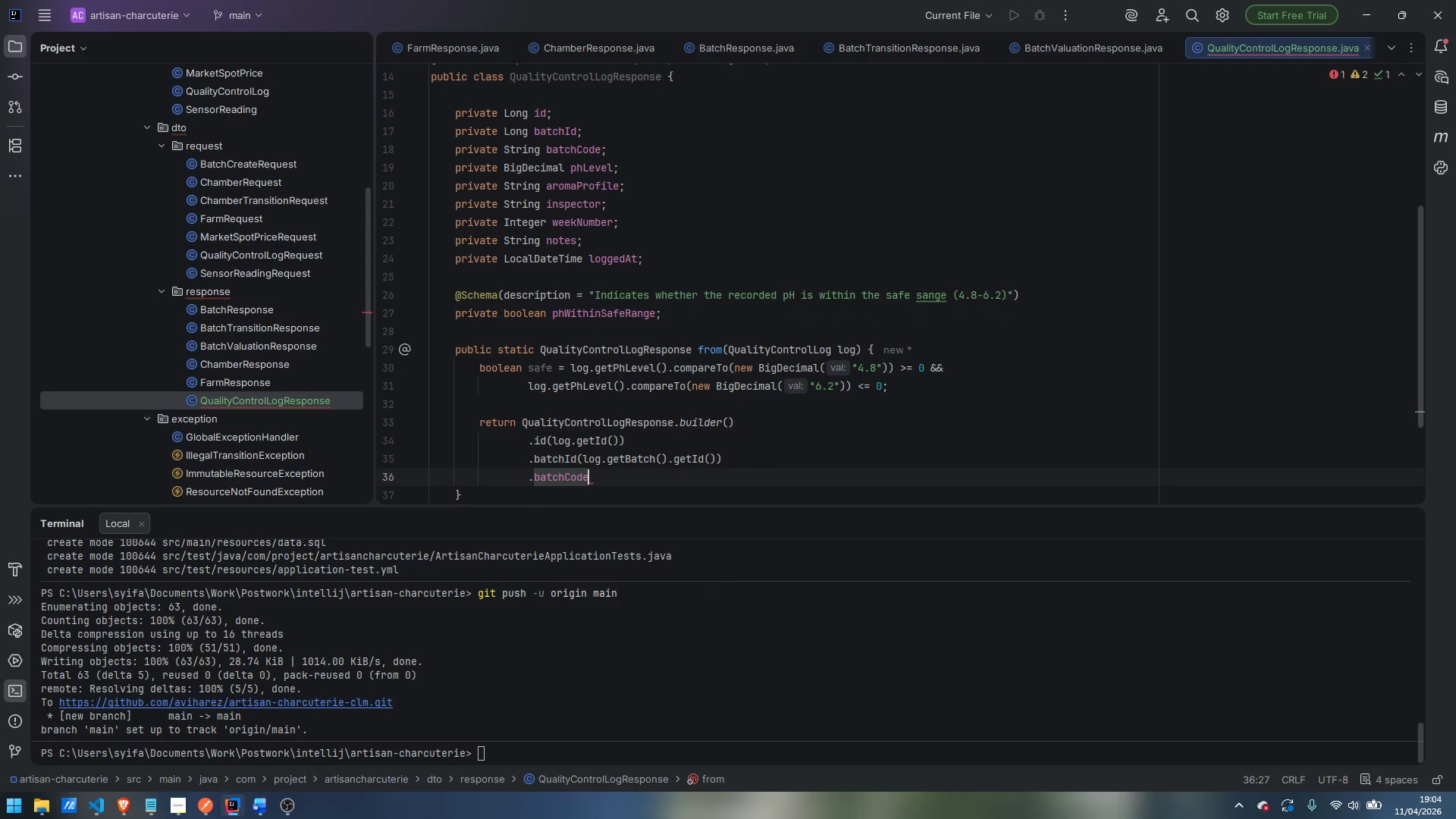 
type((log.getBatch)
 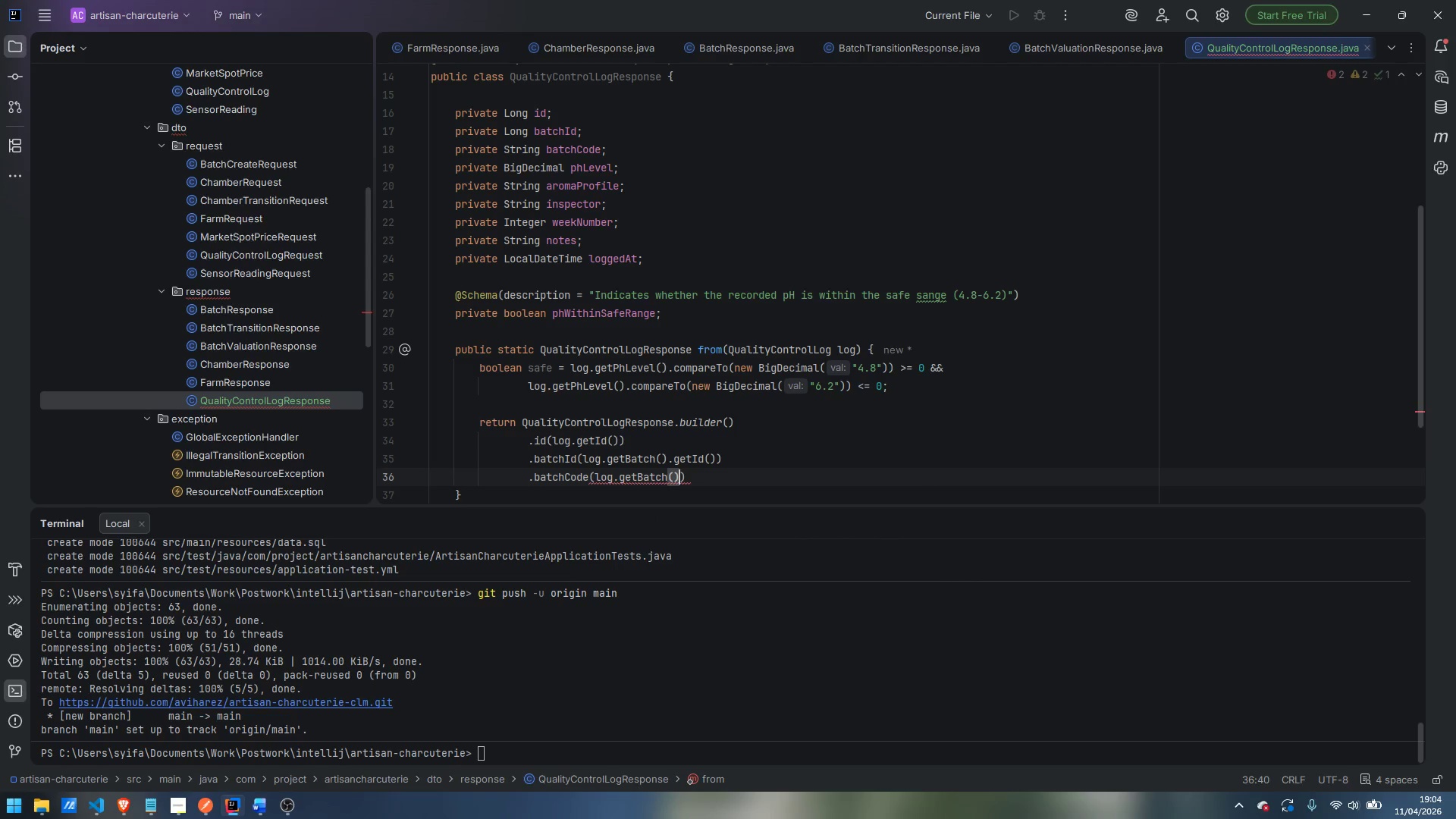 
key(Enter)
 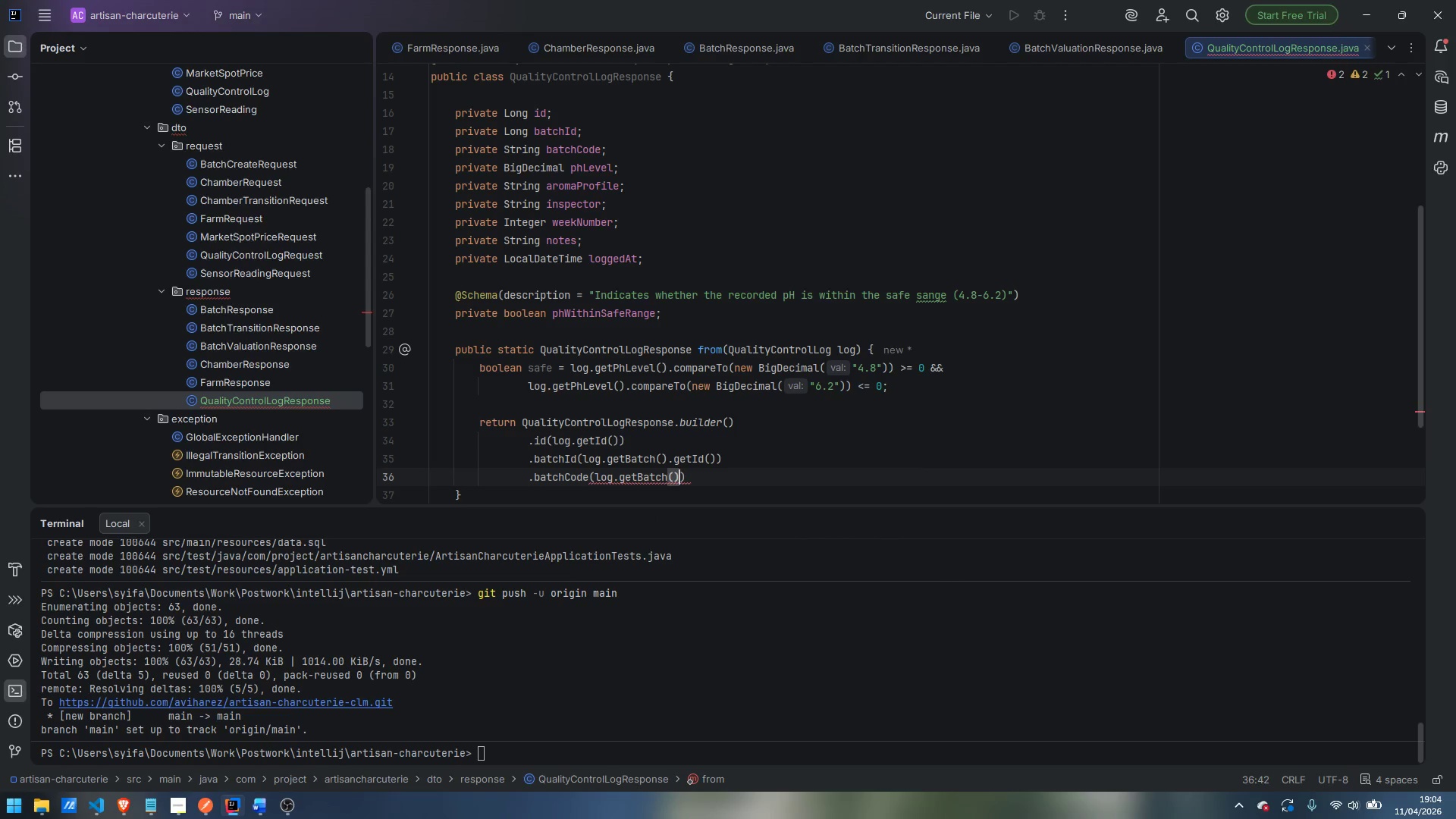 
type(.getBack)
key(Backspace)
type(thC)
key(Backspace)
key(Backspace)
key(Backspace)
key(Backspace)
type(tchCode)
 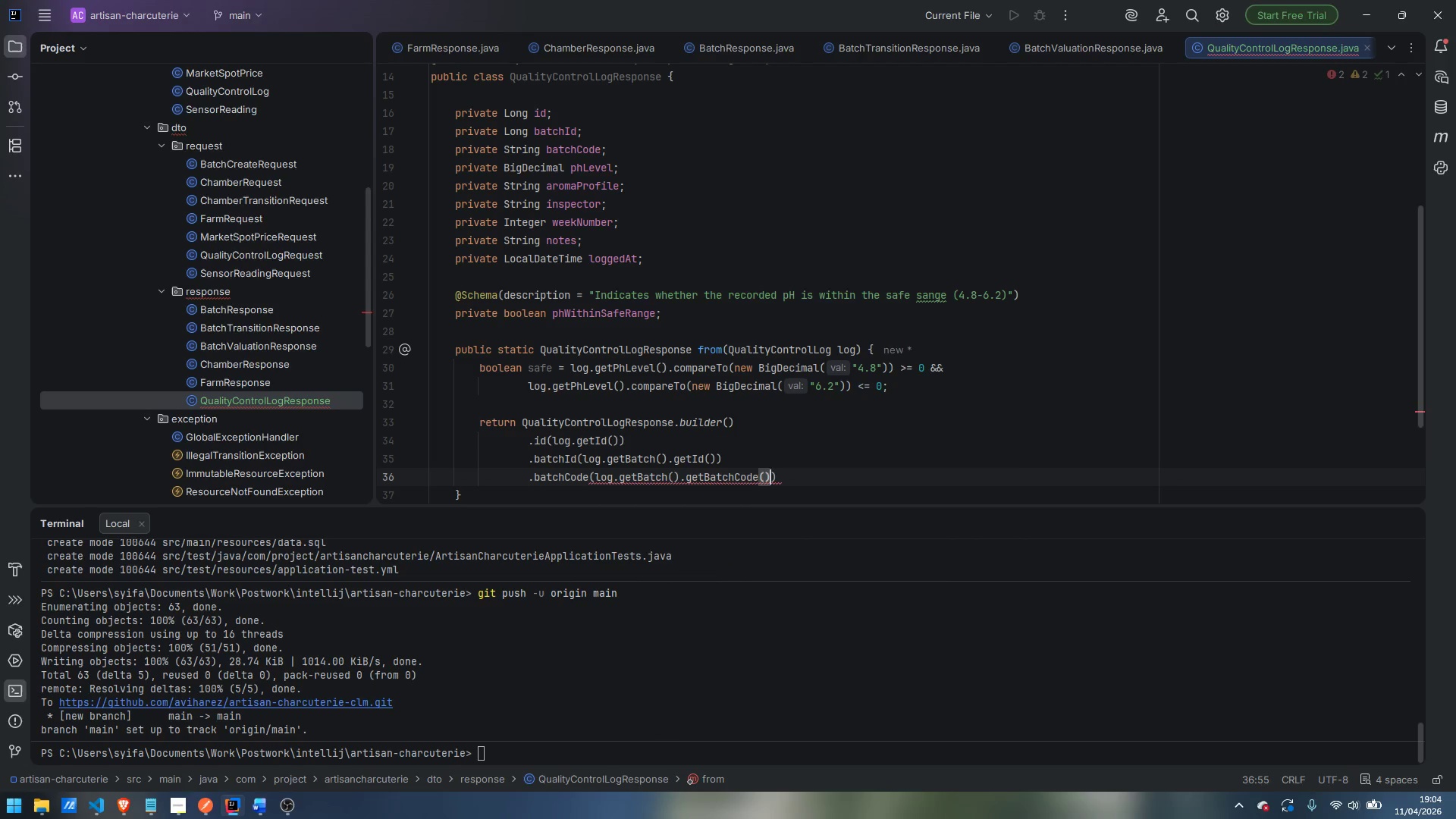 
key(Enter)
 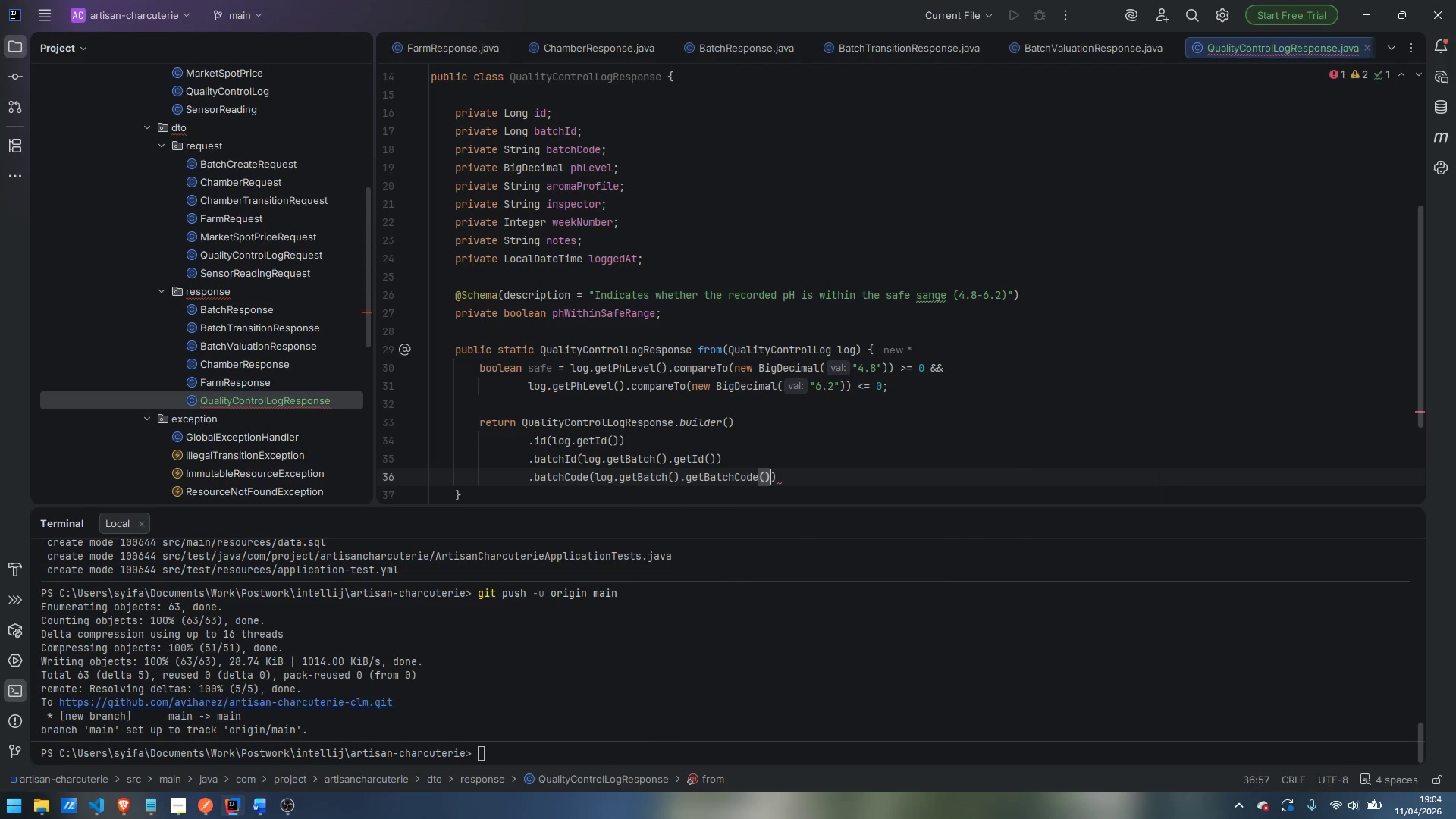 
key(ArrowRight)
 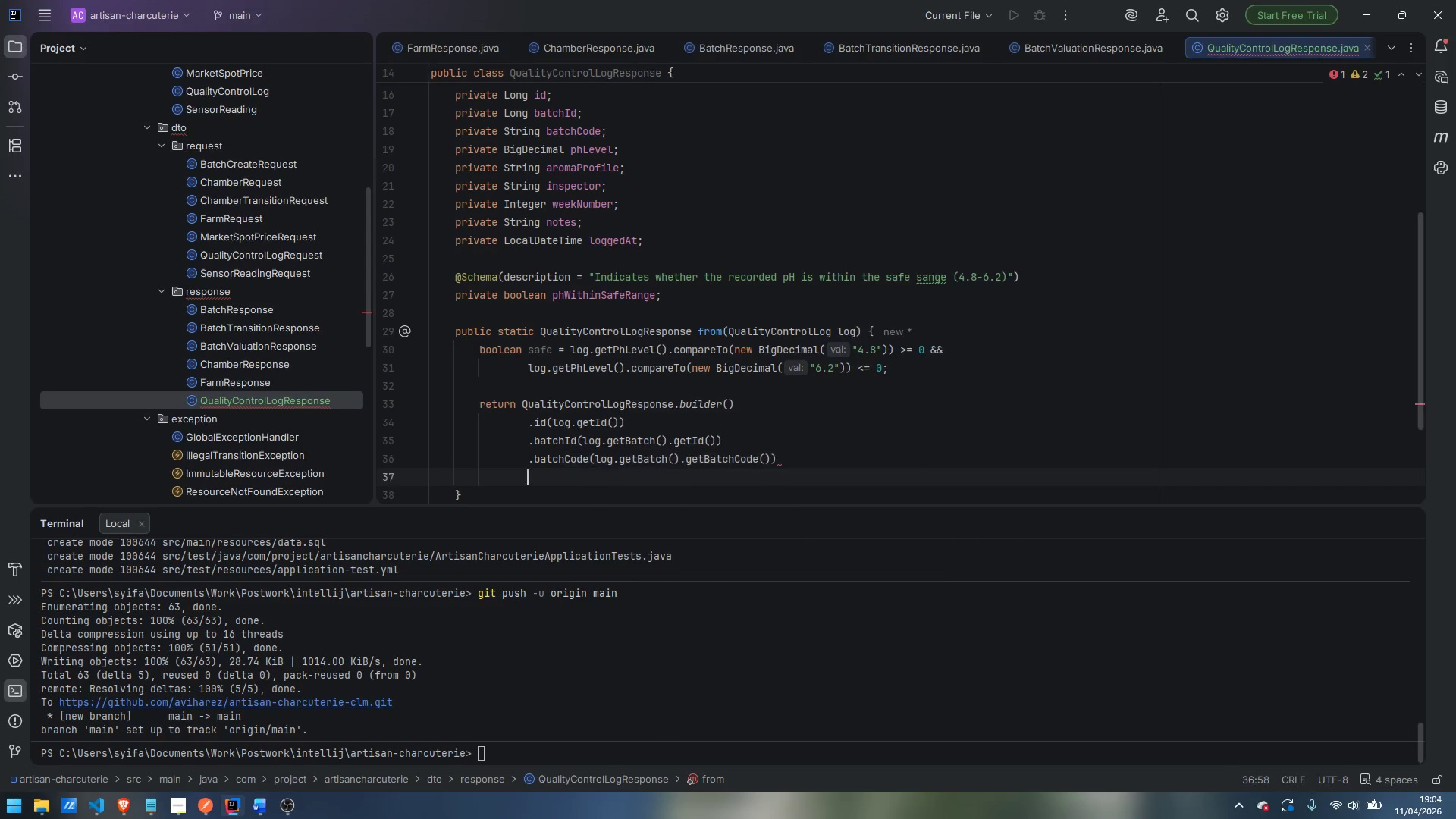 
key(Enter)
 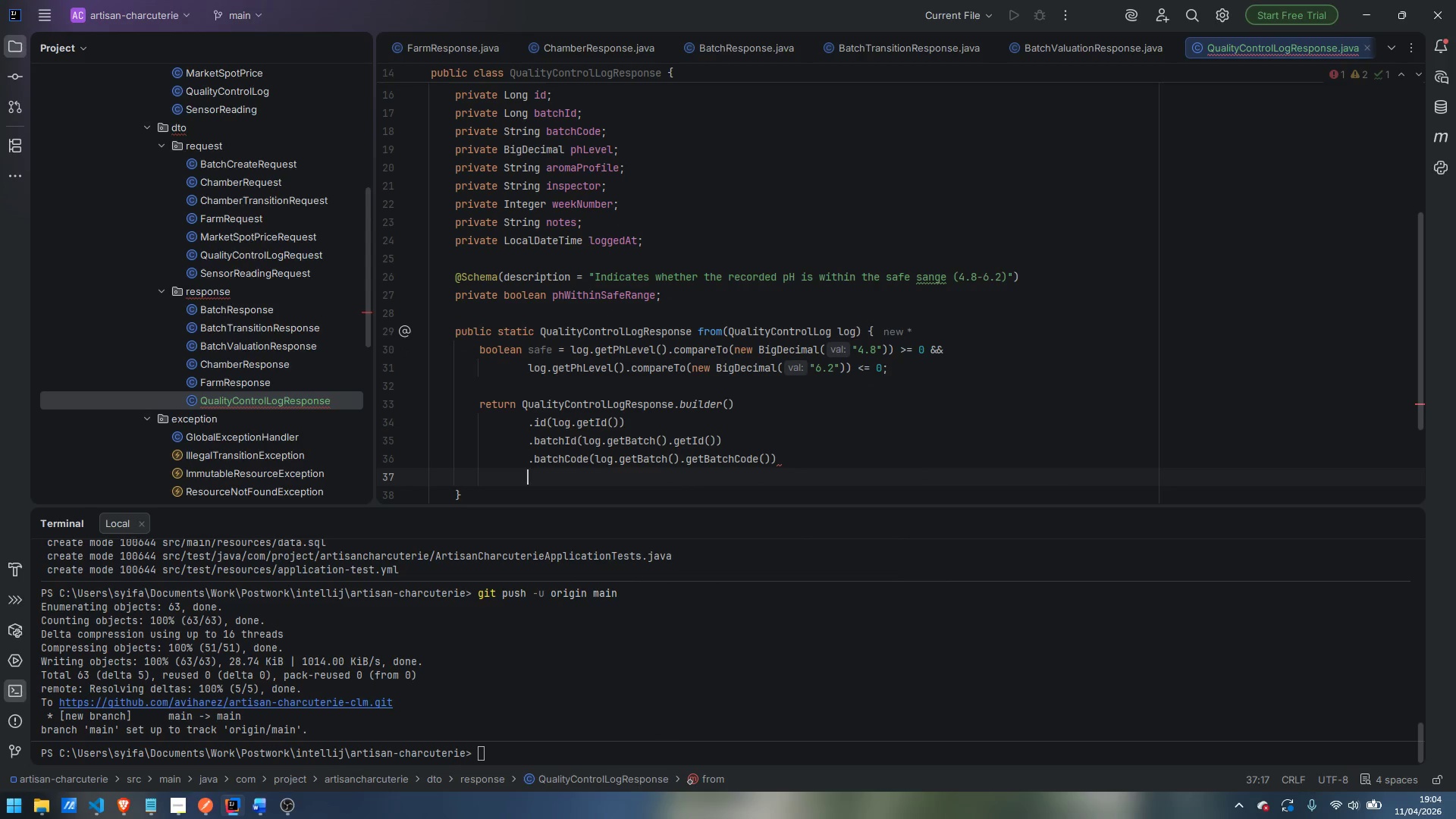 
type(.phLeve)
 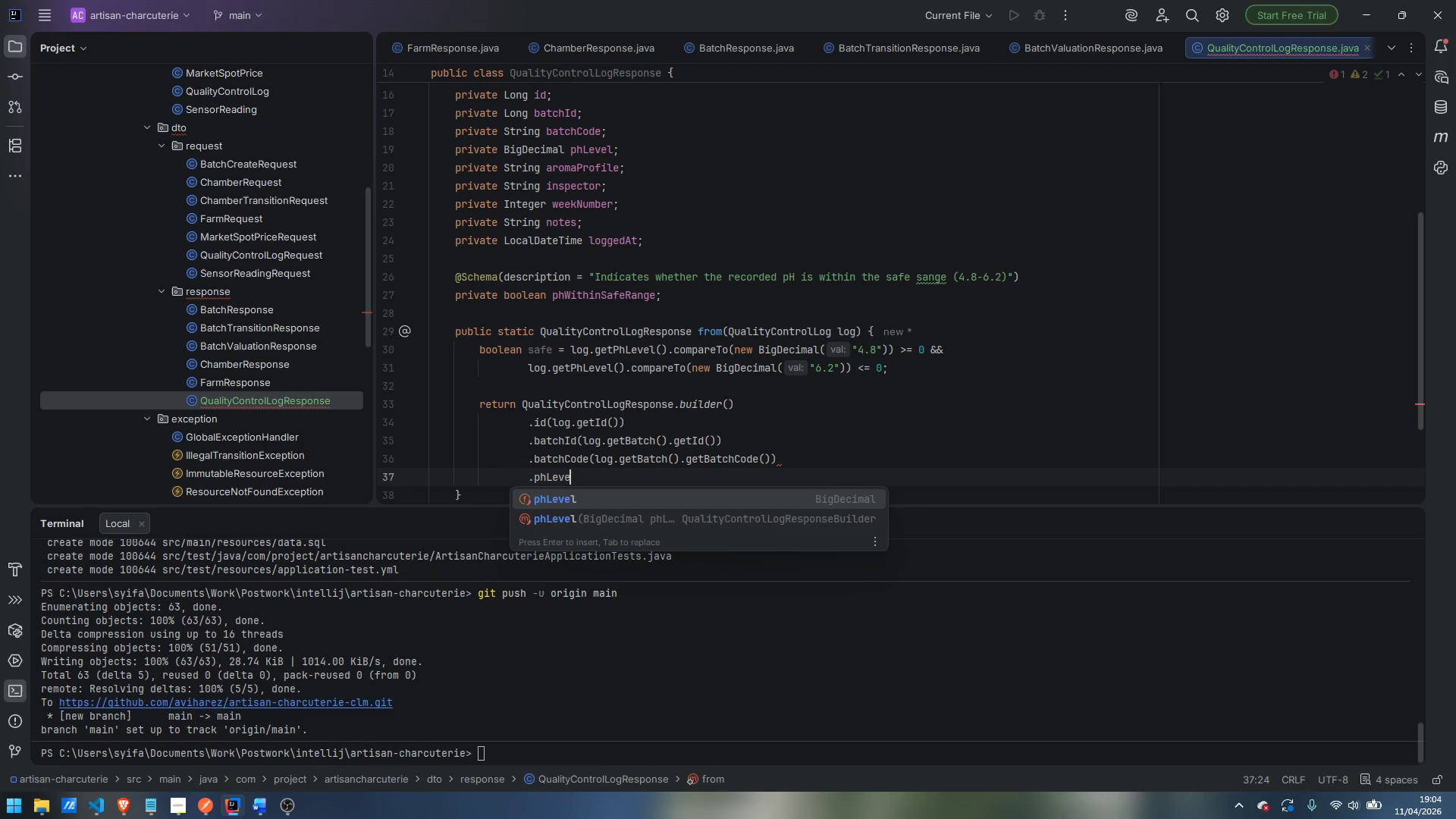 
key(ArrowDown)
 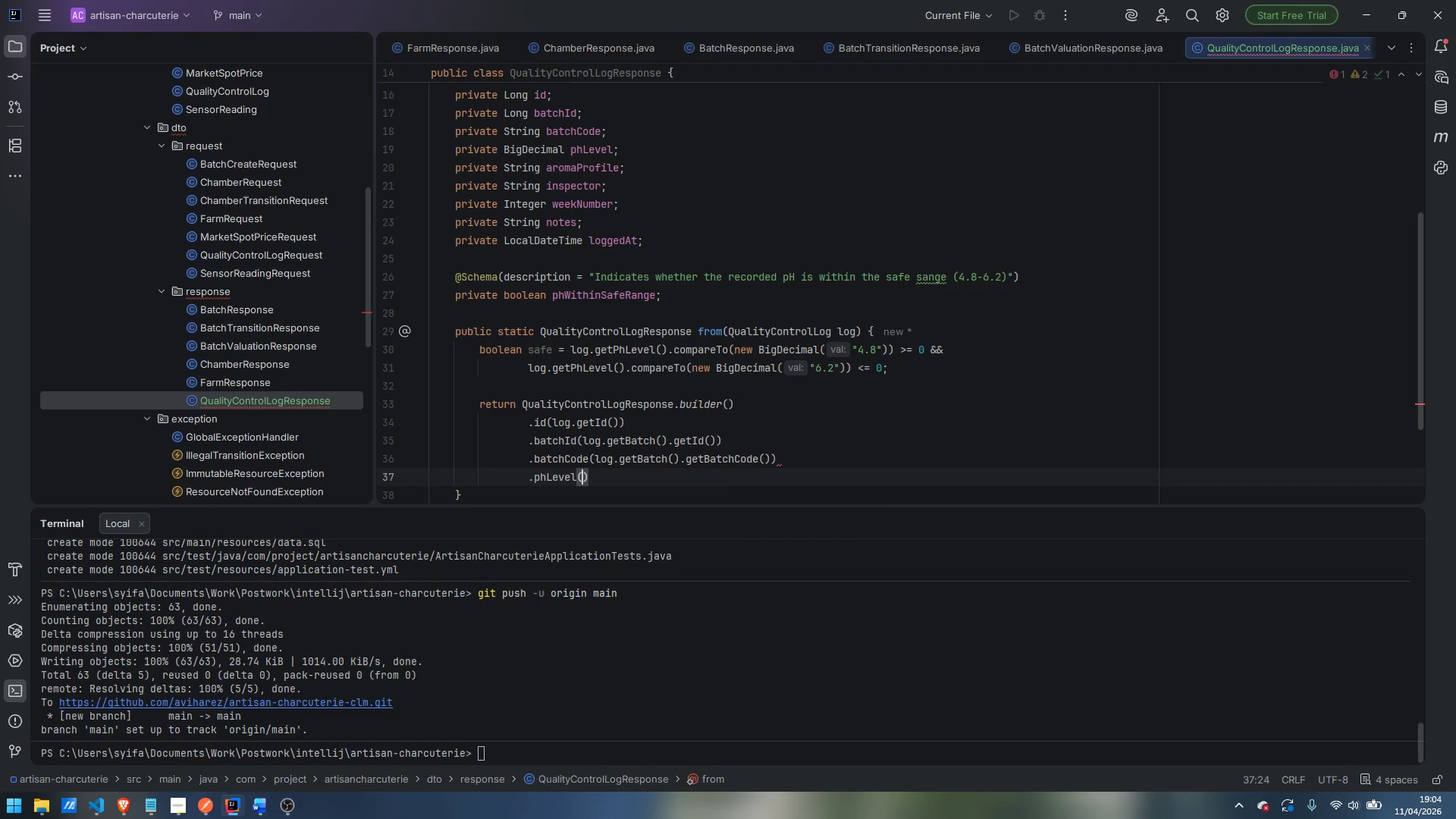 
key(Enter)
 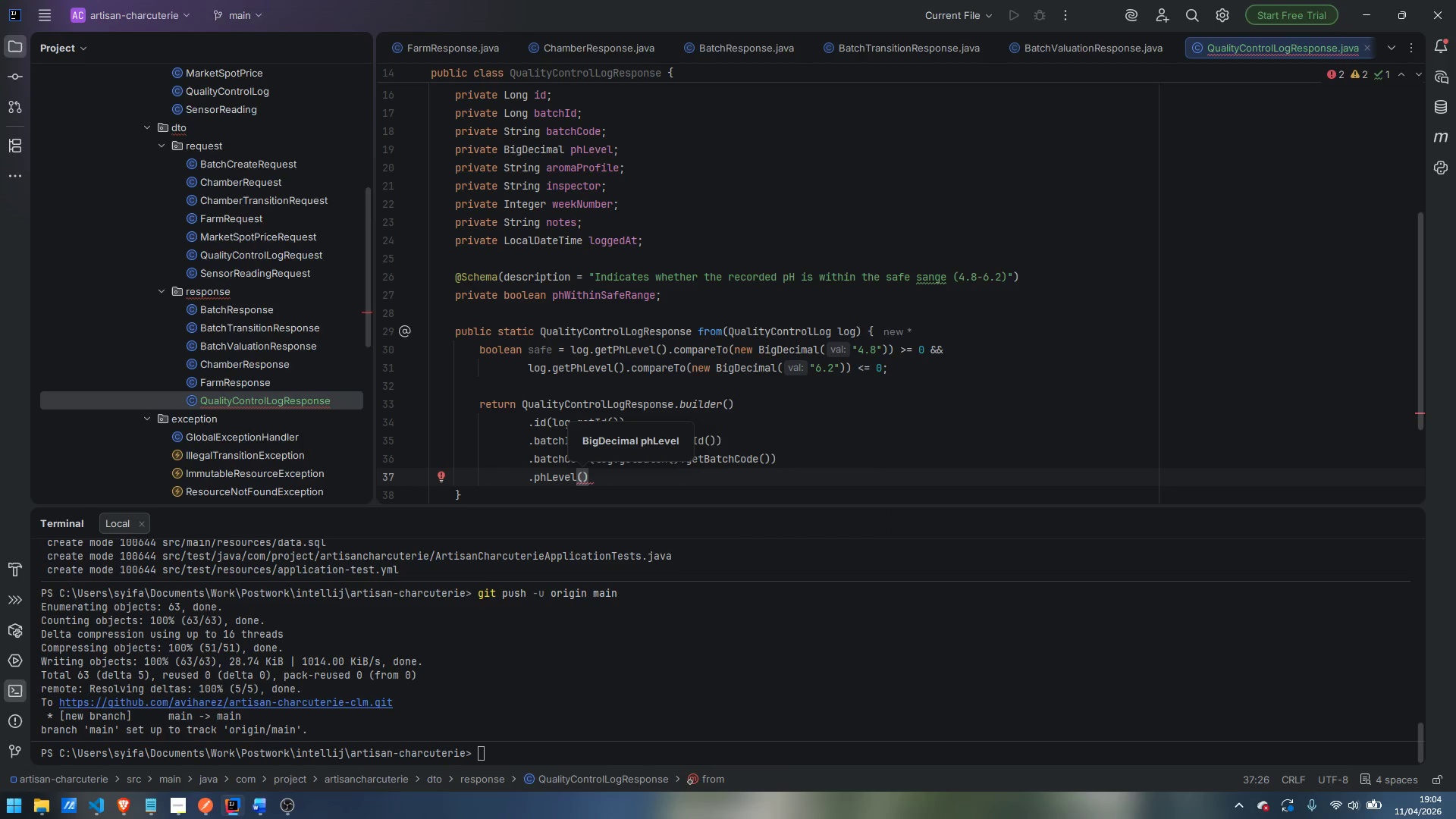 
type(log.getPhLevel())
 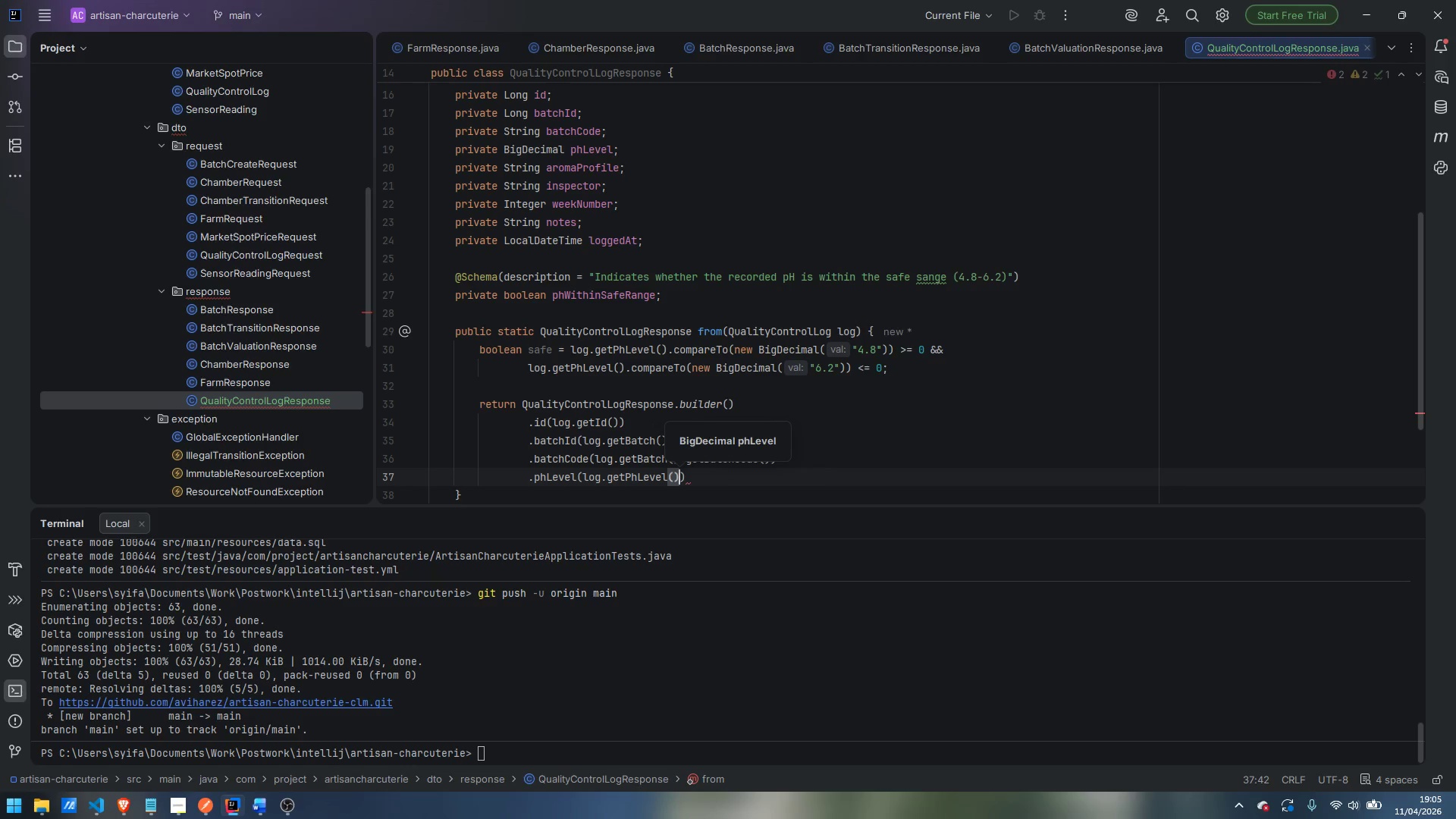 
key(ArrowRight)
 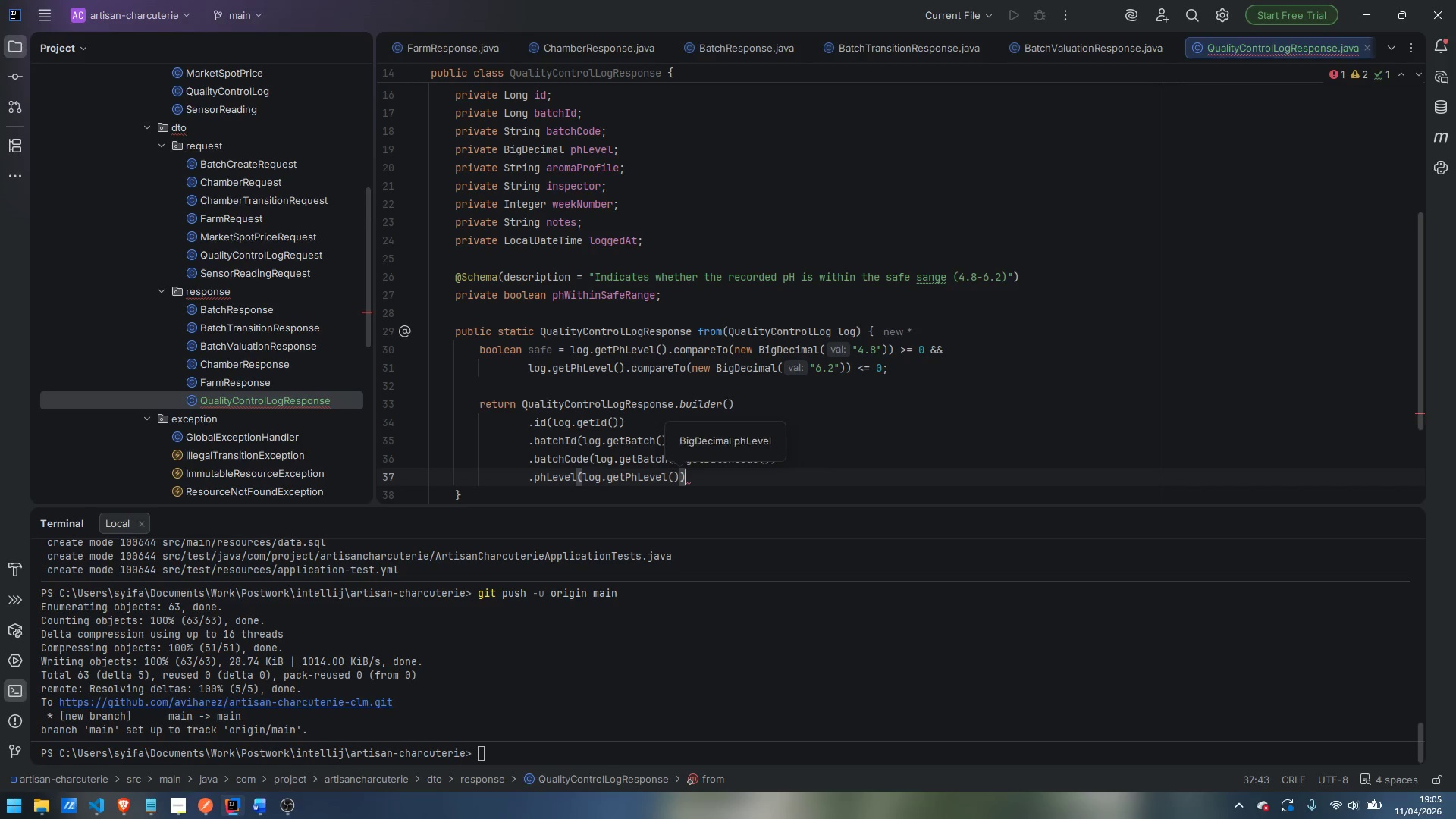 
key(Enter)
 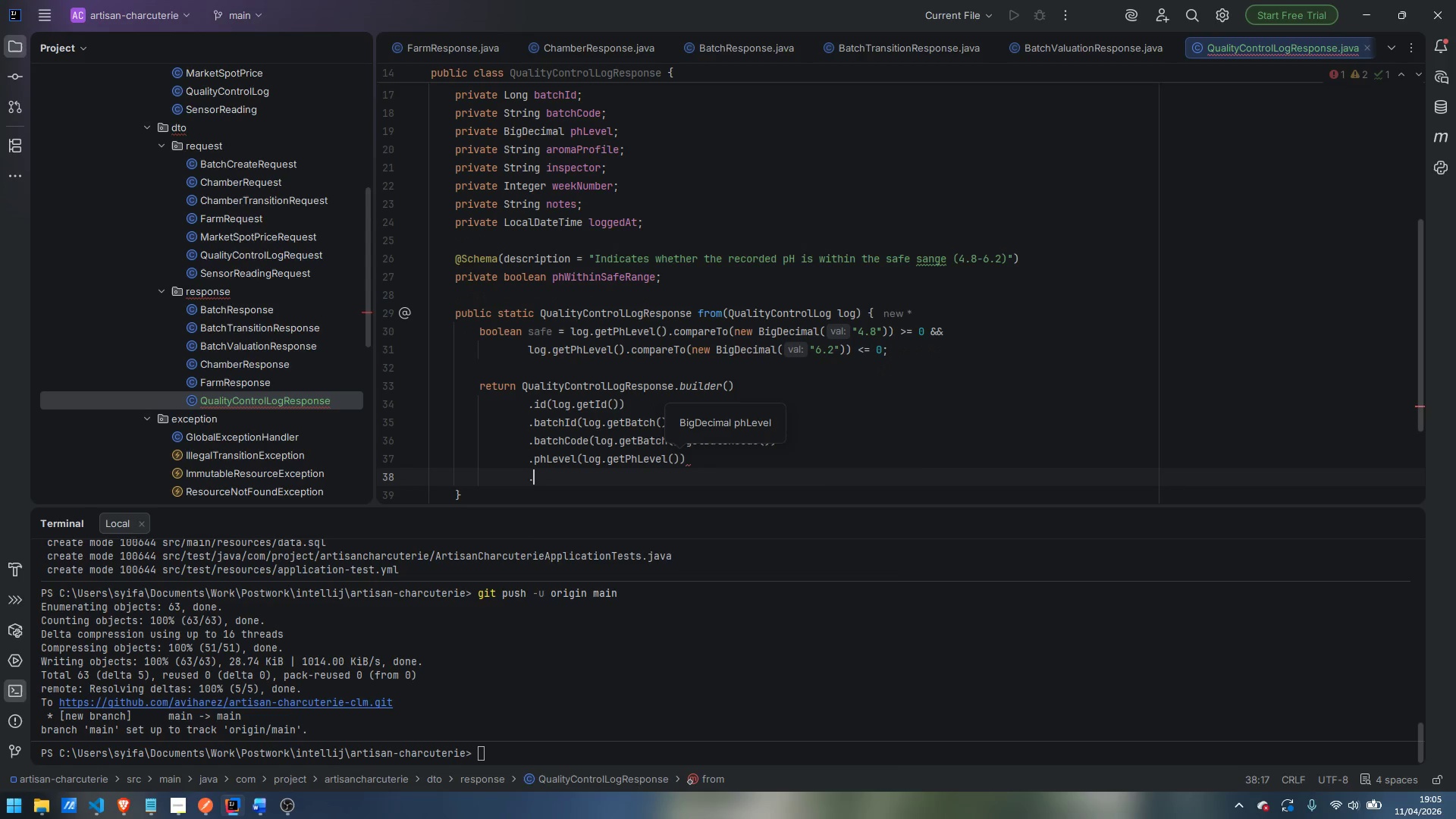 
type(.aromaProfile)
 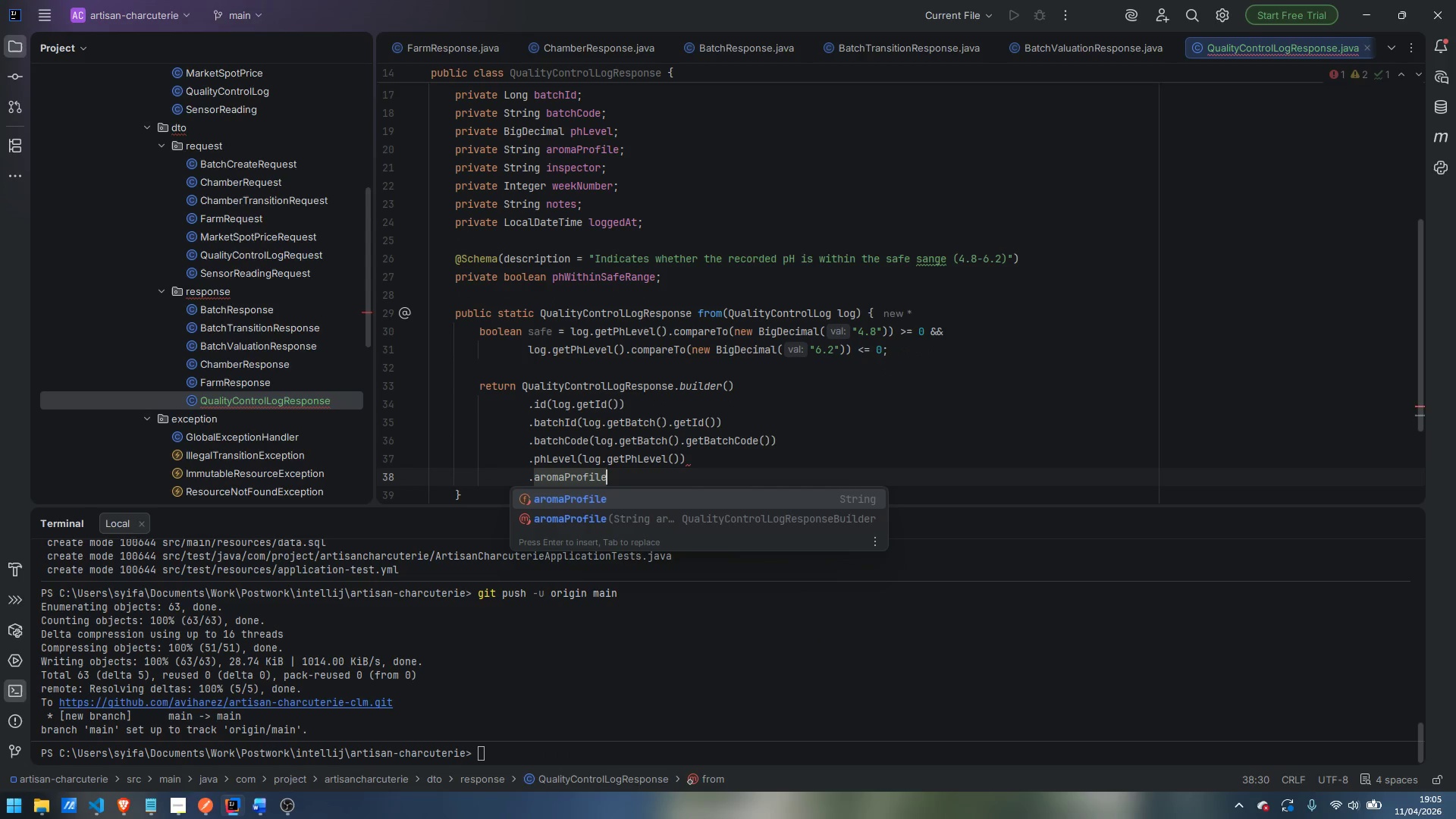 
key(ArrowDown)
 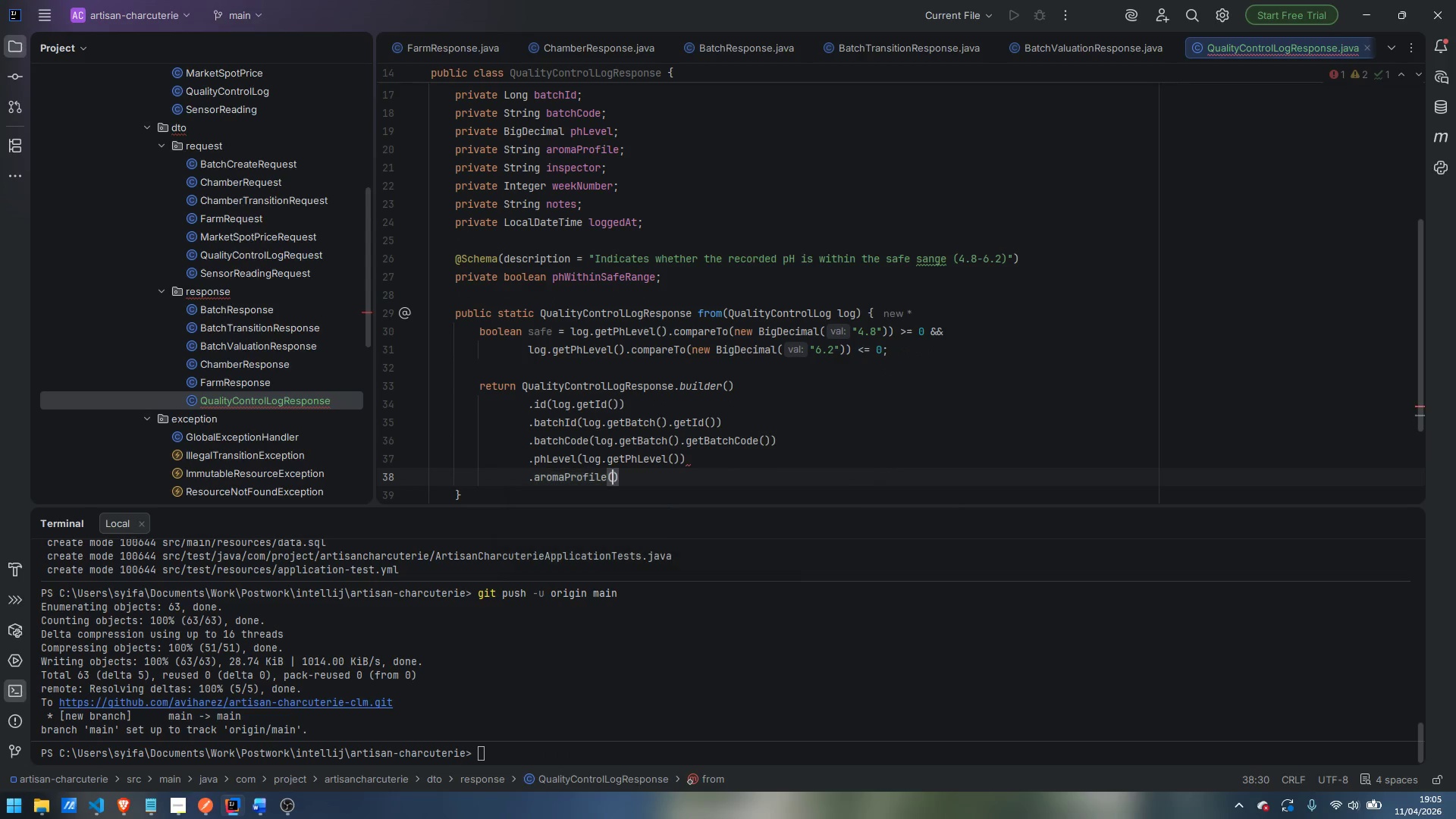 
key(Enter)
 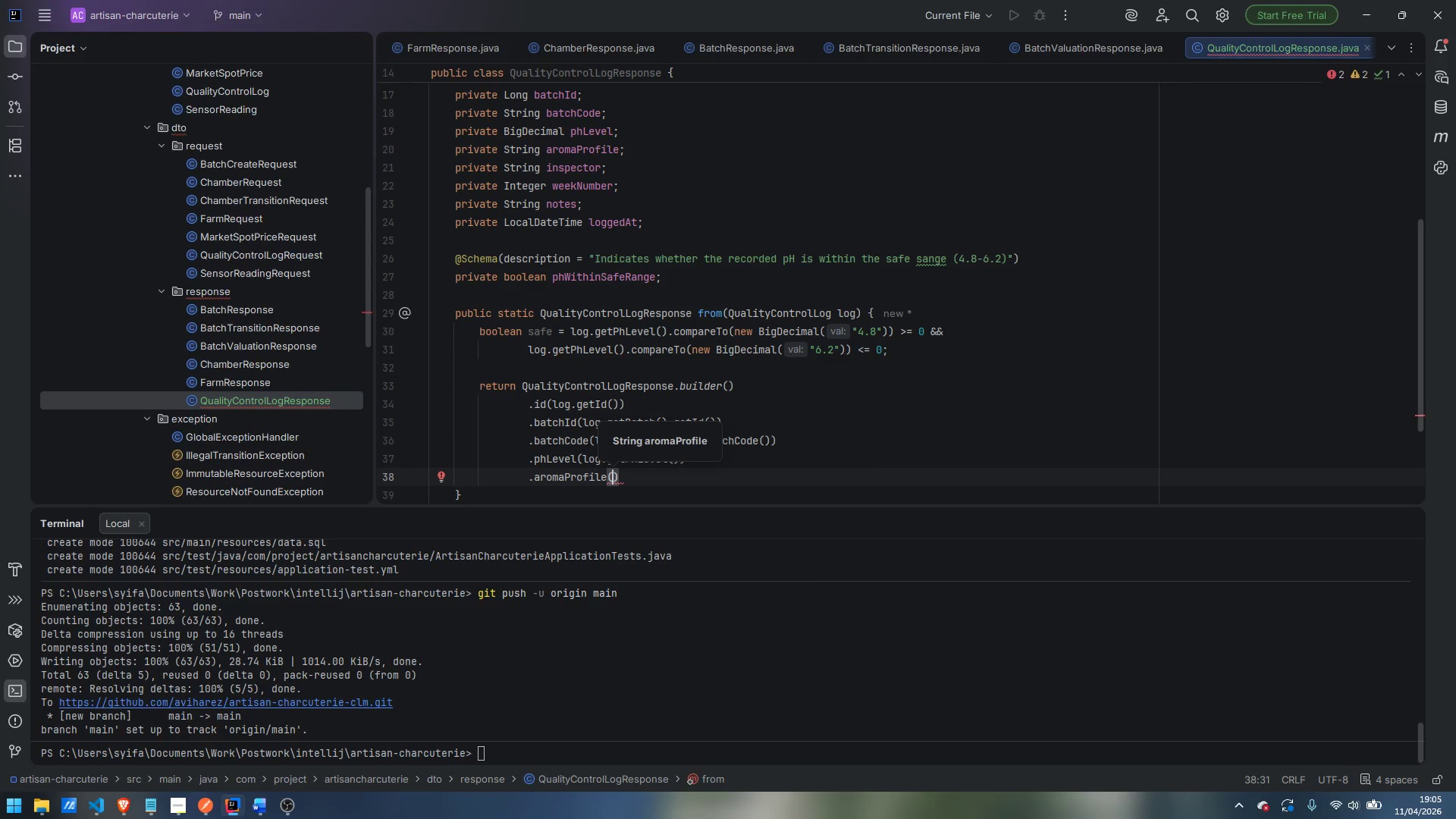 
type(log.getAromaProfgi)
key(Backspace)
key(Backspace)
type(ile())
 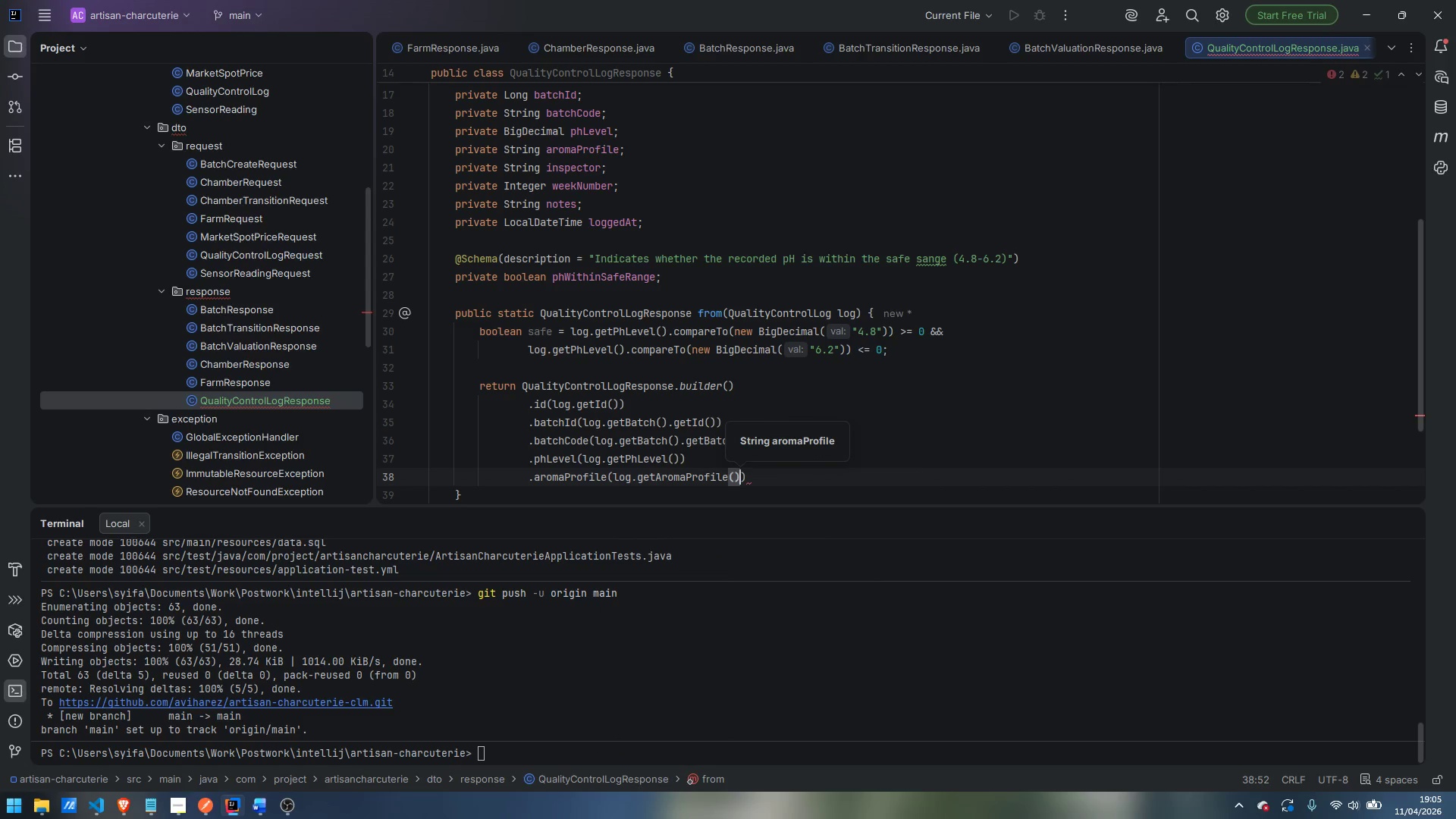 
key(ArrowRight)
 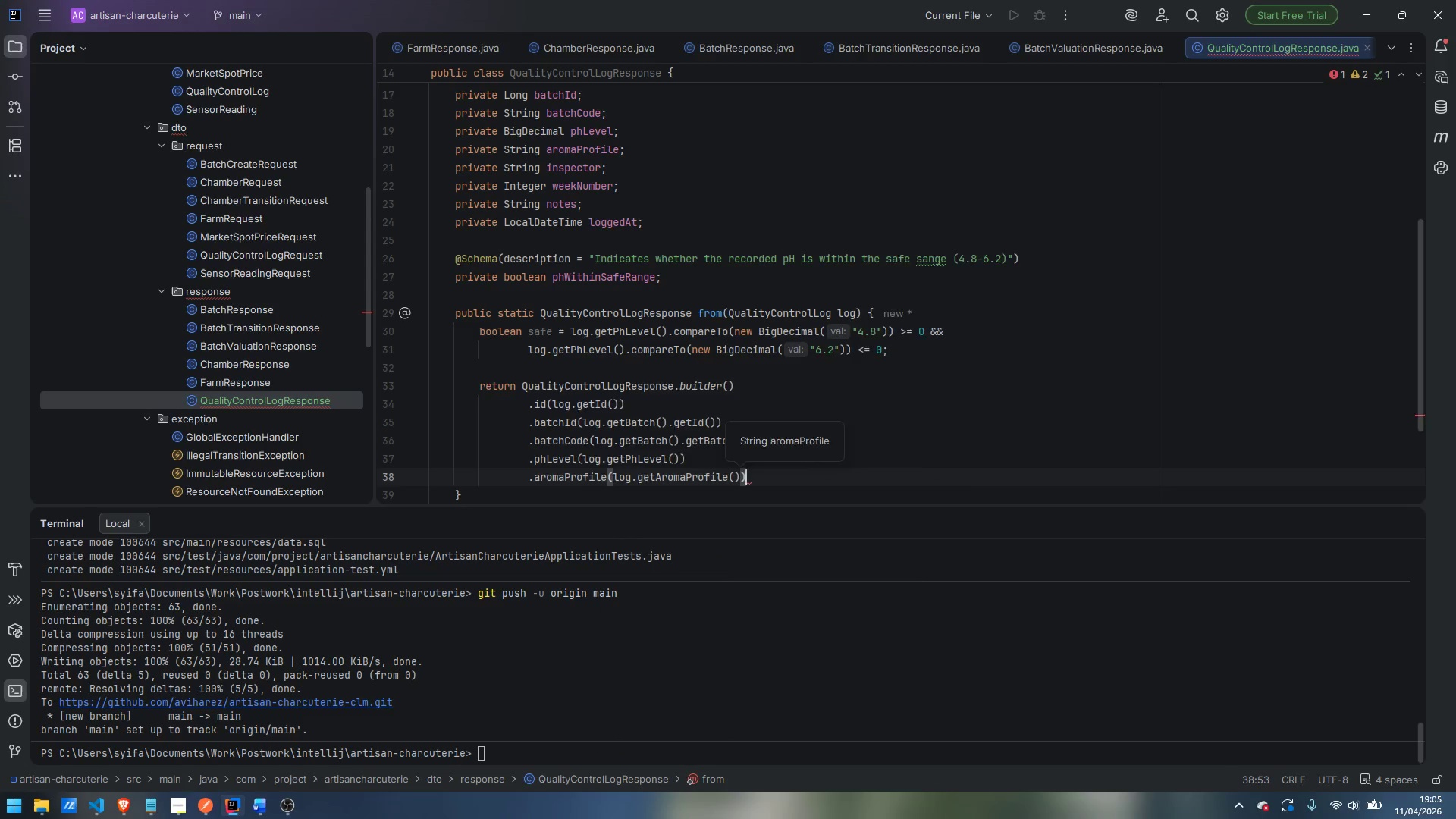 
key(Enter)
 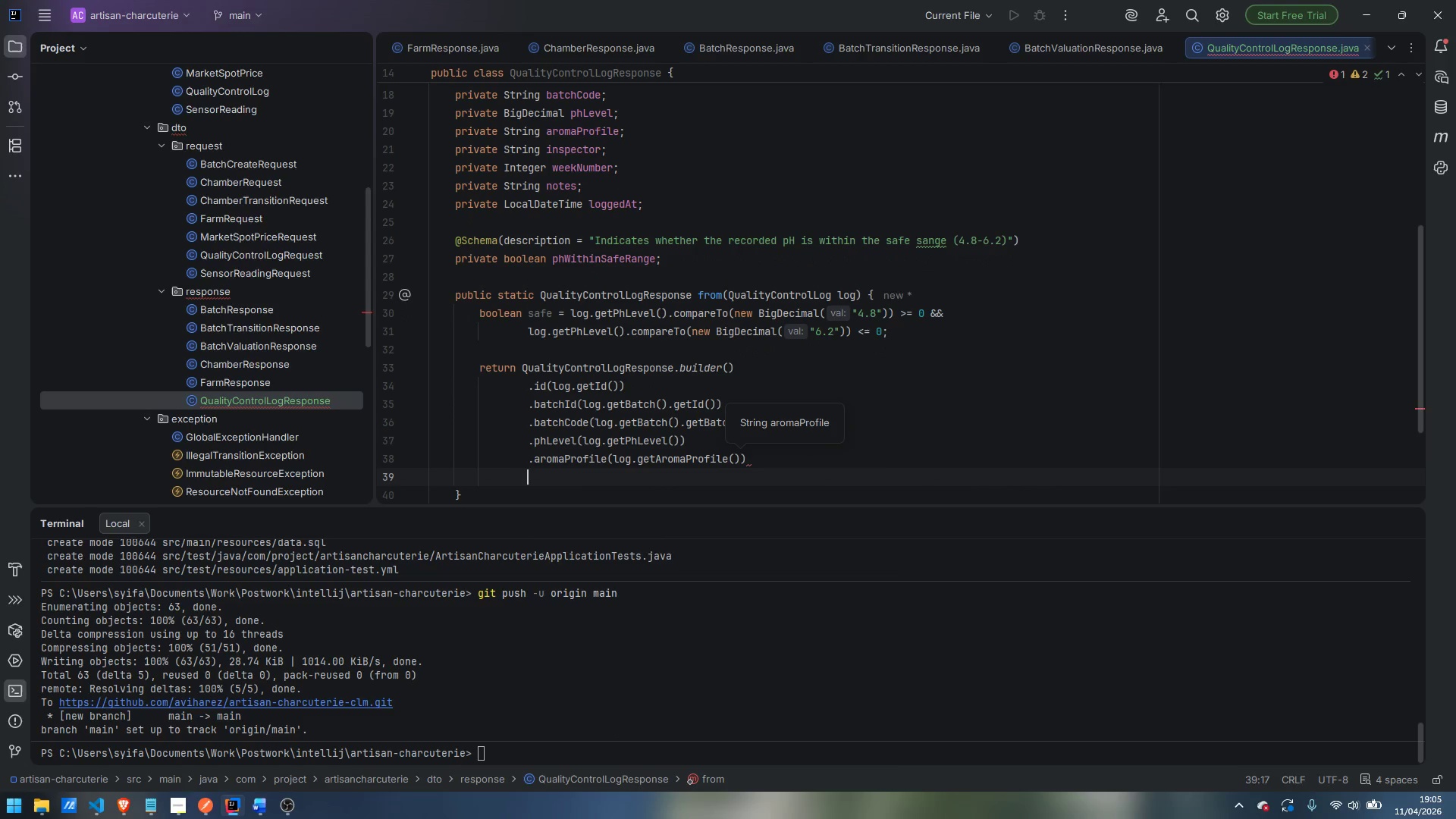 
type(.inspector)
 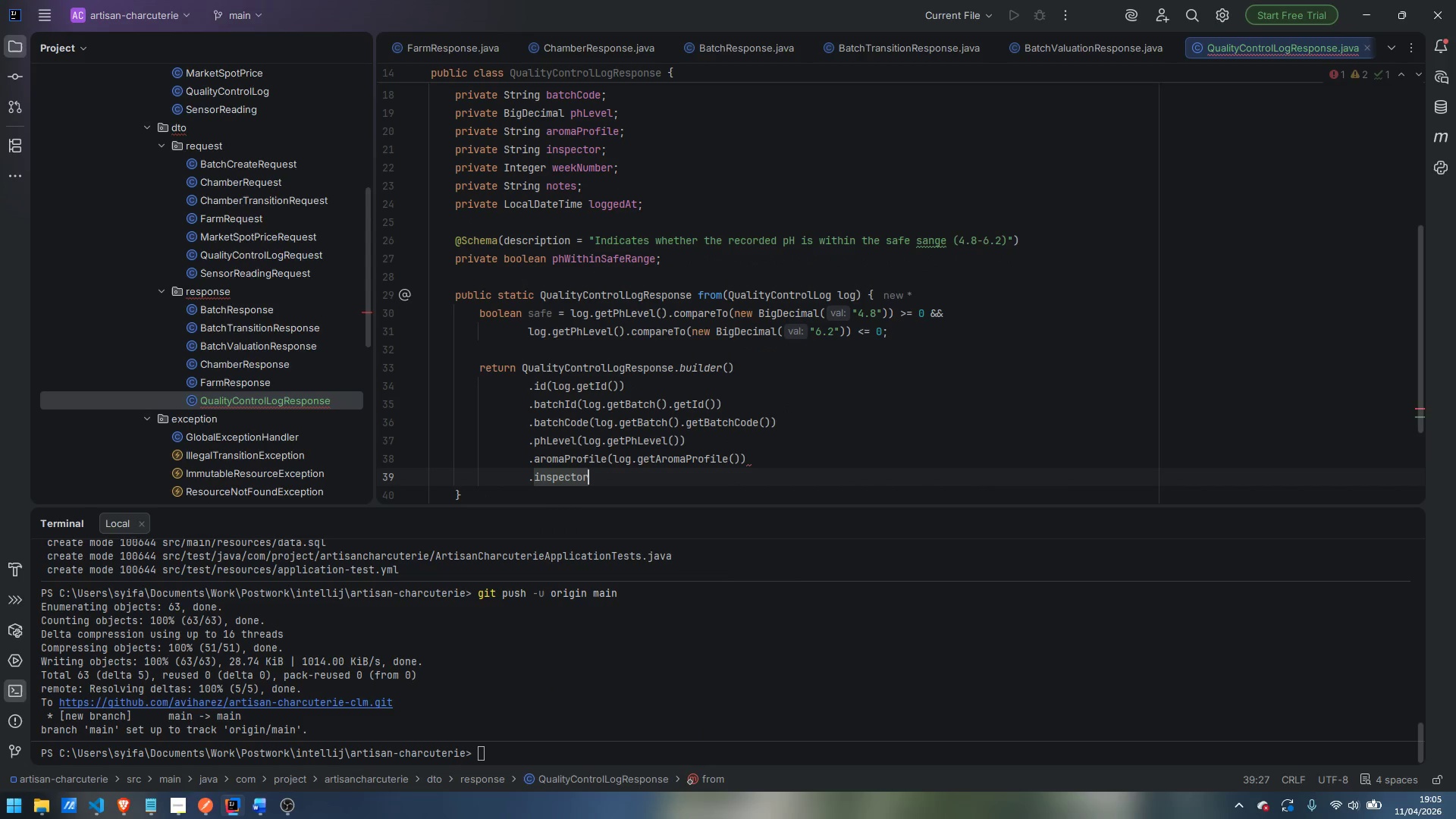 
key(Enter)
 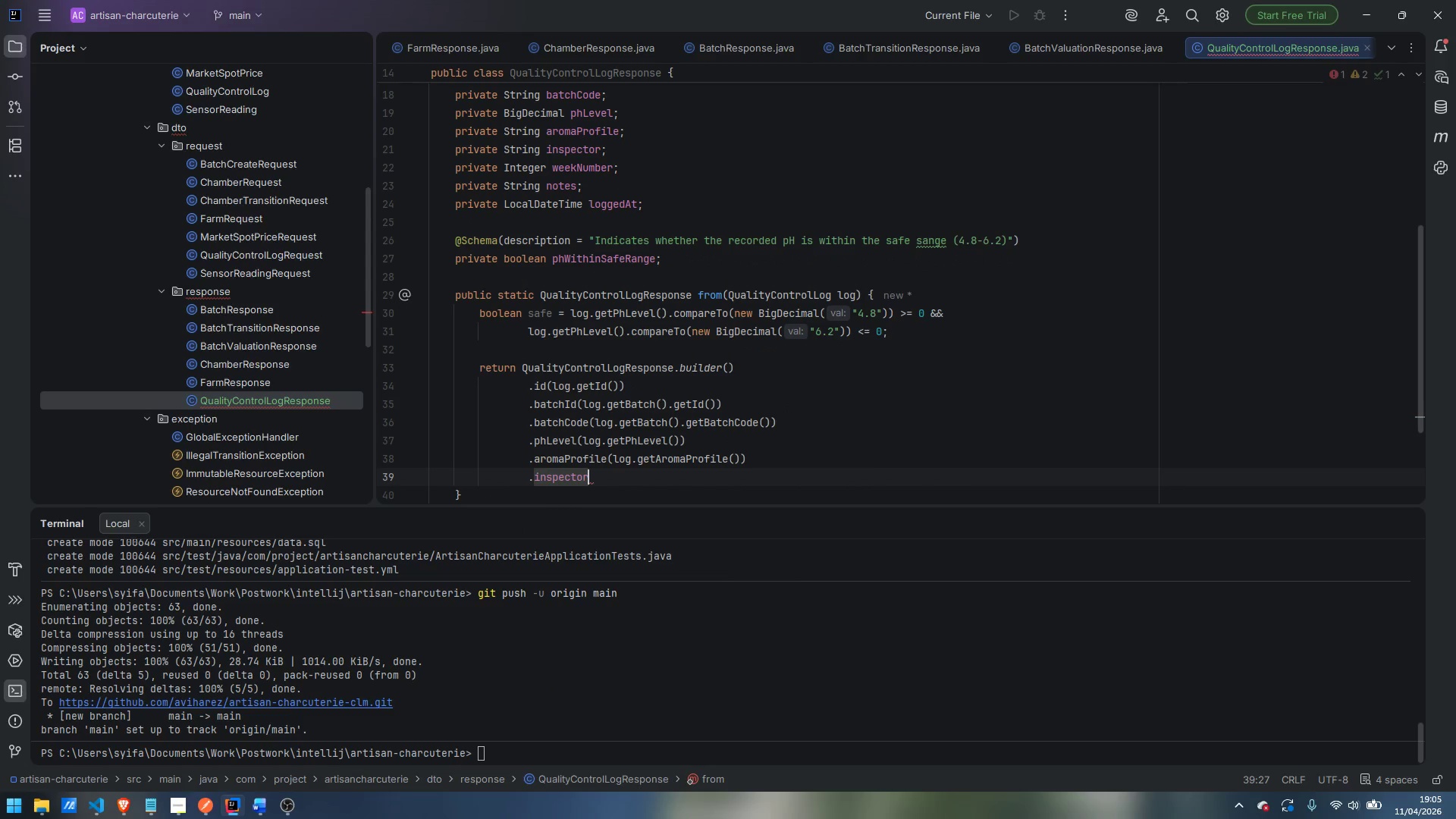 
type((log.getInspector)
 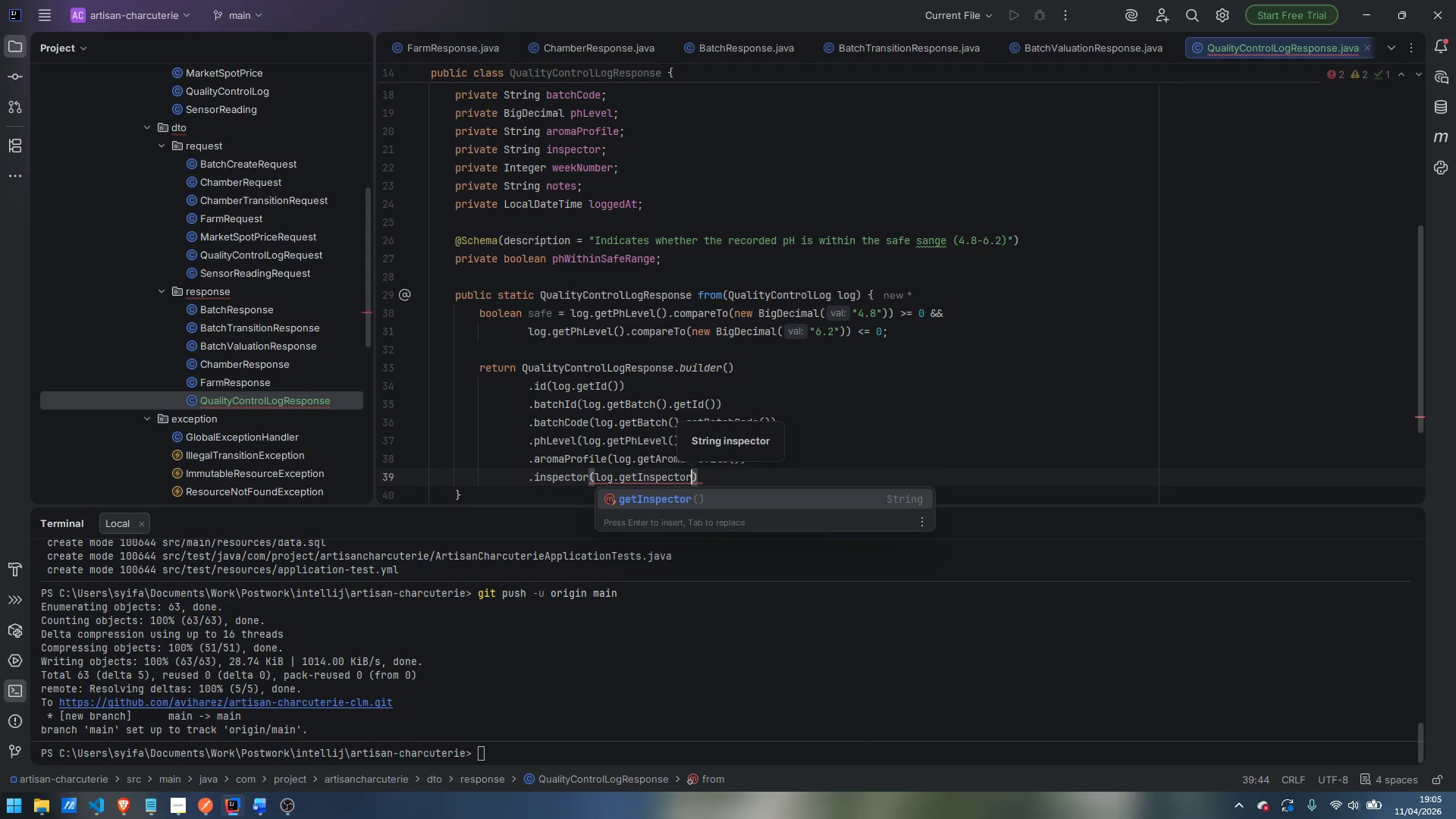 
key(Enter)
 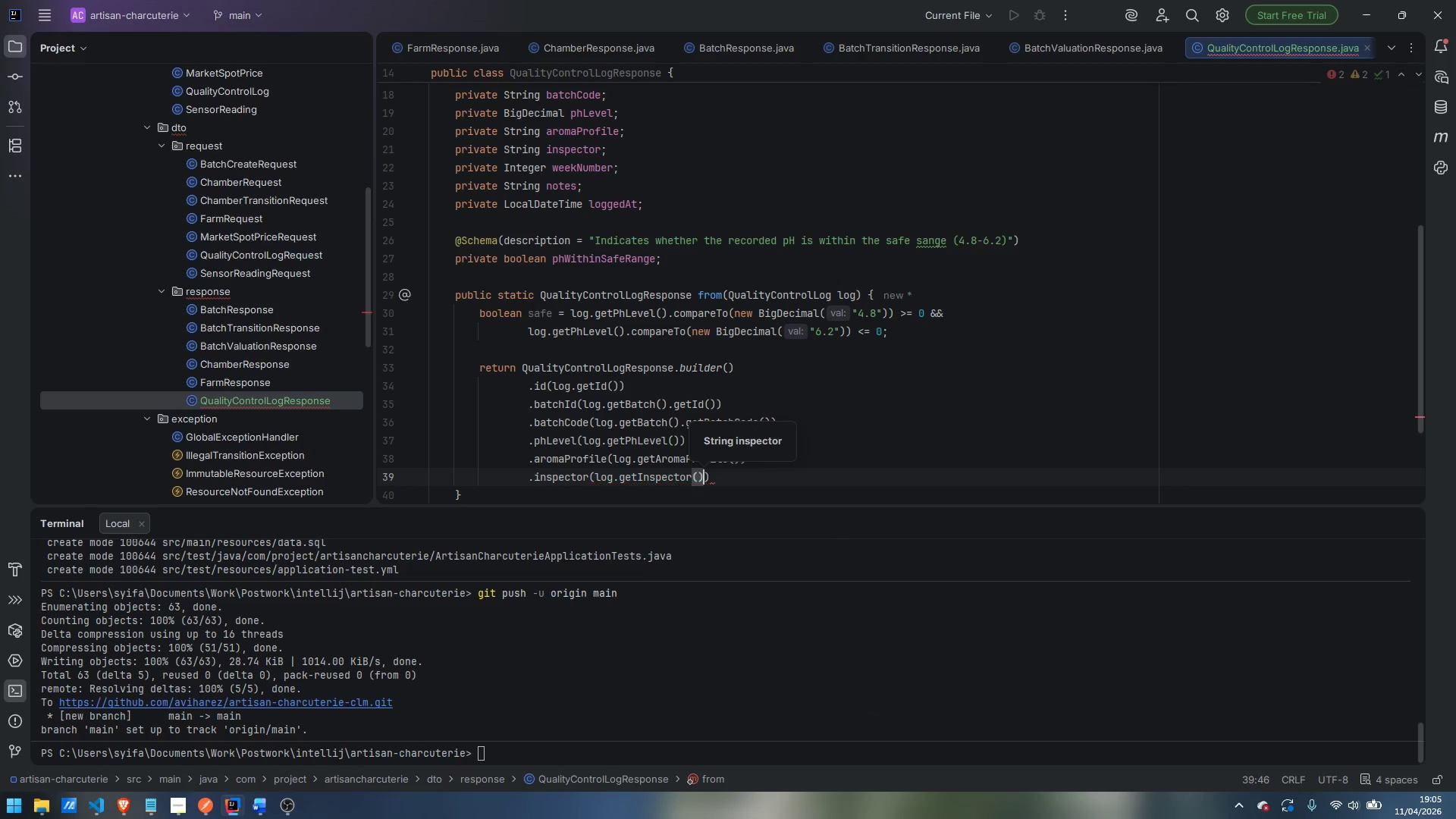 
key(ArrowRight)
 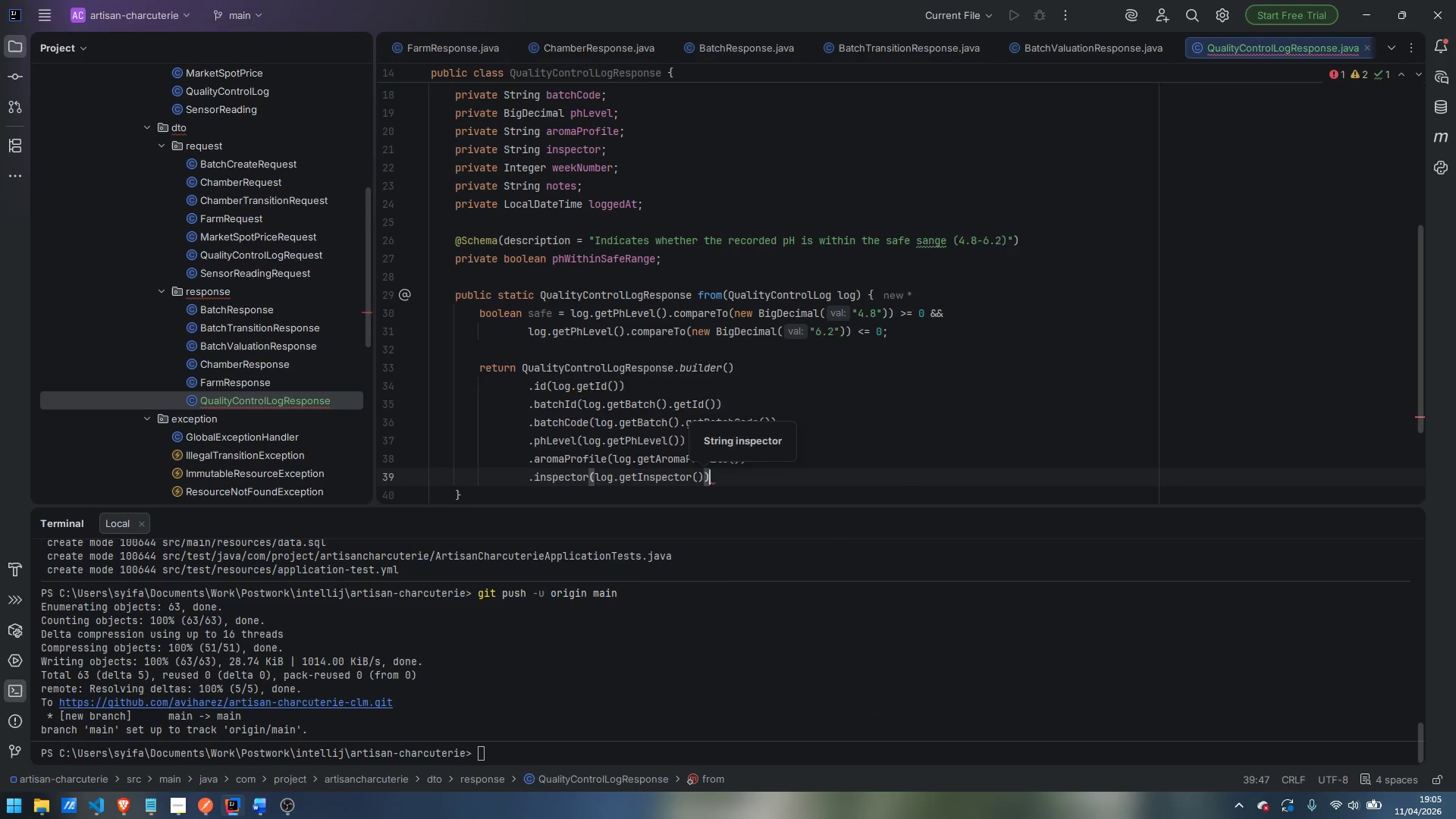 
key(Enter)
 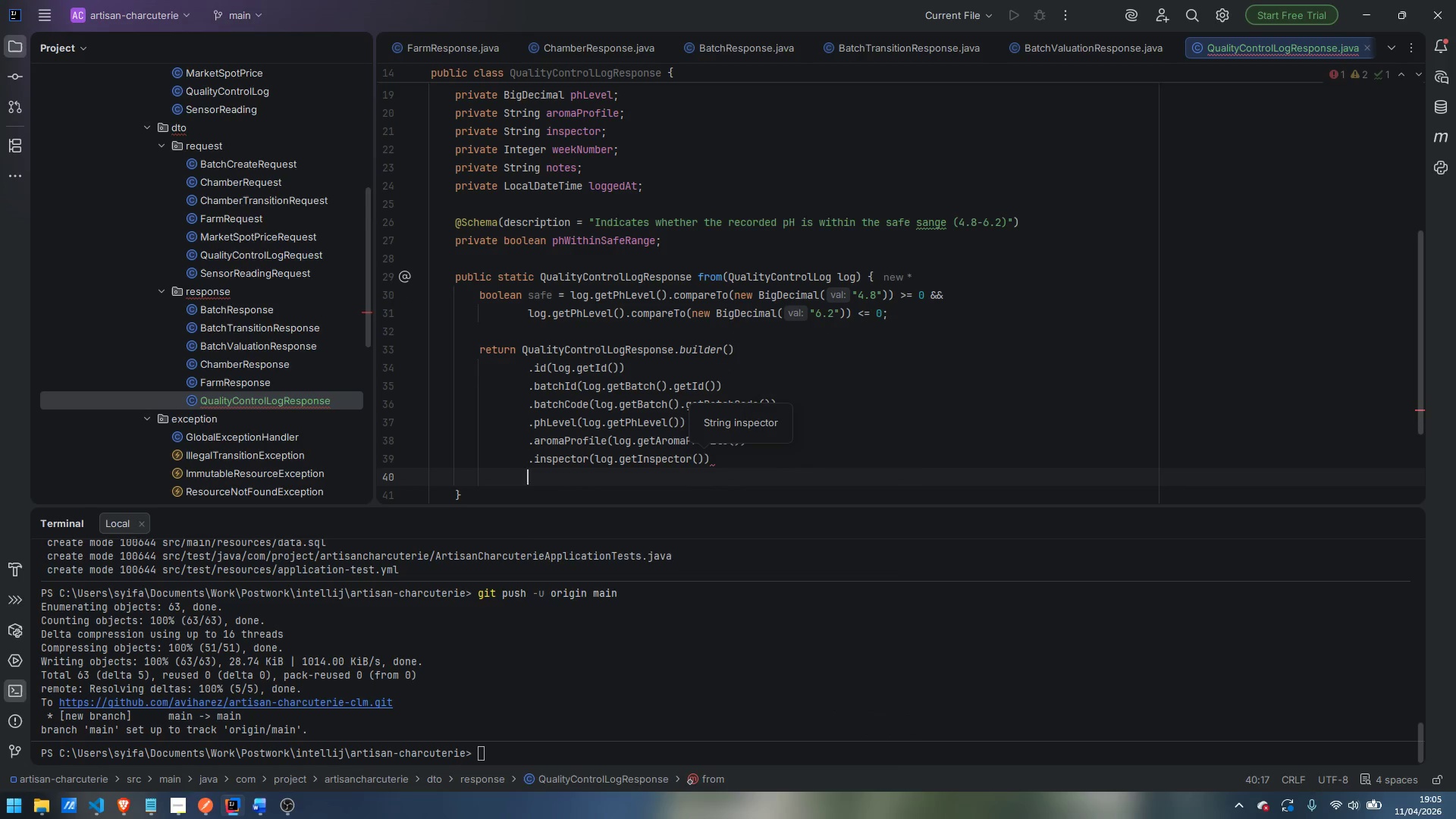 
type(.weekNumber)
 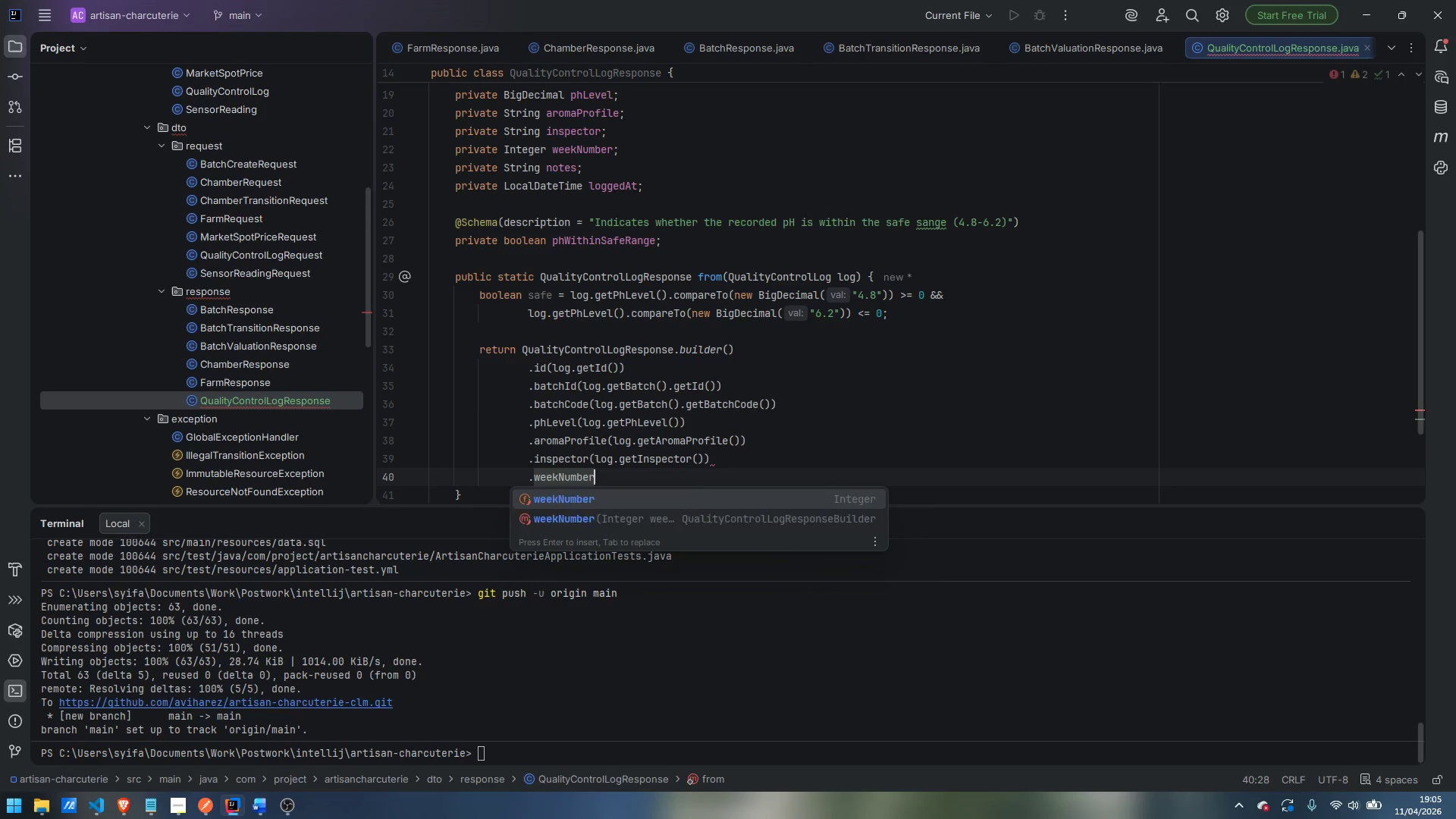 
key(ArrowDown)
 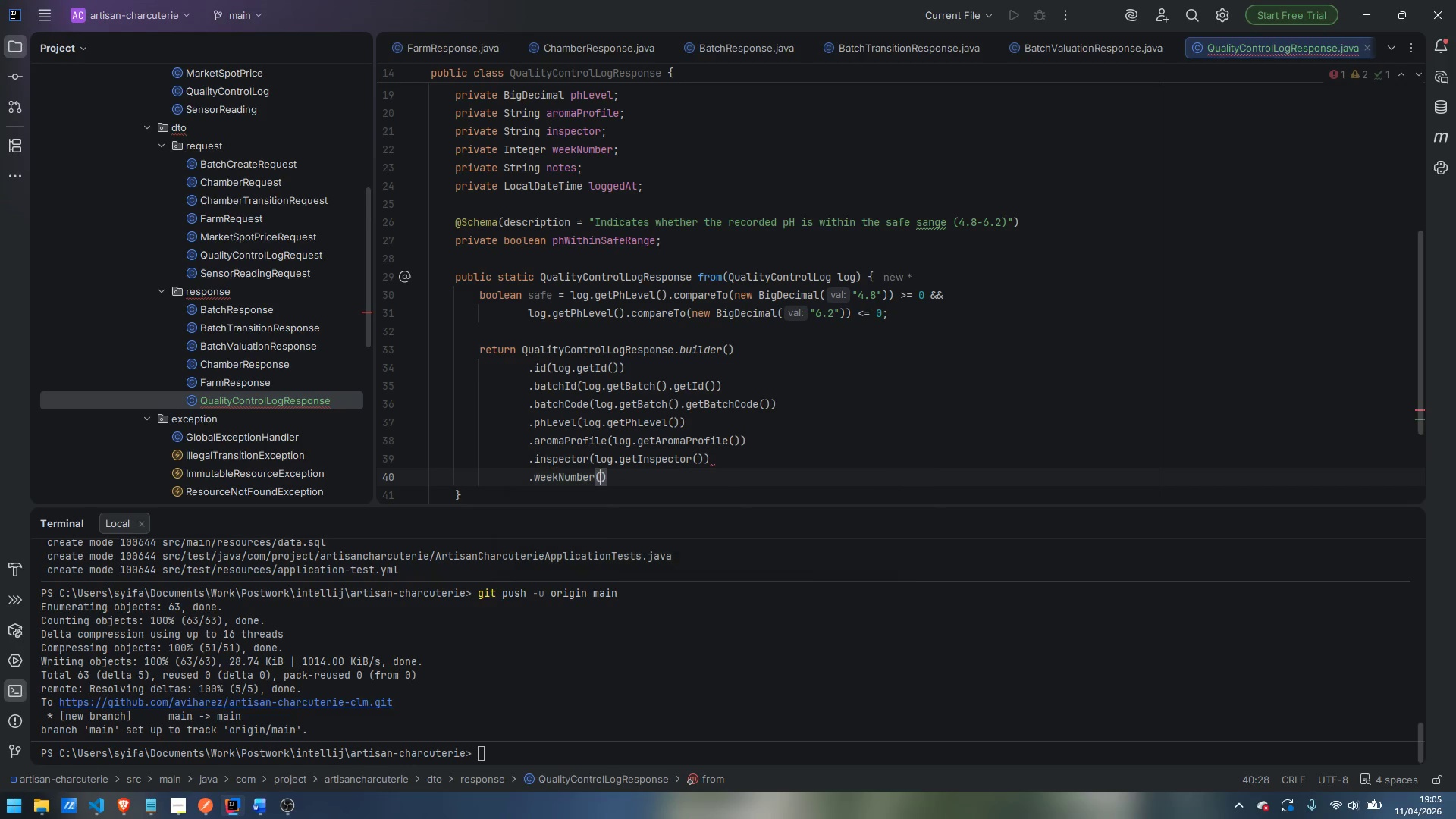 
key(Enter)
 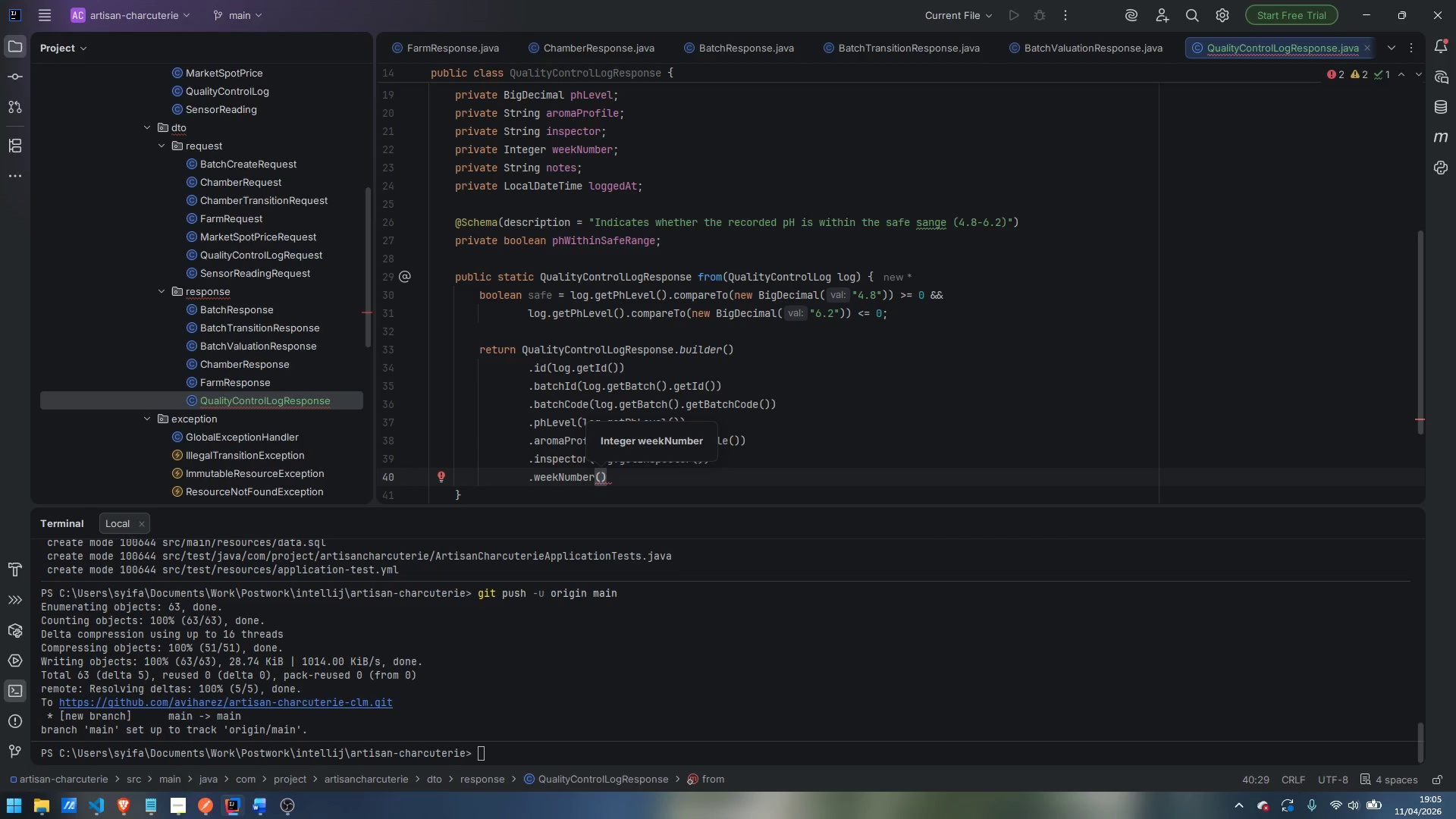 
type(log.getWeekNumber())
 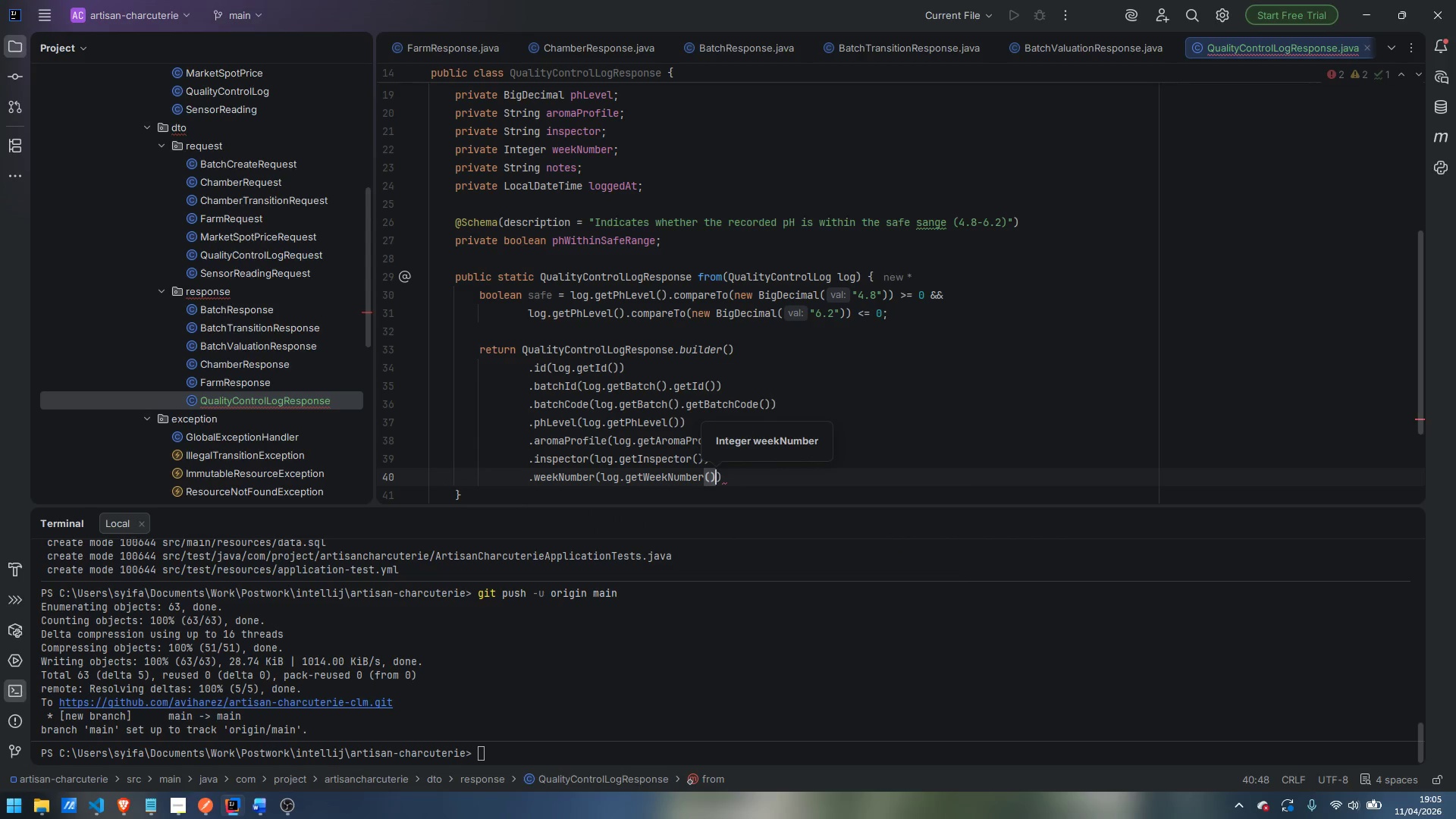 
key(ArrowRight)
 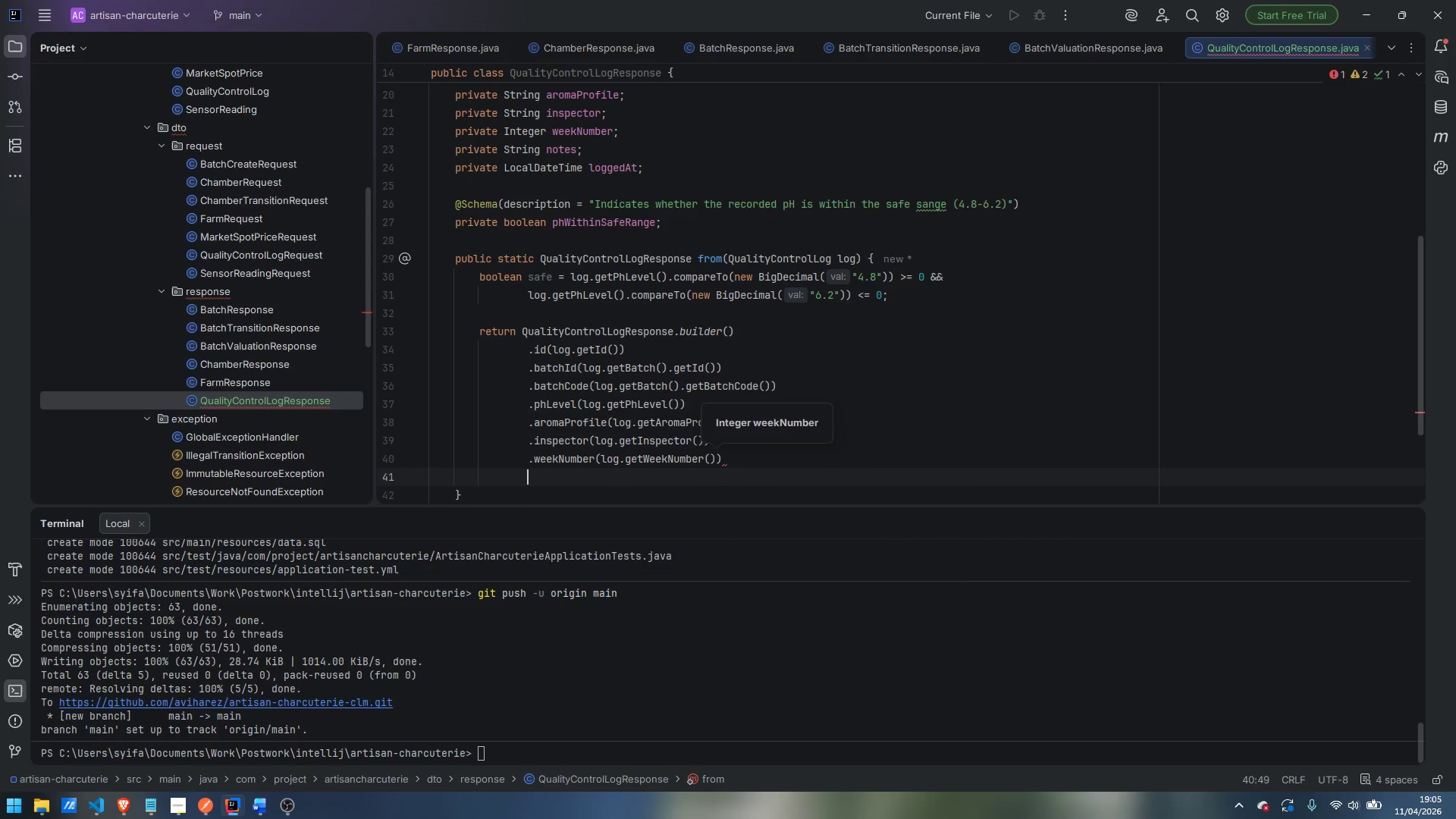 
key(Enter)
 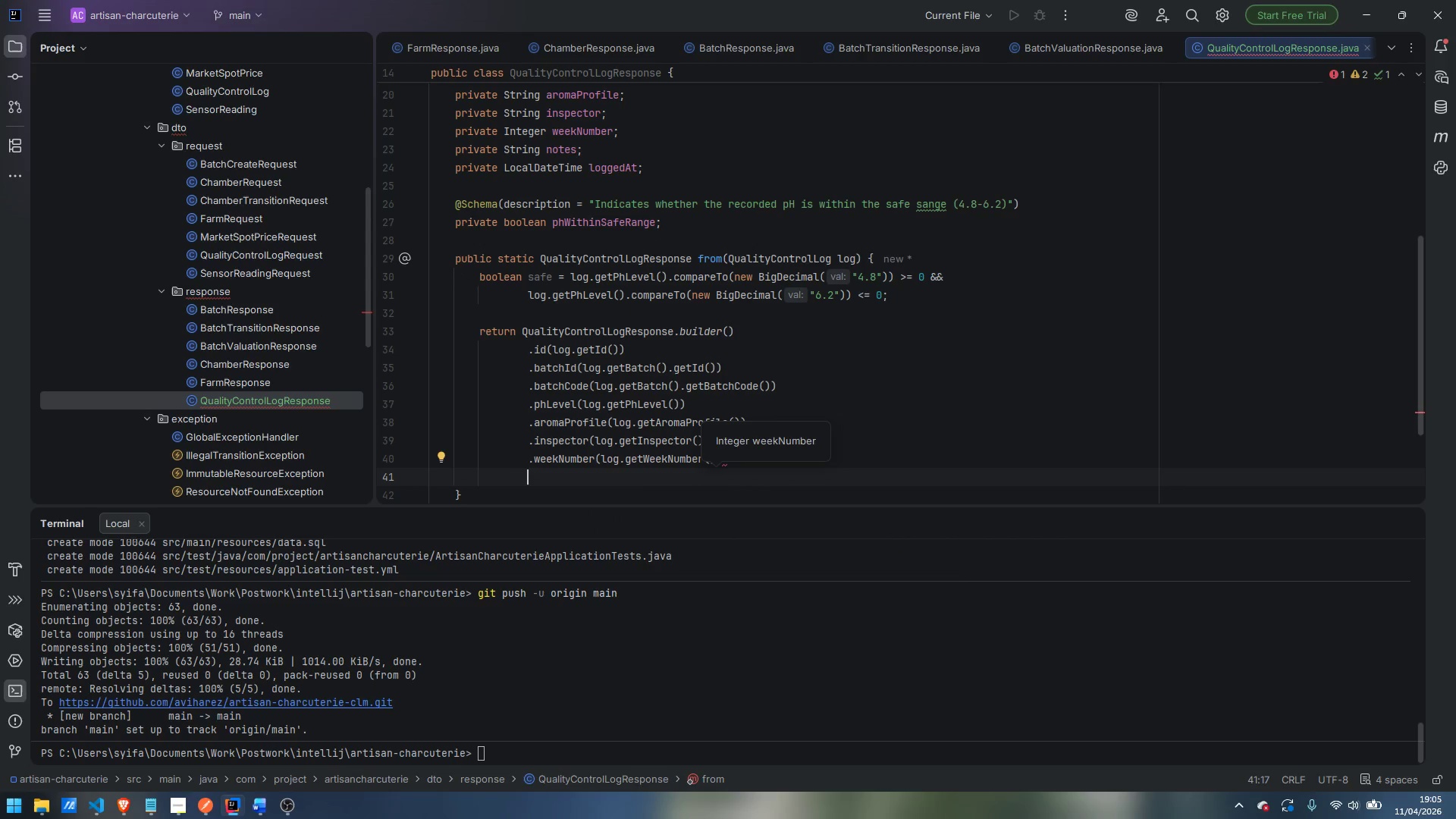 
type(.notes)
 